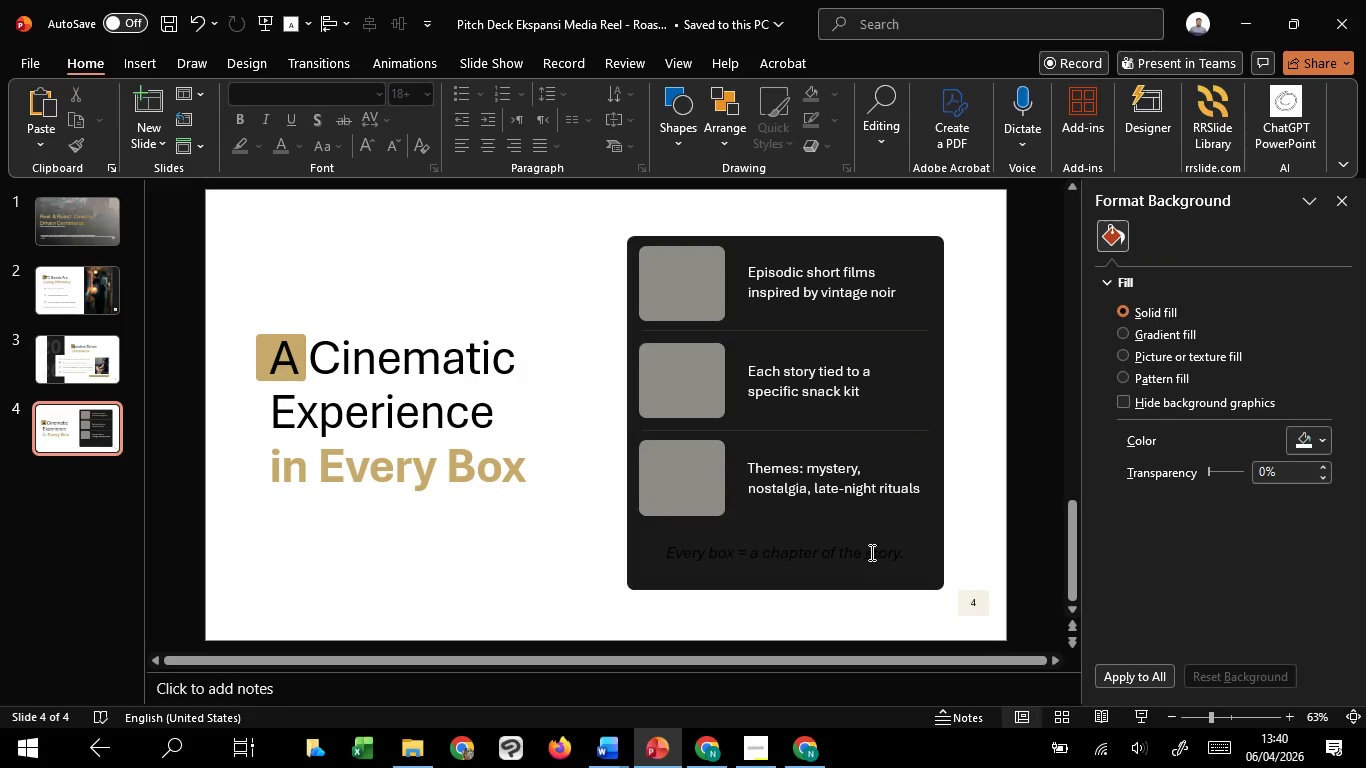 
left_click([870, 552])
 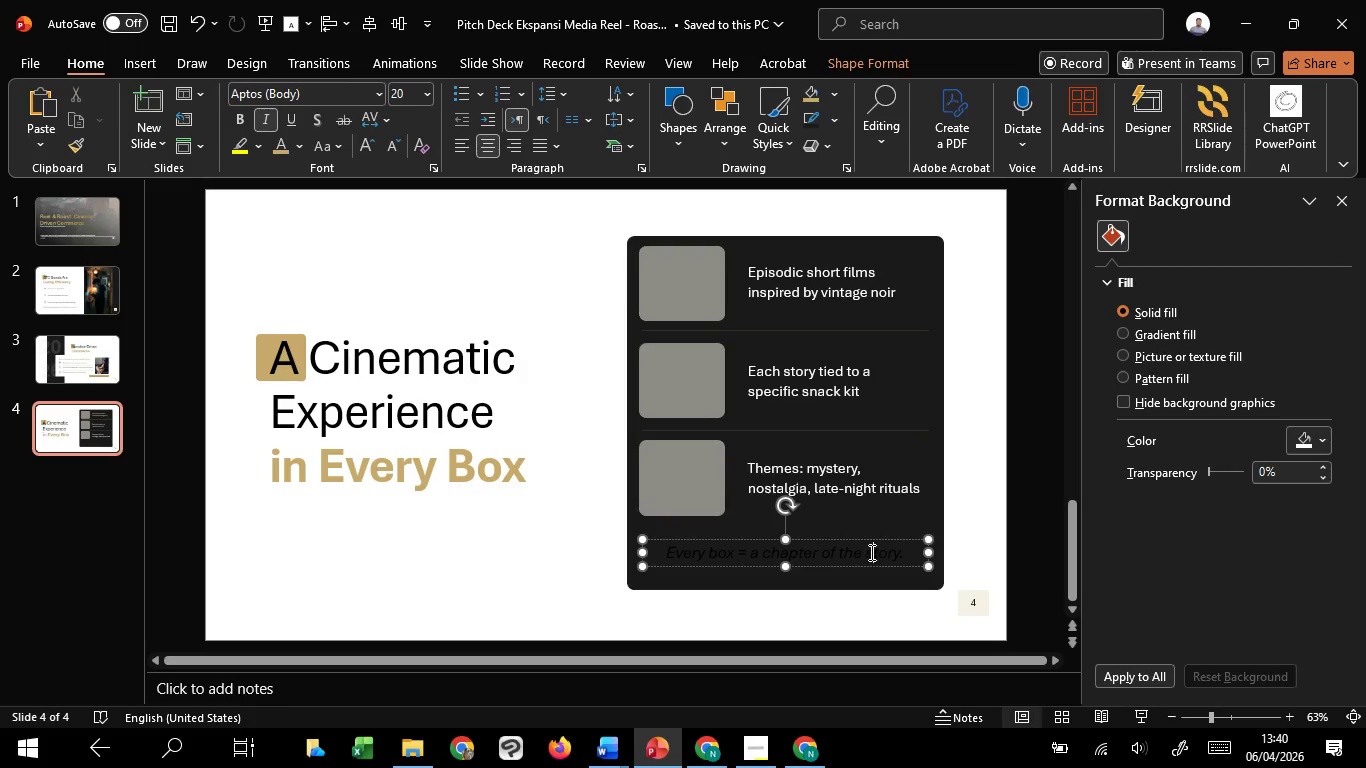 
key(Control+ControlLeft)
 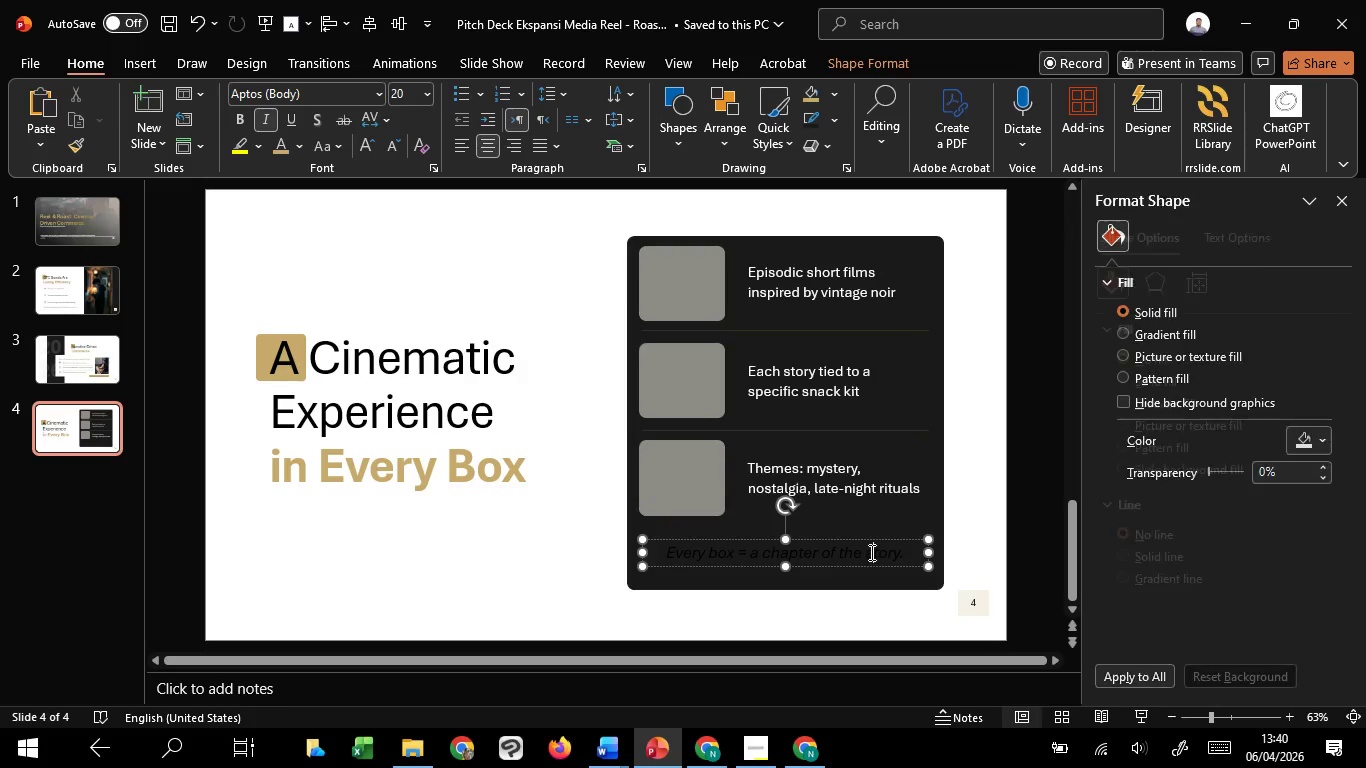 
key(Control+A)
 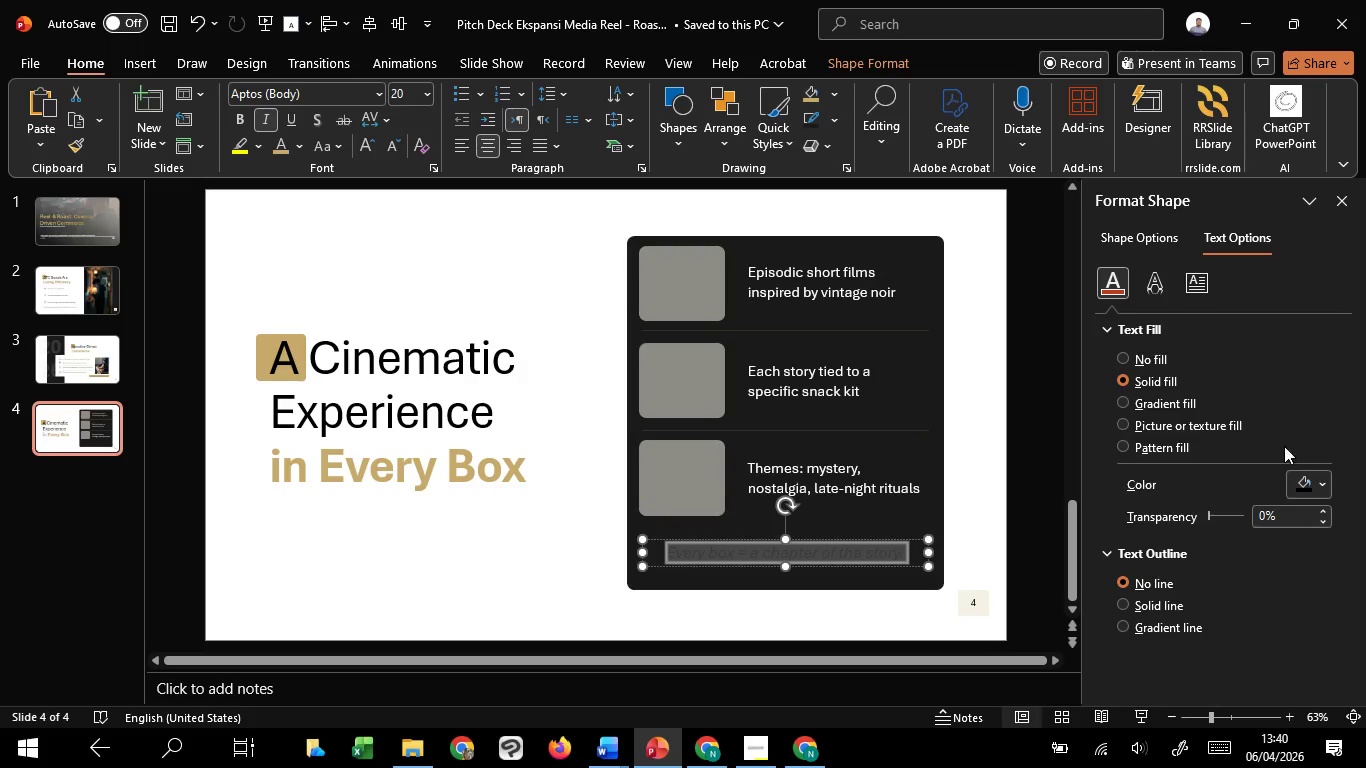 
left_click_drag(start_coordinate=[1305, 484], to_coordinate=[1298, 470])
 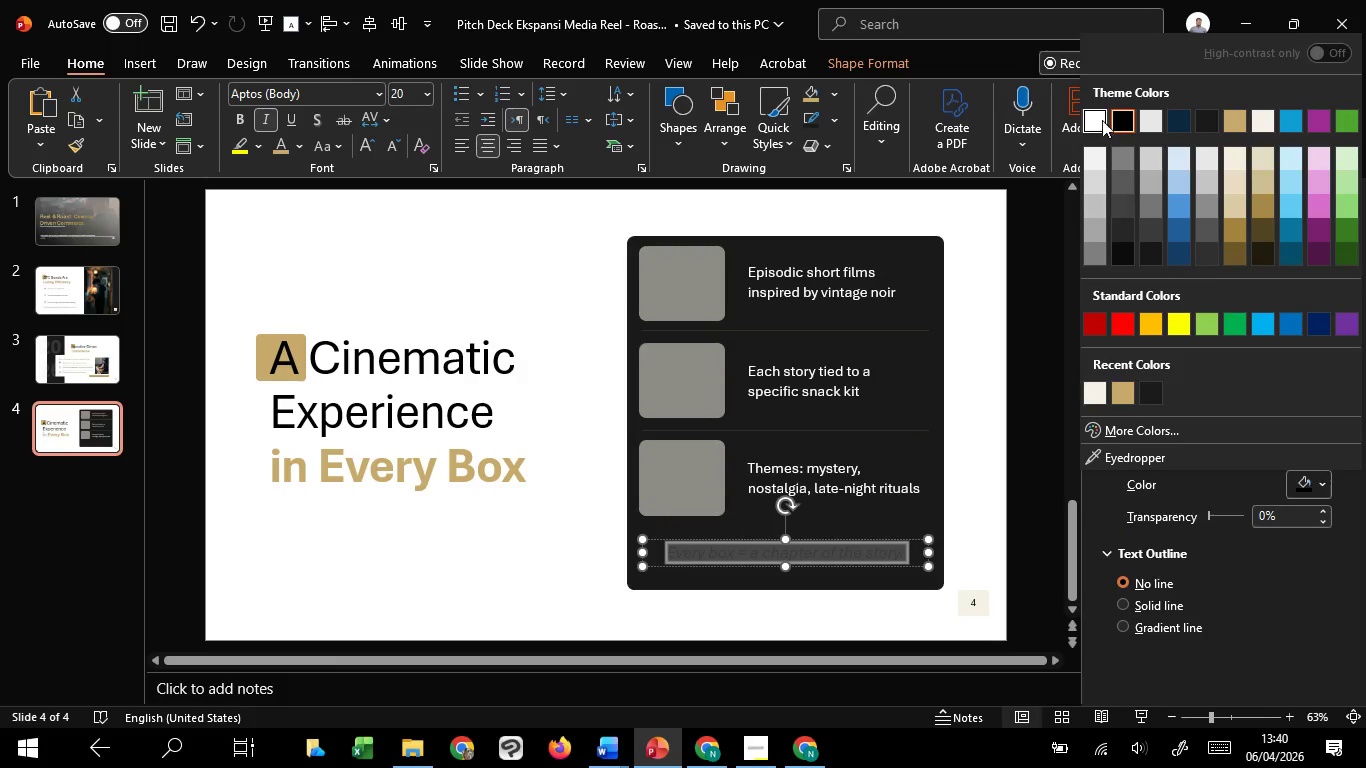 
double_click([1102, 120])
 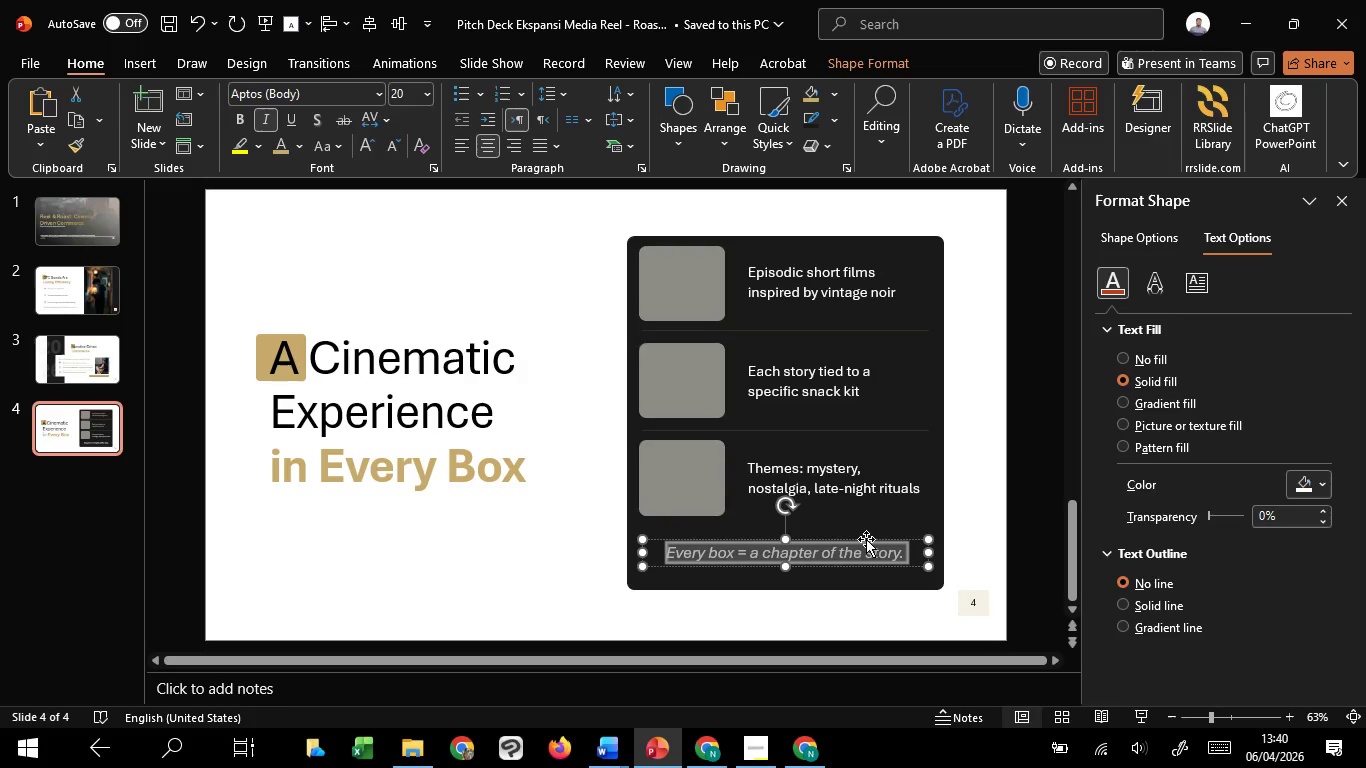 
hold_key(key=ShiftLeft, duration=1.51)
 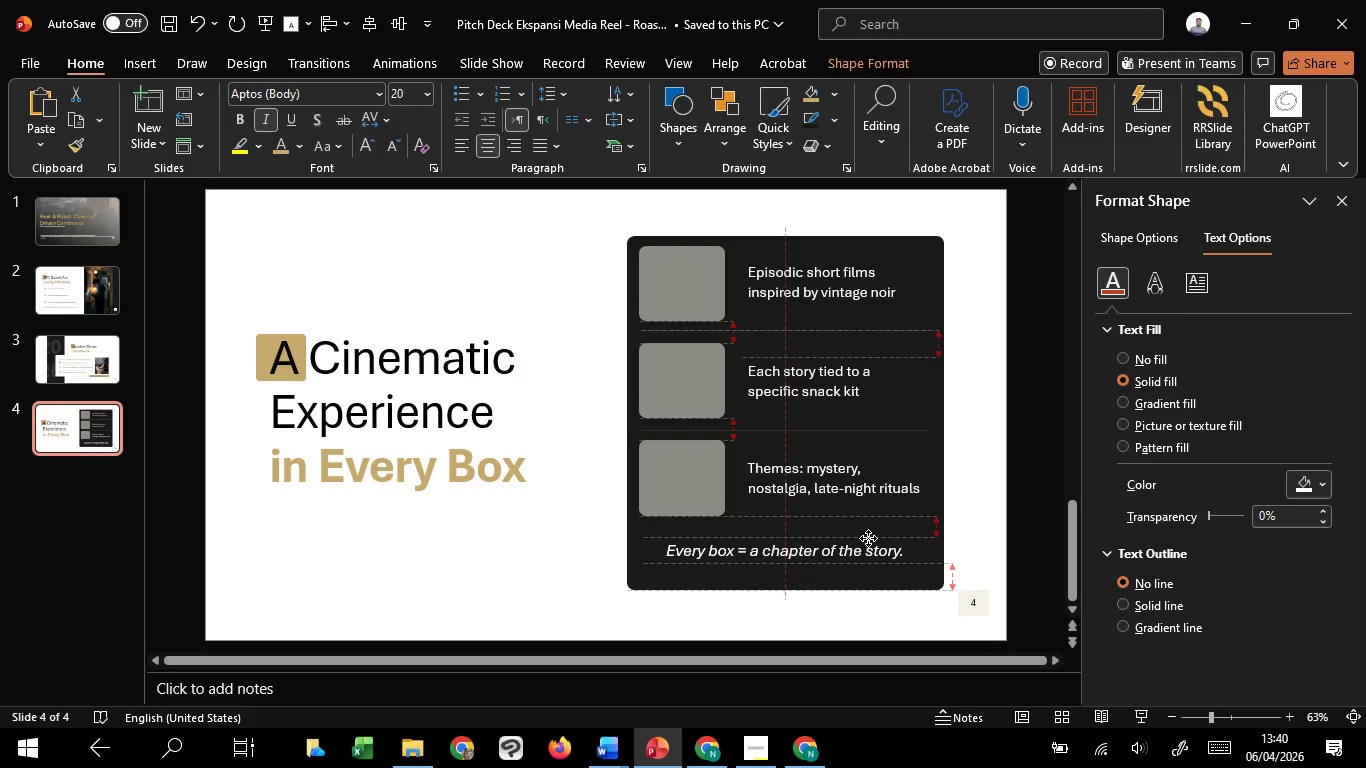 
hold_key(key=ShiftLeft, duration=1.11)
 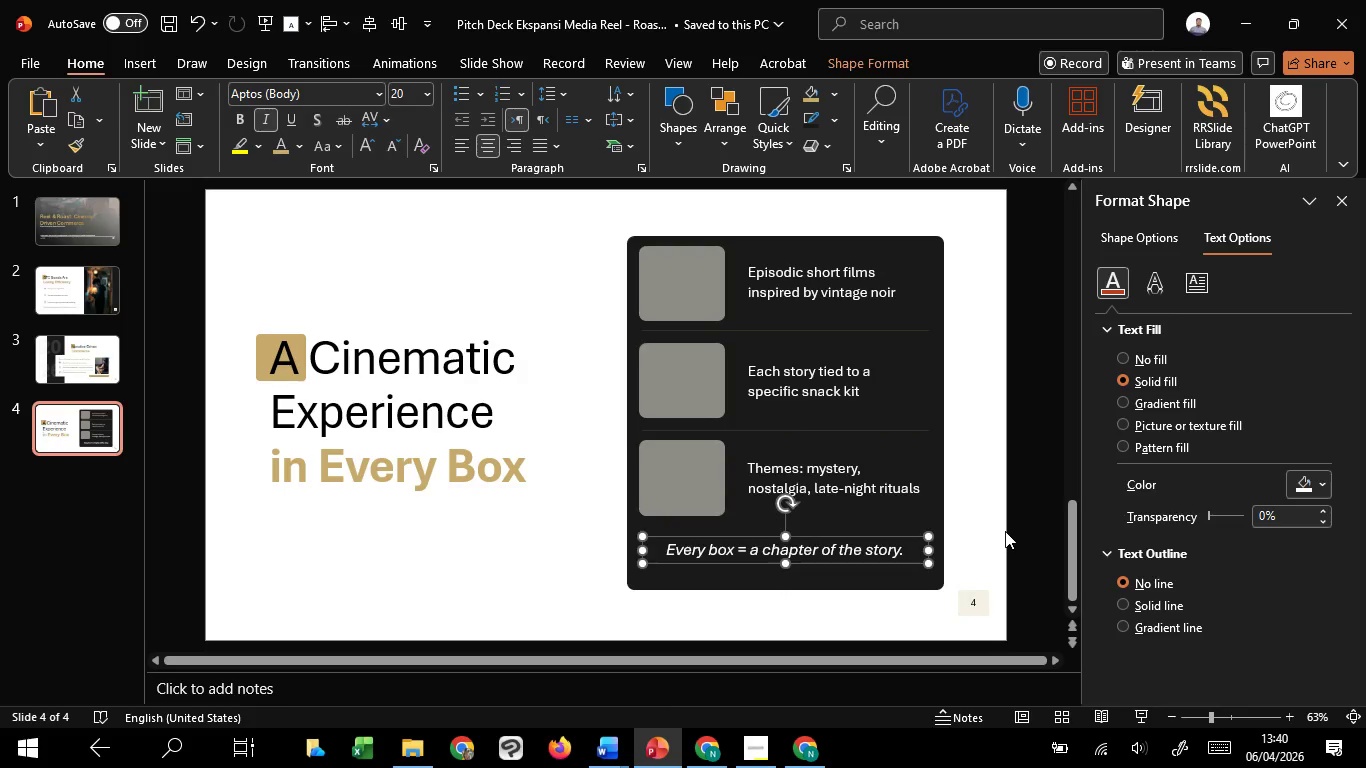 
left_click([1005, 531])
 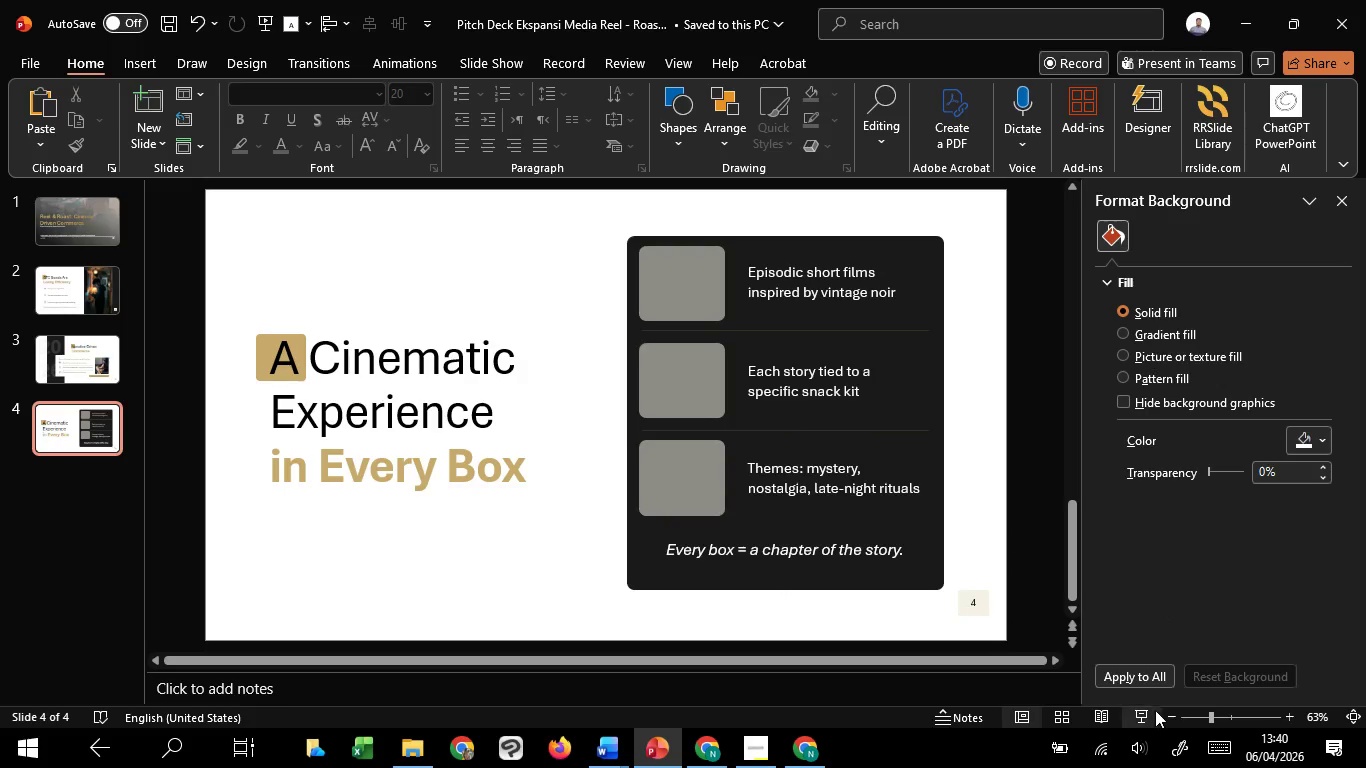 
left_click([1154, 711])
 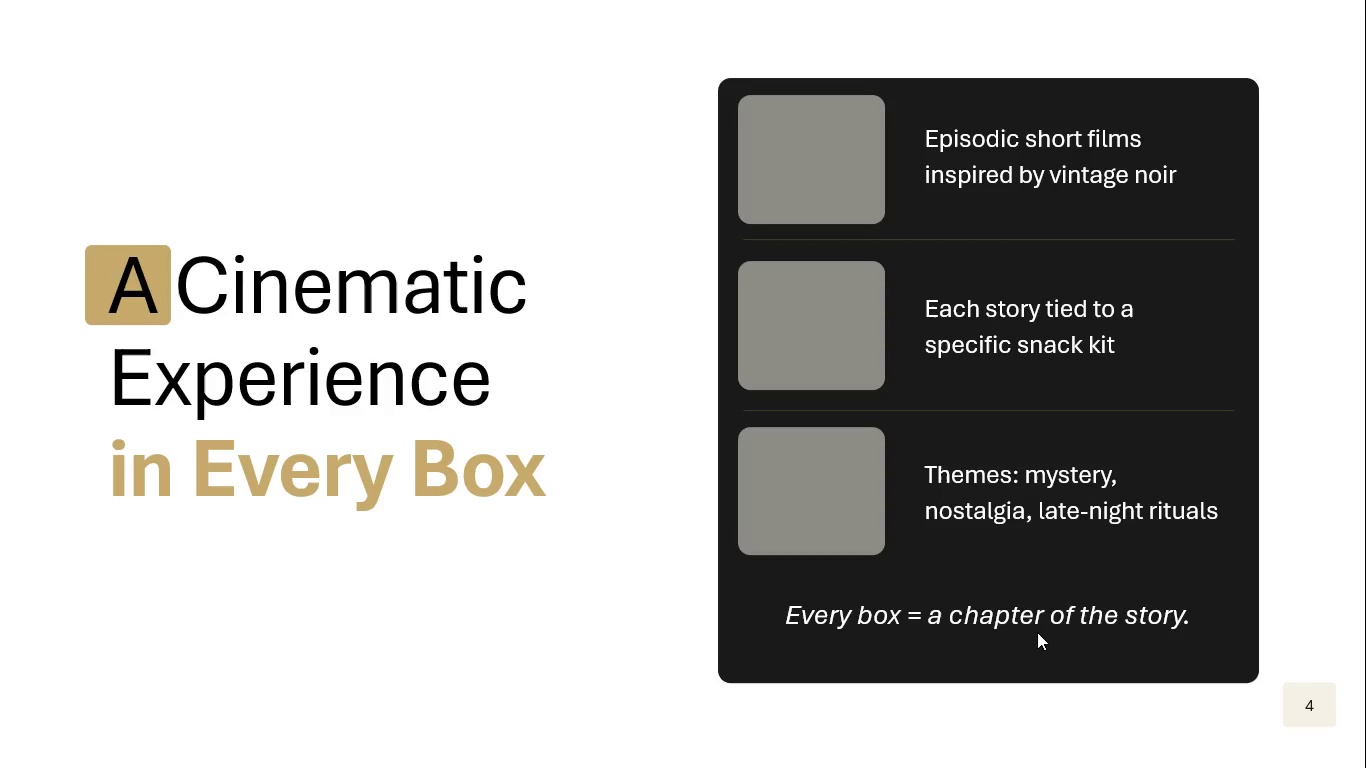 
wait(63.62)
 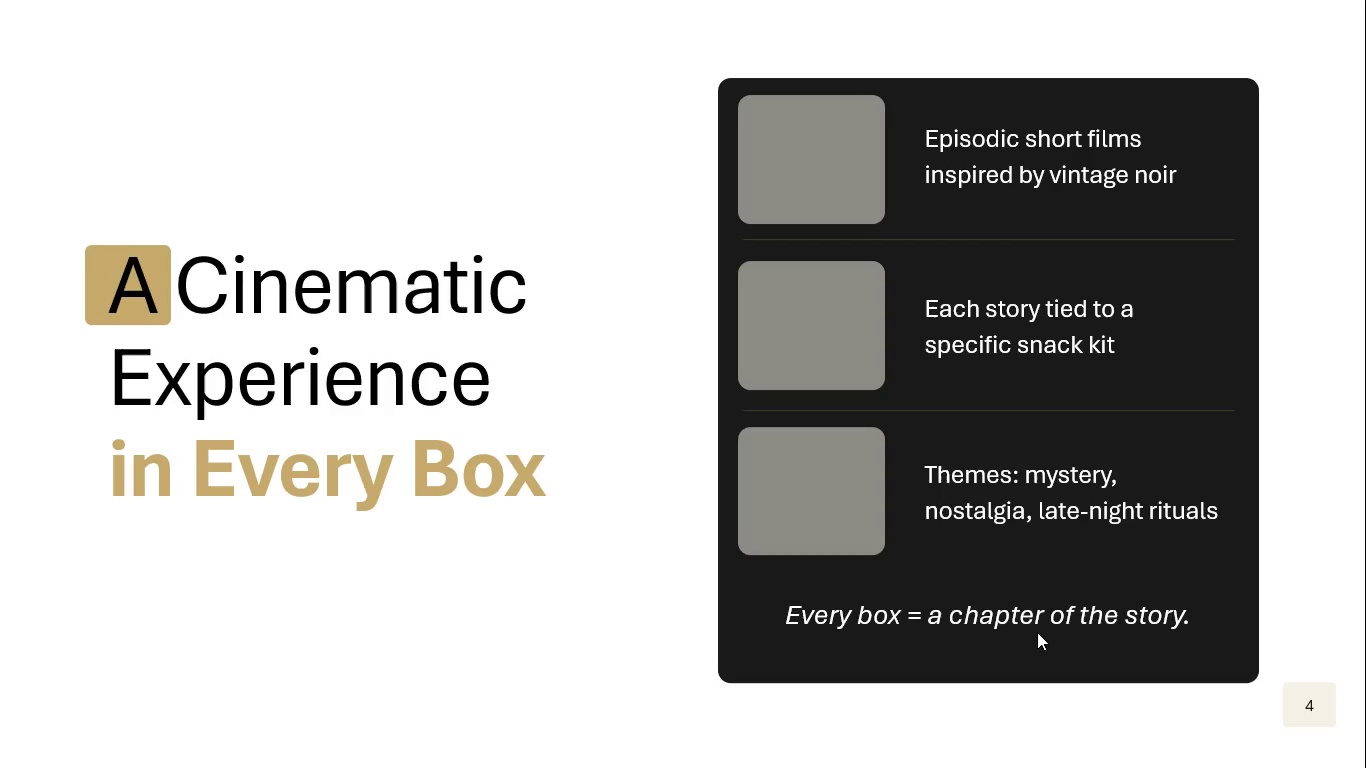 
key(Escape)
 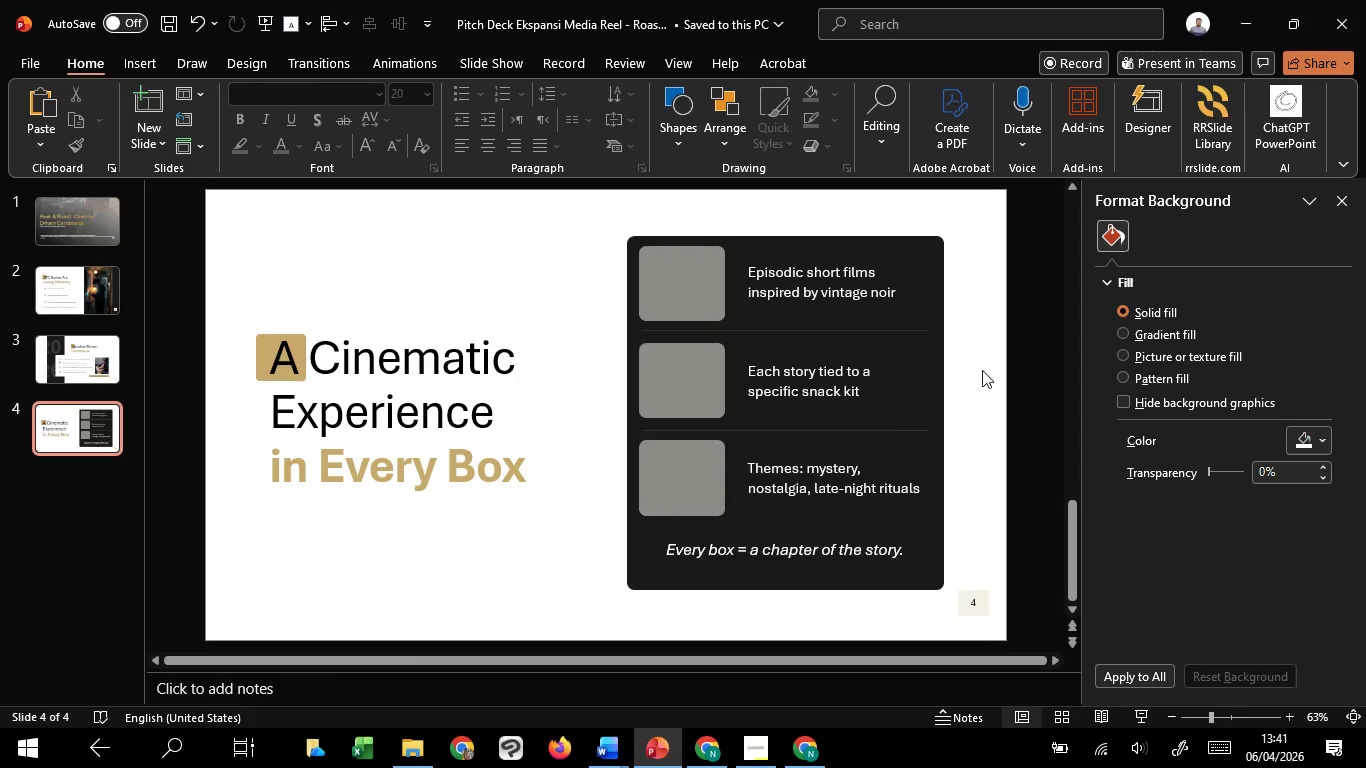 
left_click([993, 304])
 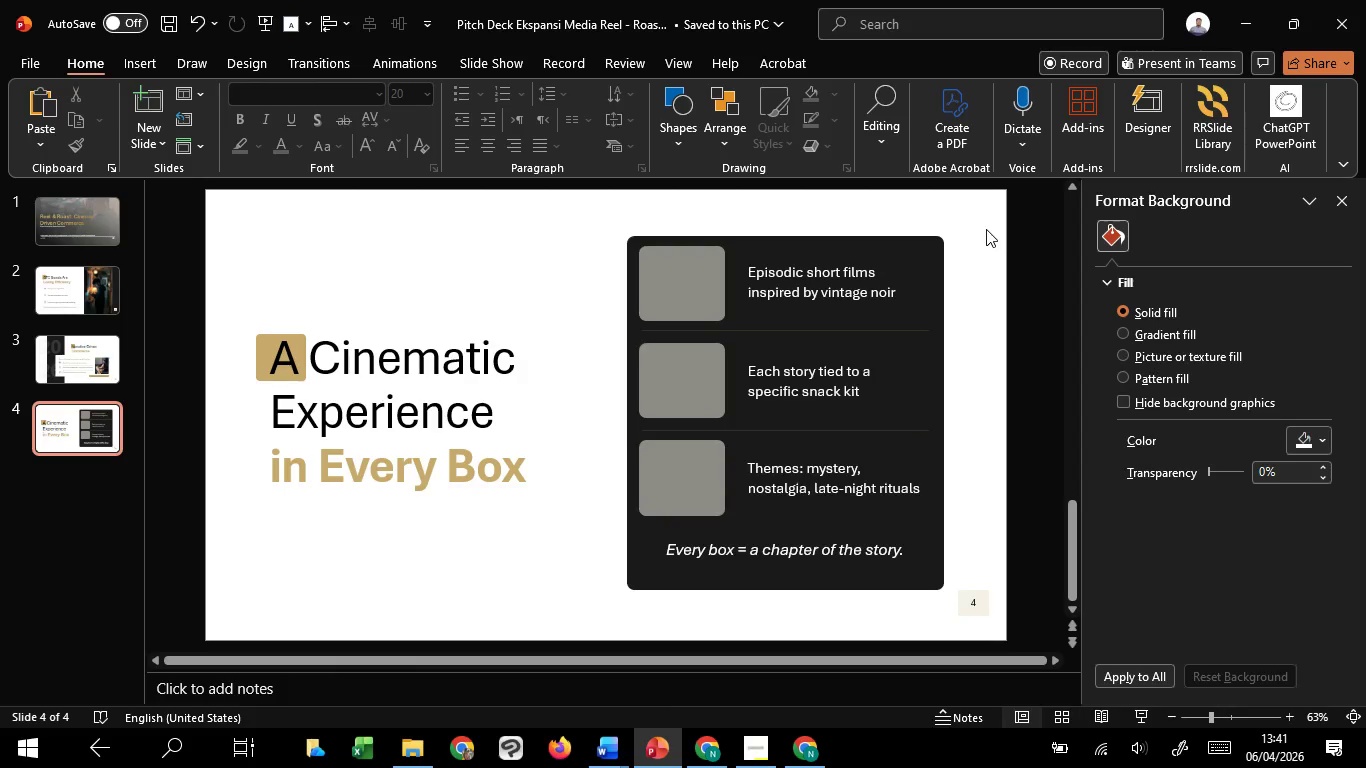 
left_click_drag(start_coordinate=[986, 227], to_coordinate=[553, 606])
 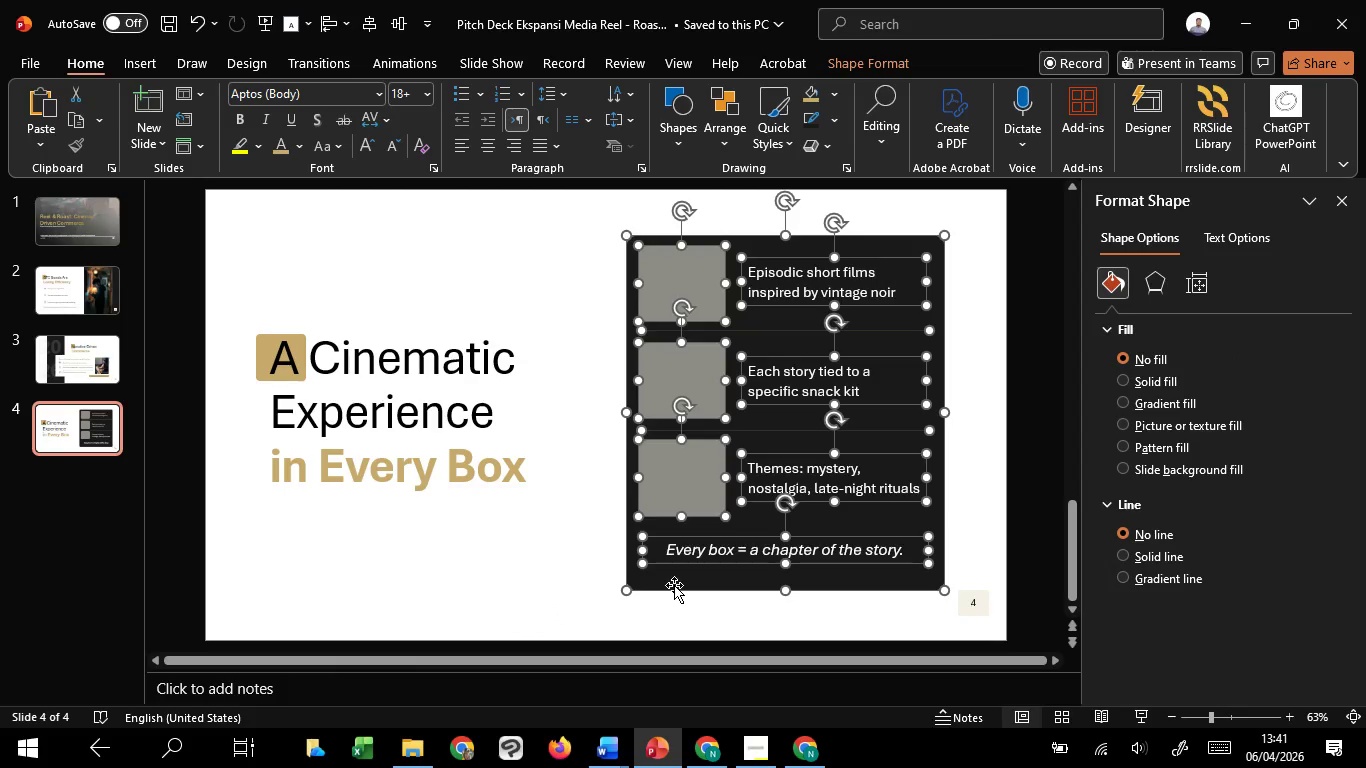 
hold_key(key=ShiftLeft, duration=1.17)
 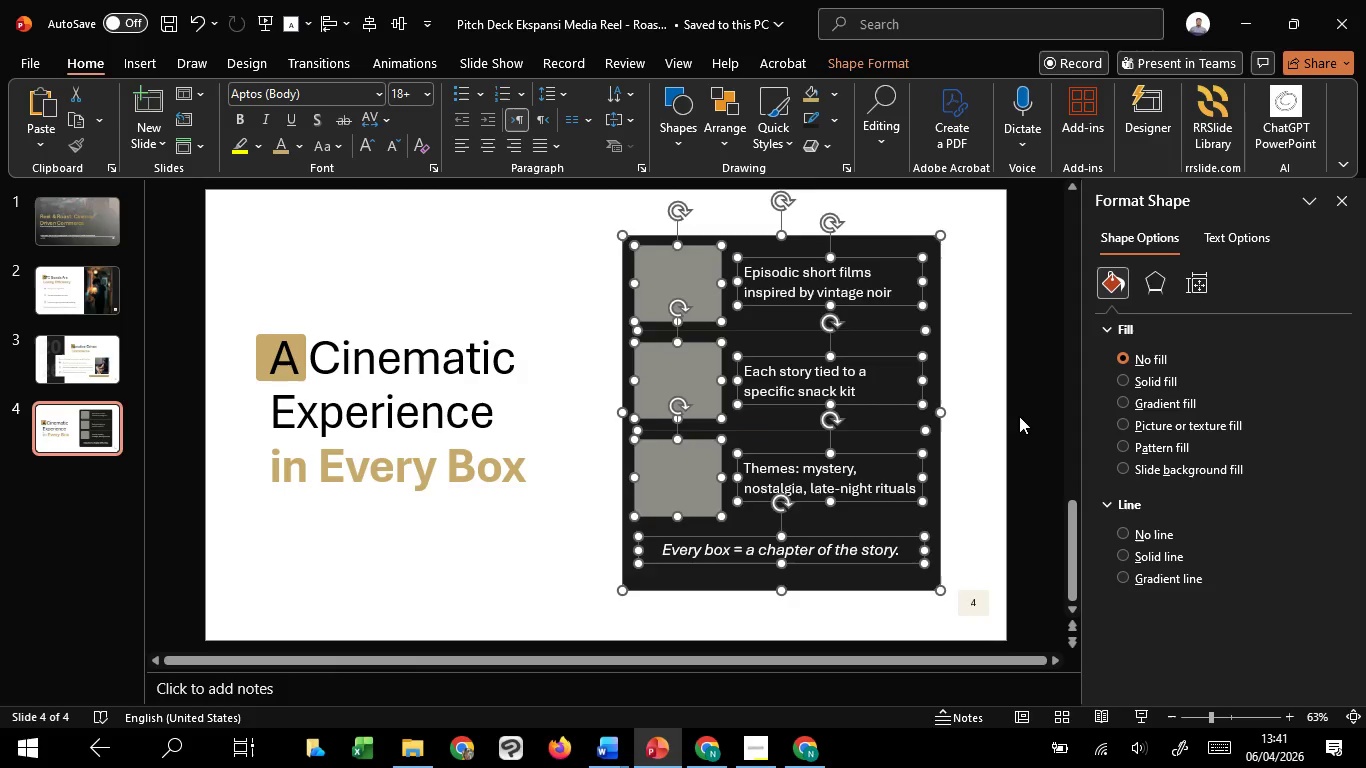 
left_click([1019, 416])
 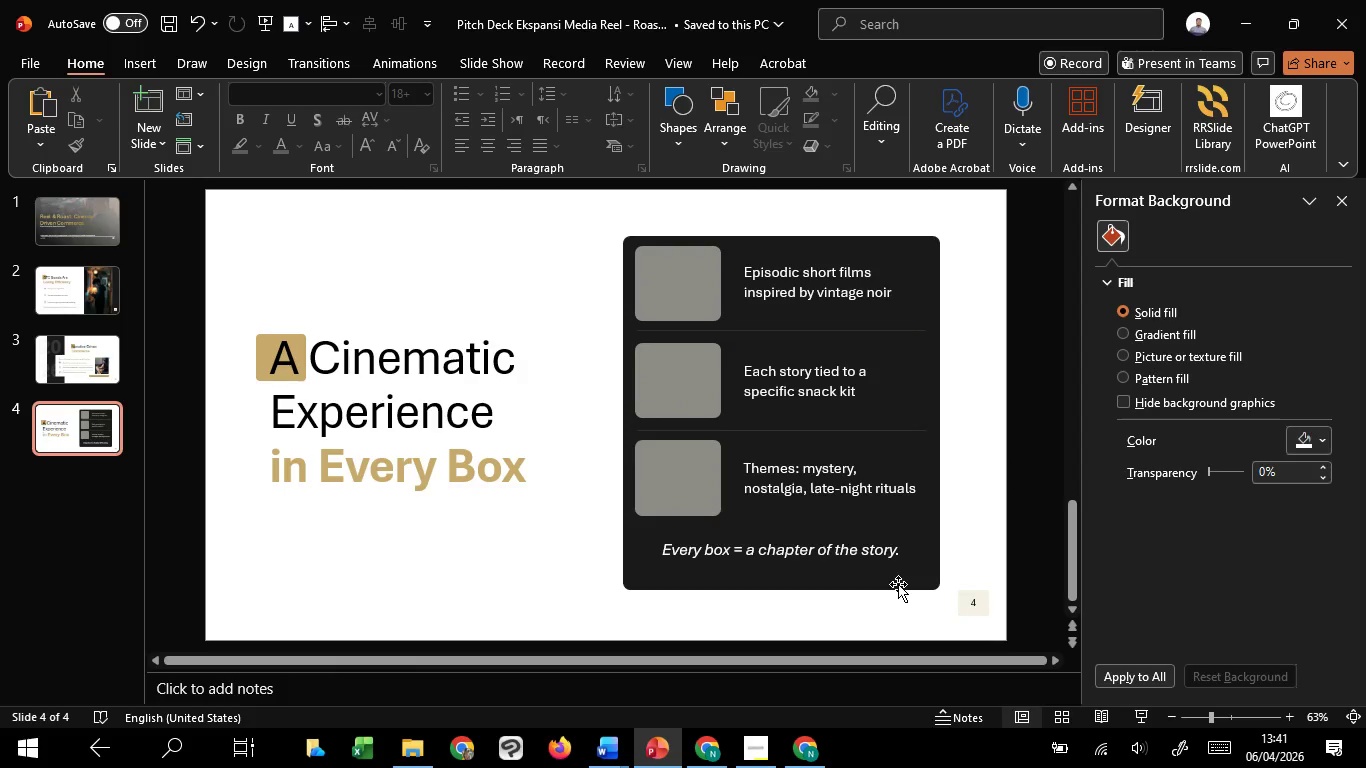 
left_click([898, 584])
 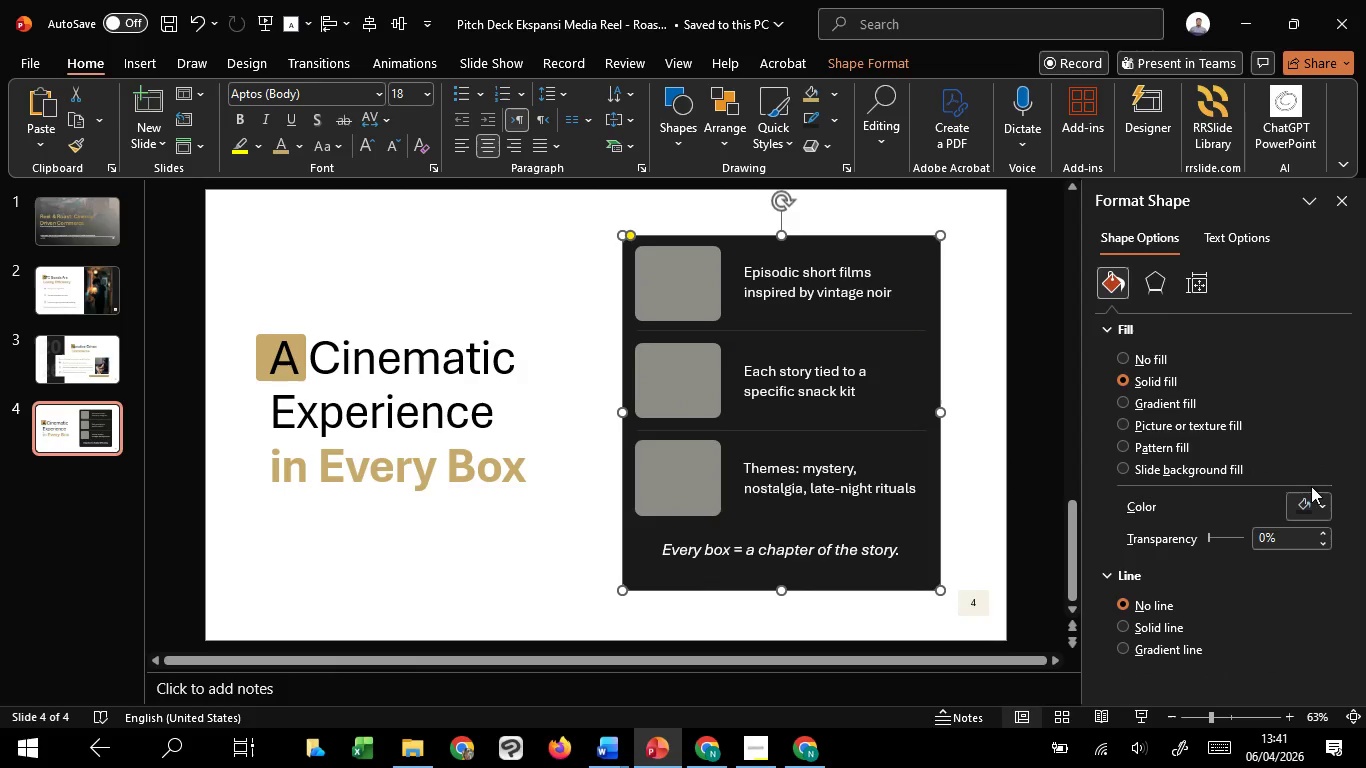 
left_click([1319, 500])
 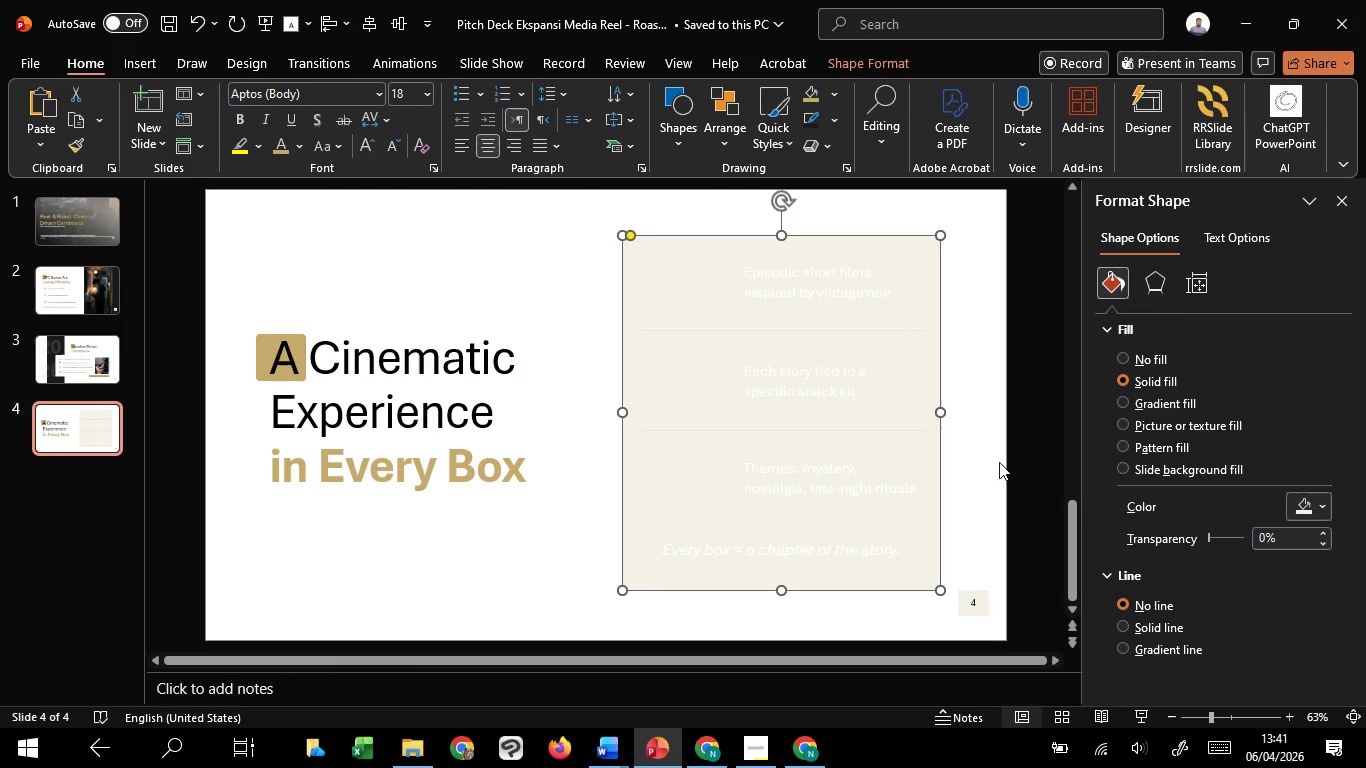 
wait(6.31)
 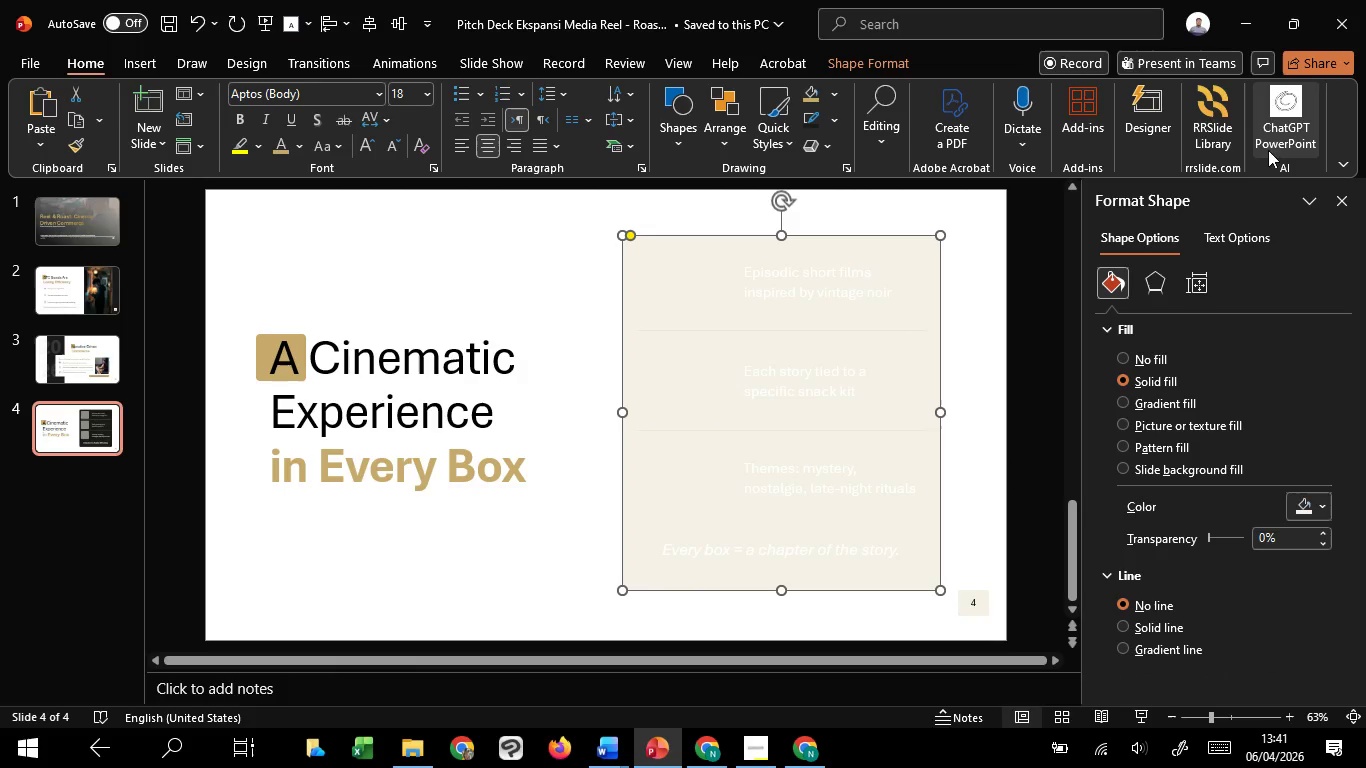 
left_click([1303, 504])
 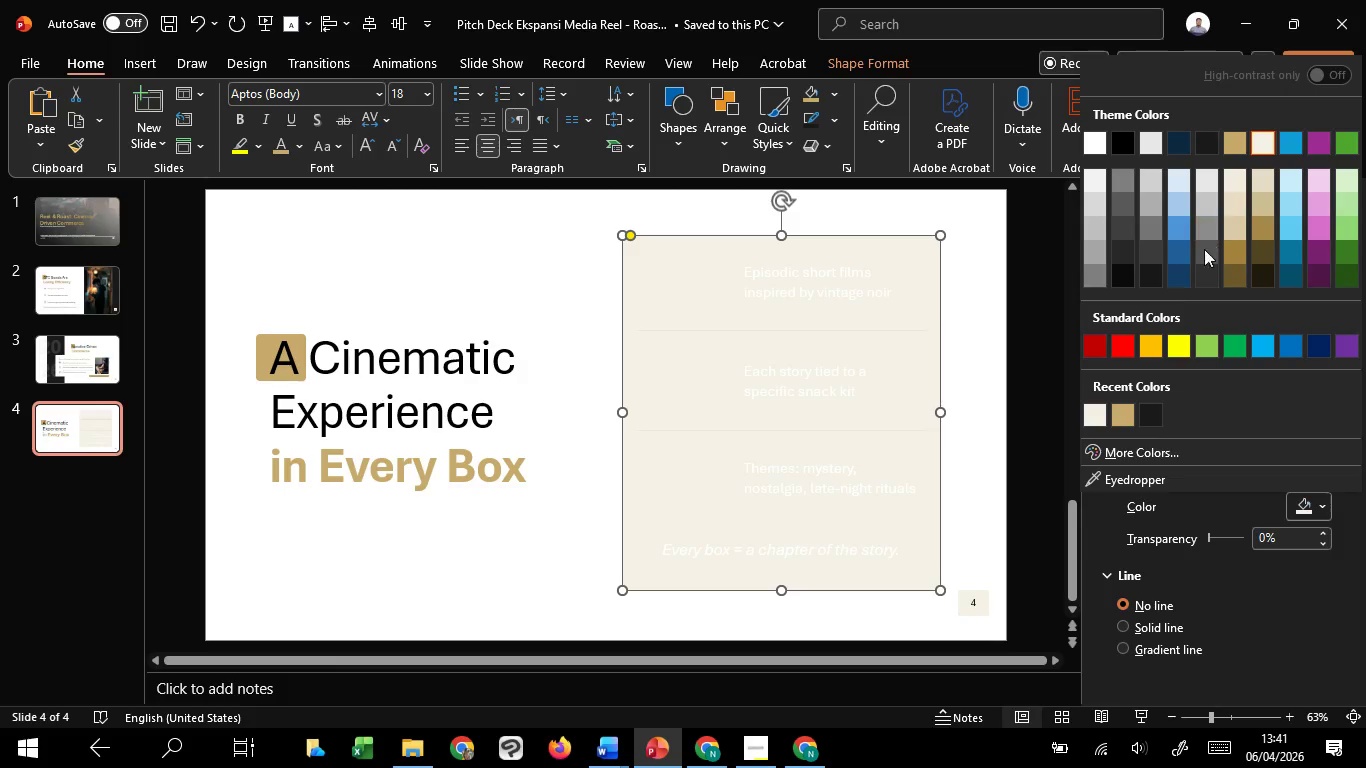 
left_click([1203, 256])
 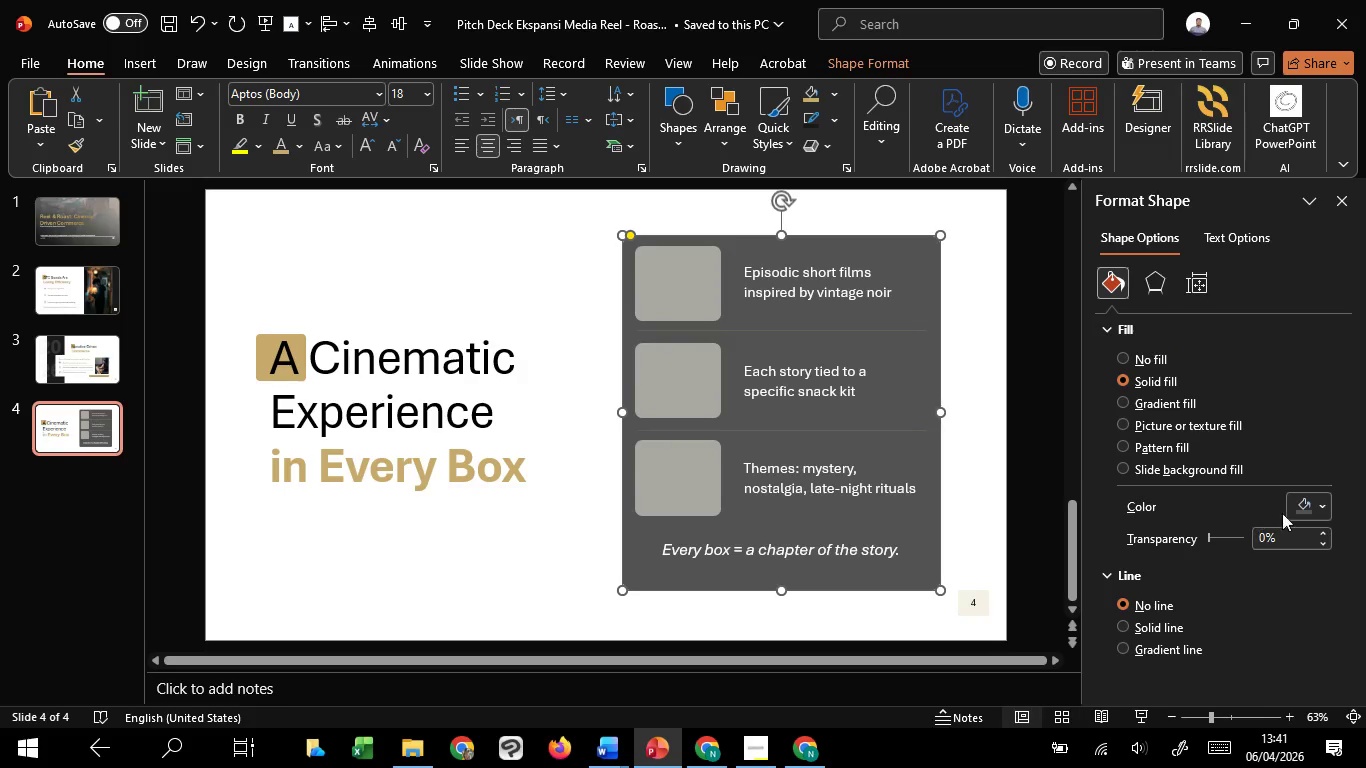 
left_click([1293, 514])
 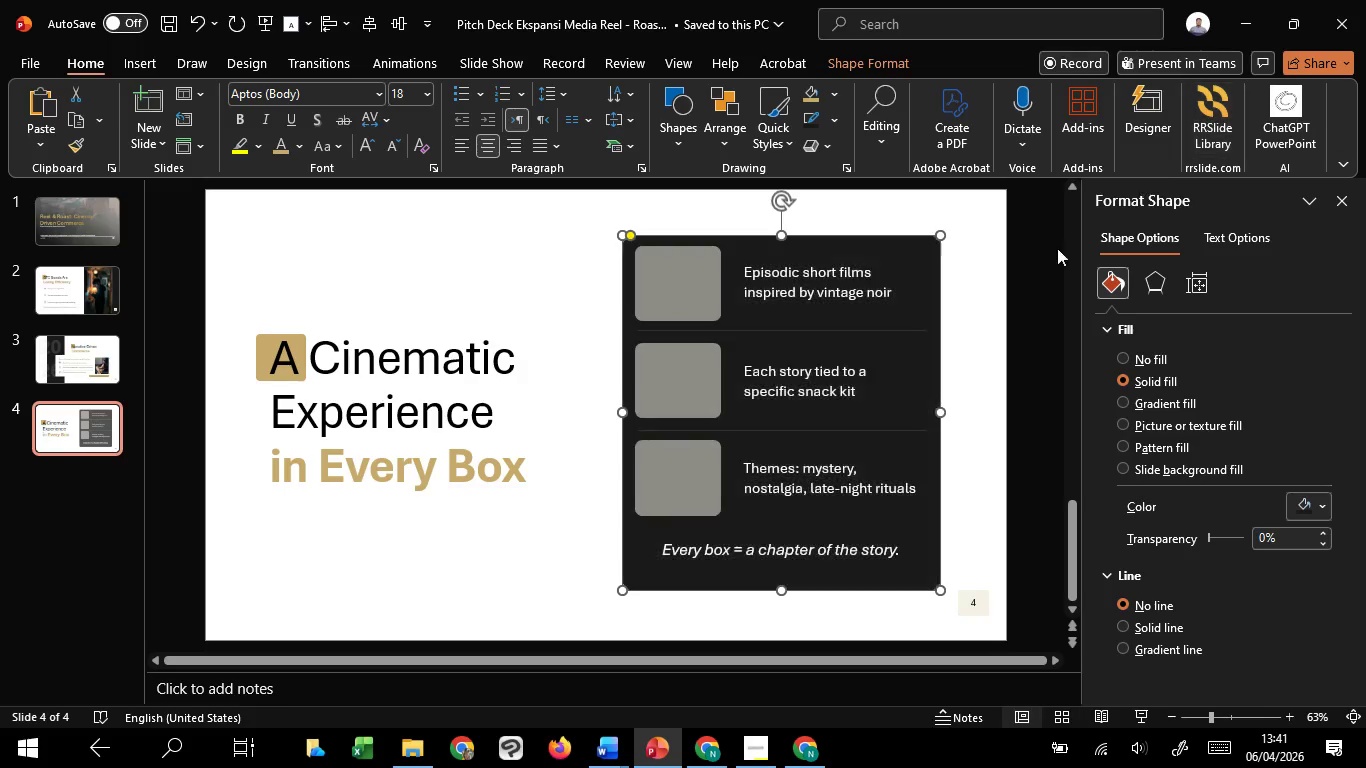 
left_click([1006, 312])
 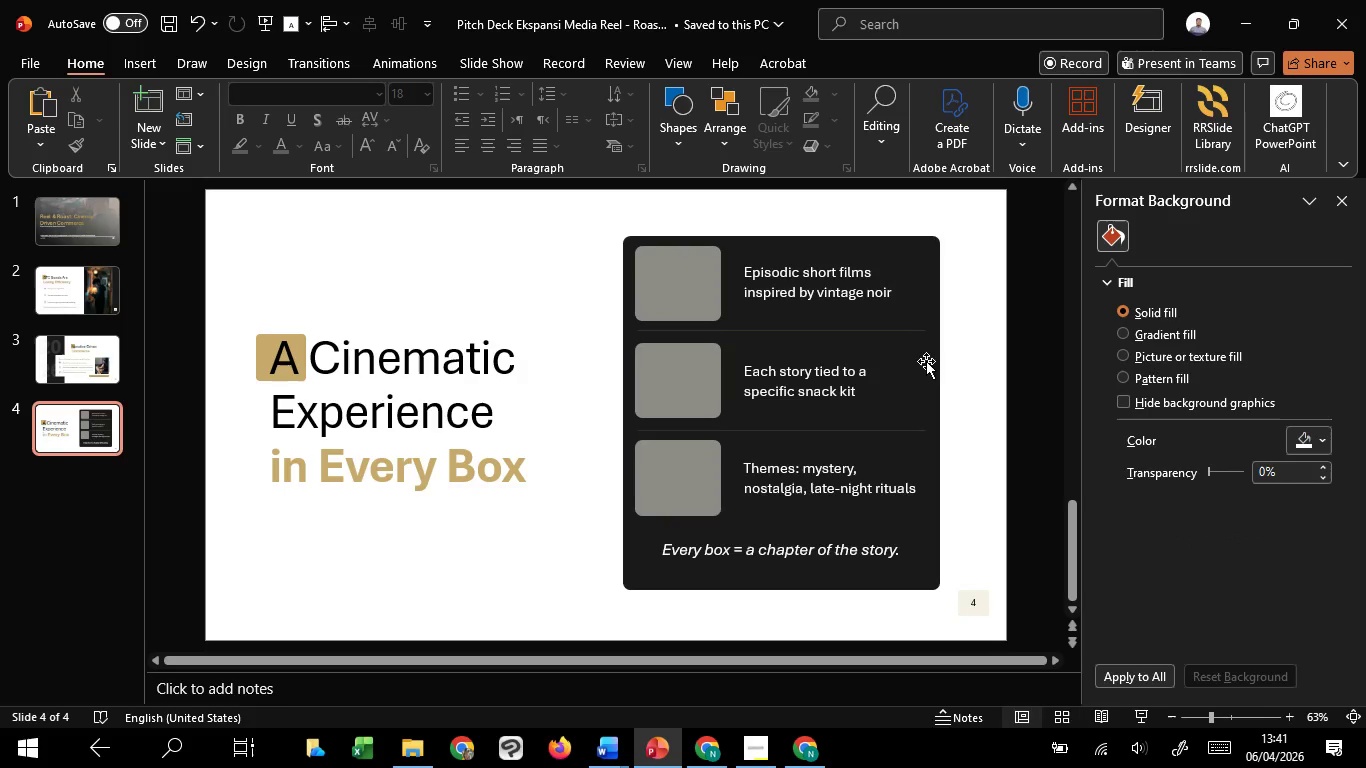 
left_click([681, 373])
 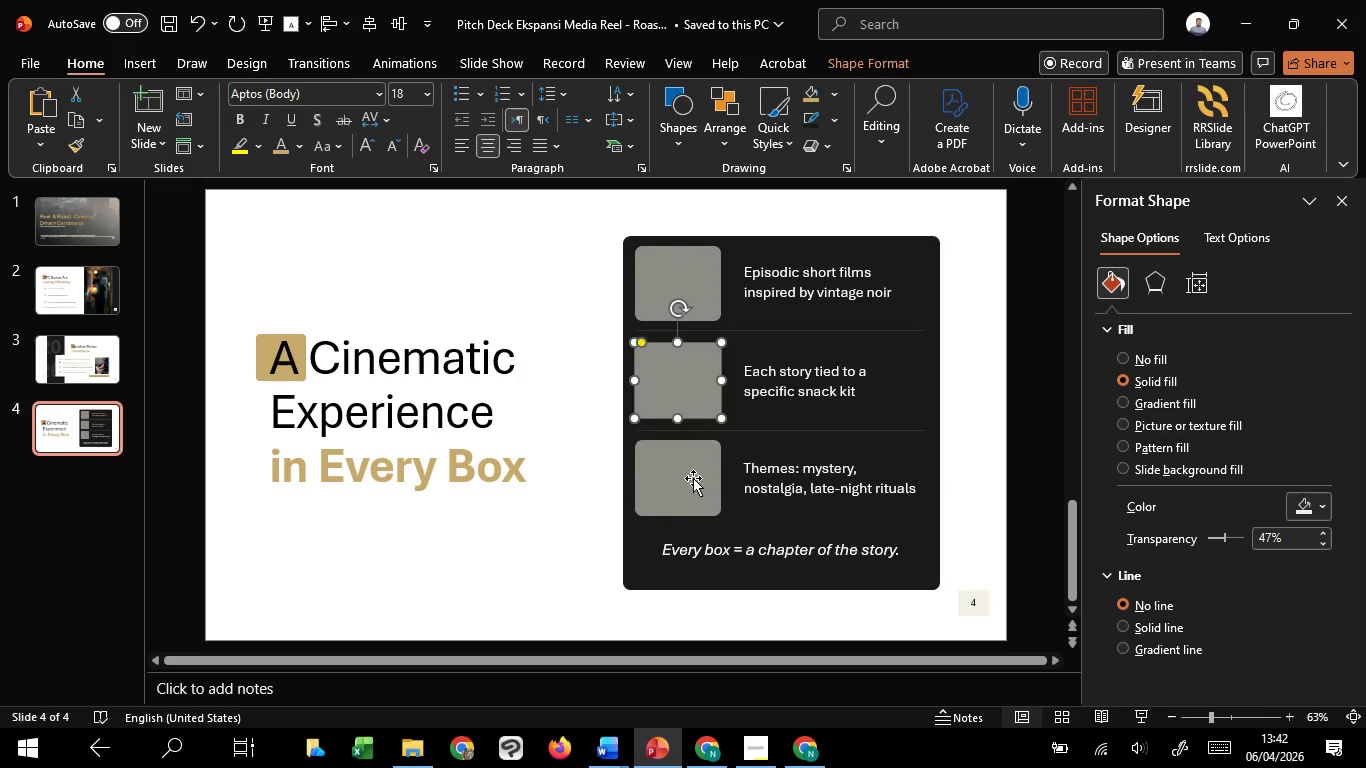 
left_click([693, 478])
 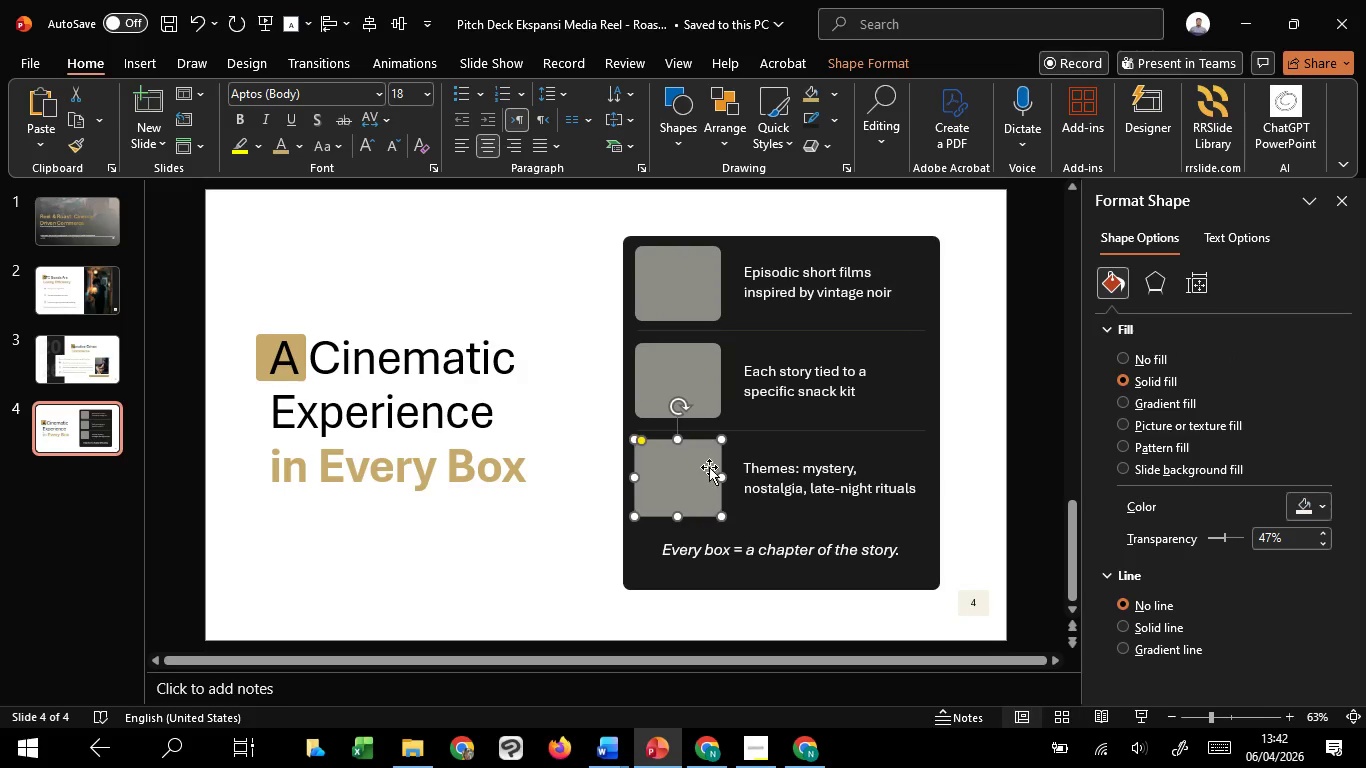 
hold_key(key=ControlLeft, duration=2.3)
hold_key(key=ShiftLeft, duration=1.51)
left_click_drag(start_coordinate=[724, 443], to_coordinate=[715, 451])
 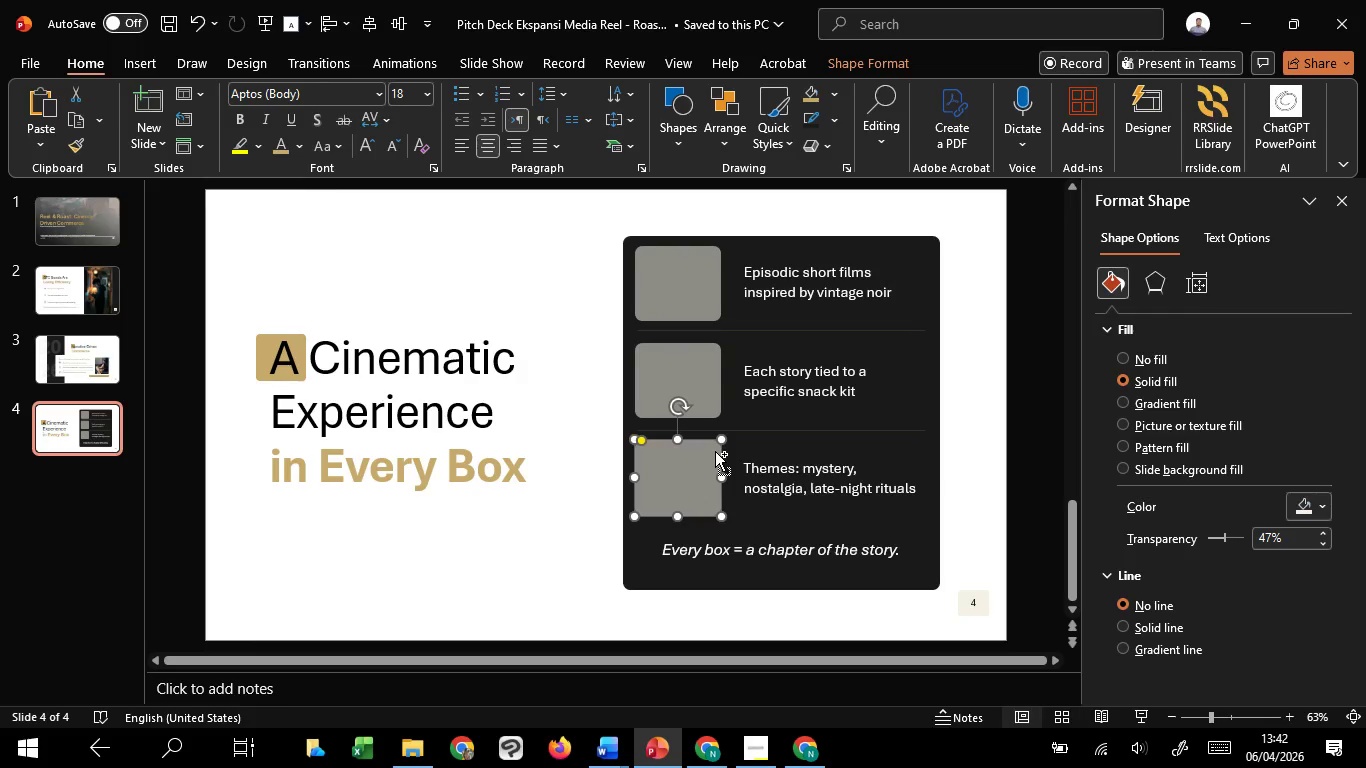 
hold_key(key=ShiftLeft, duration=0.69)
 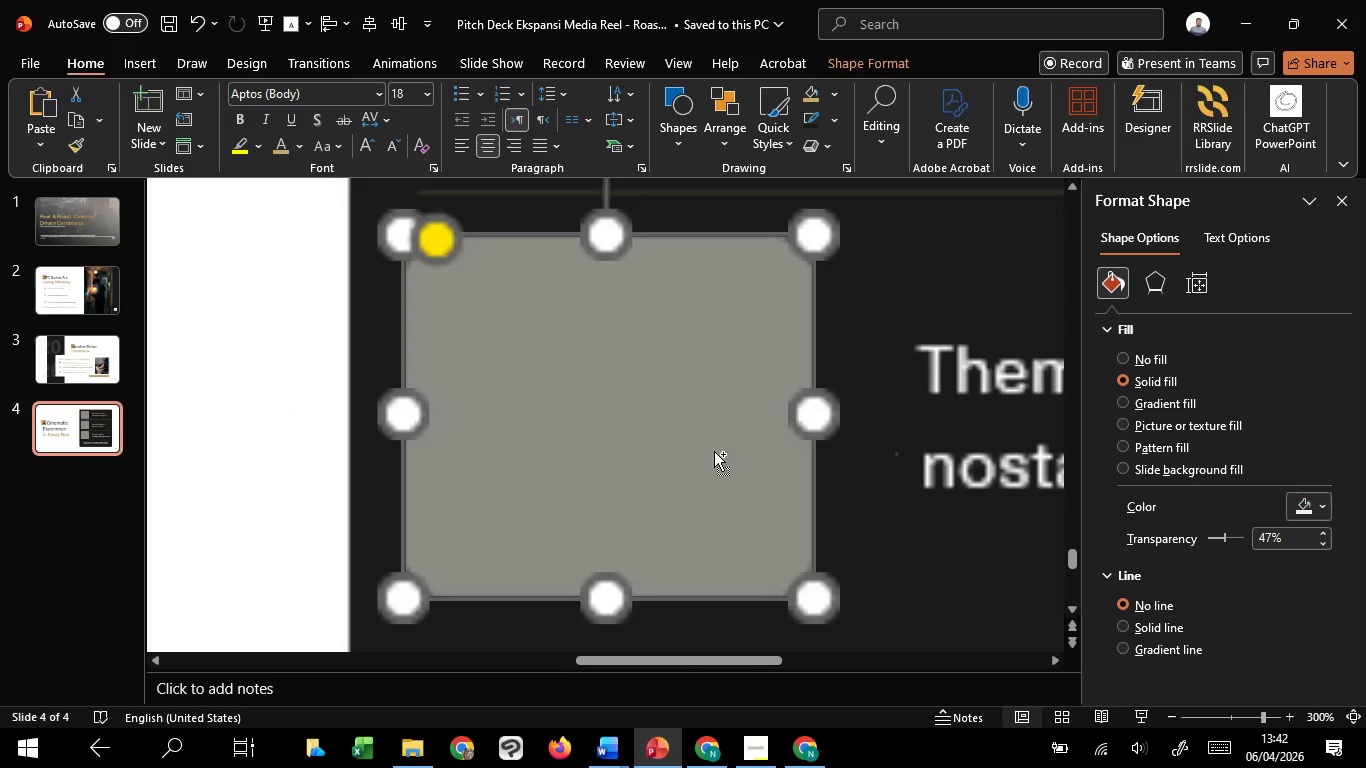 
hold_key(key=ControlLeft, duration=4.38)
scroll: coordinate [715, 451], scroll_direction: up, amount: 7.0
 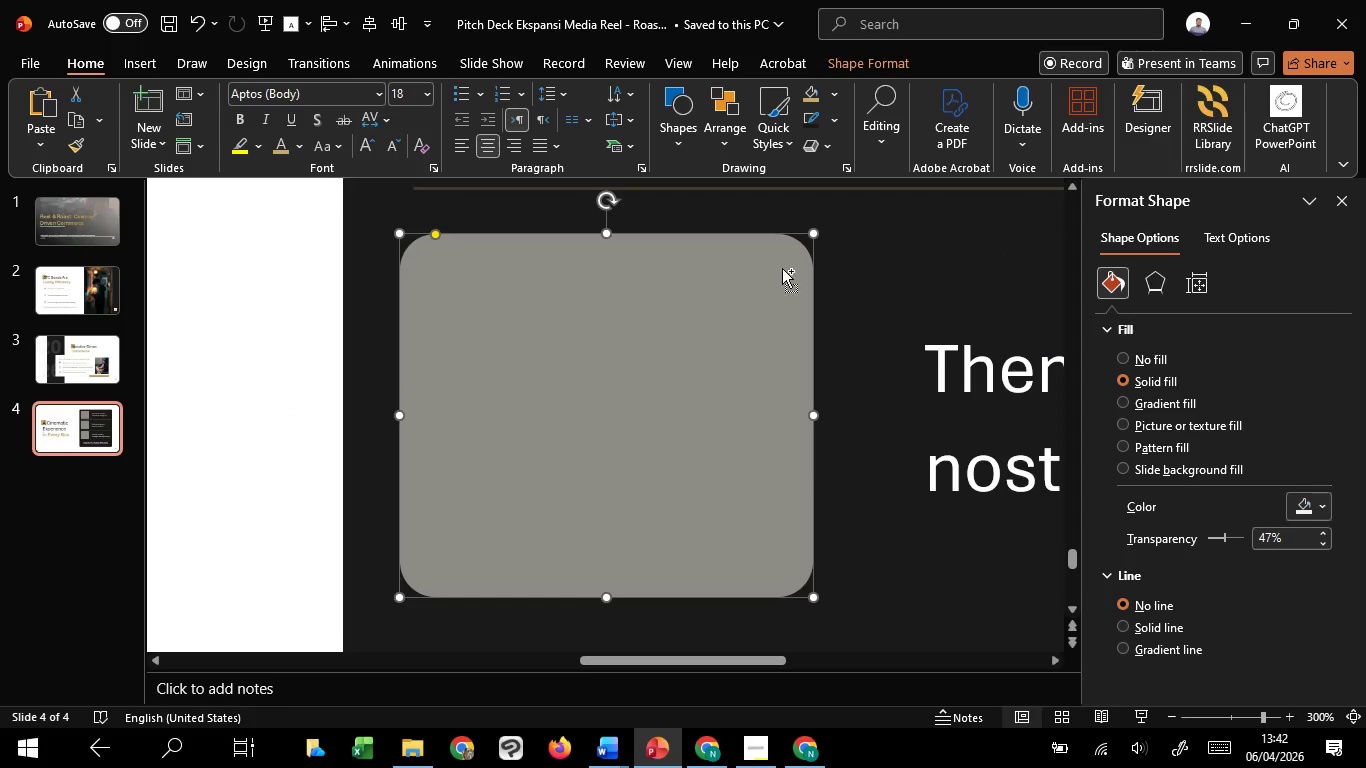 
hold_key(key=ShiftLeft, duration=1.52)
left_click_drag(start_coordinate=[813, 232], to_coordinate=[795, 250])
 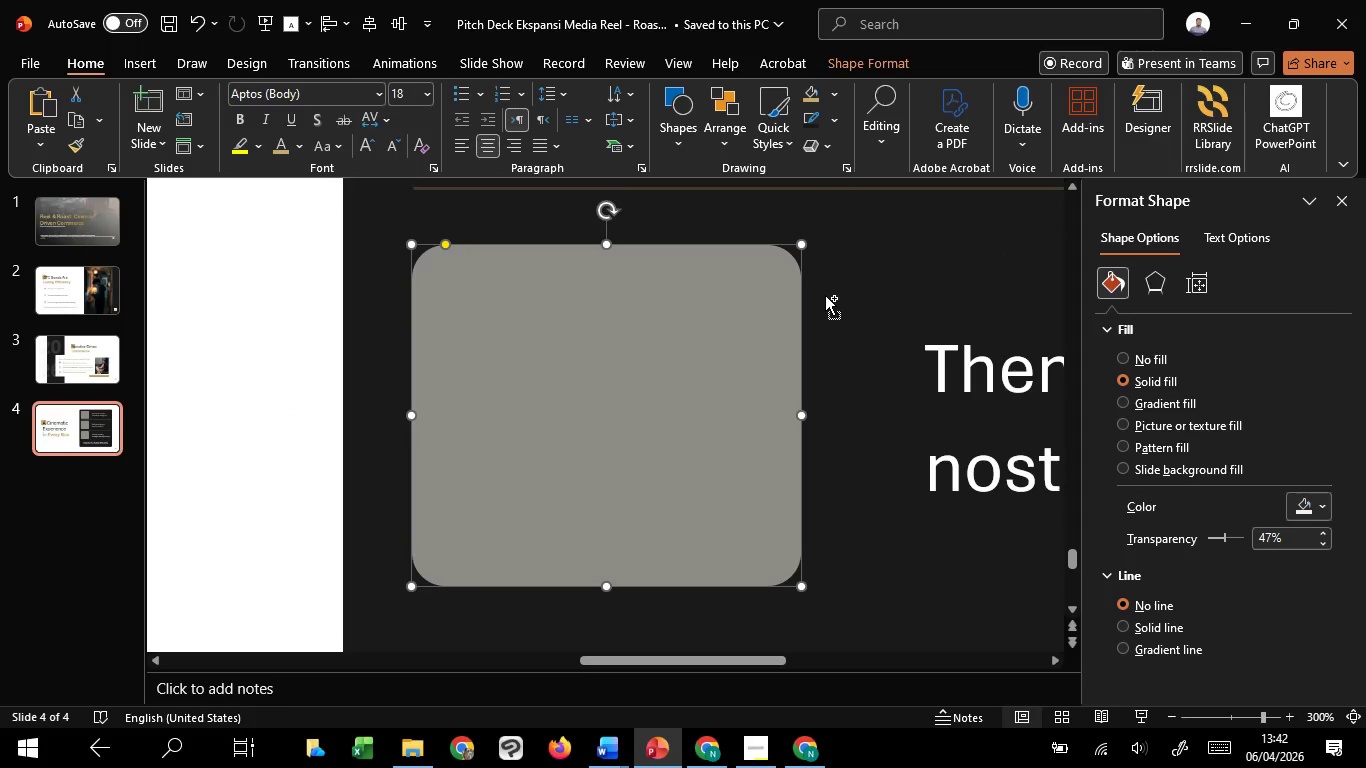 
hold_key(key=ShiftLeft, duration=0.42)
 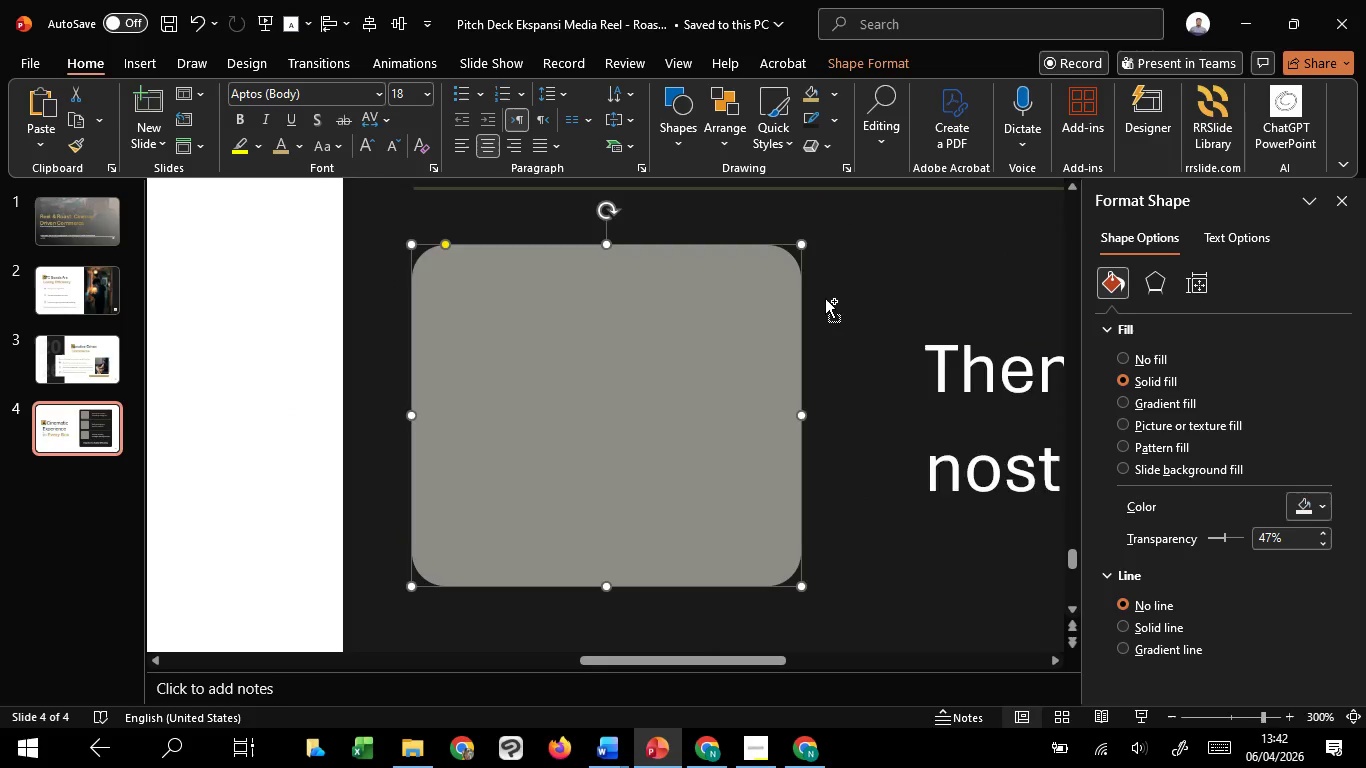 
scroll: coordinate [824, 303], scroll_direction: down, amount: 5.0
 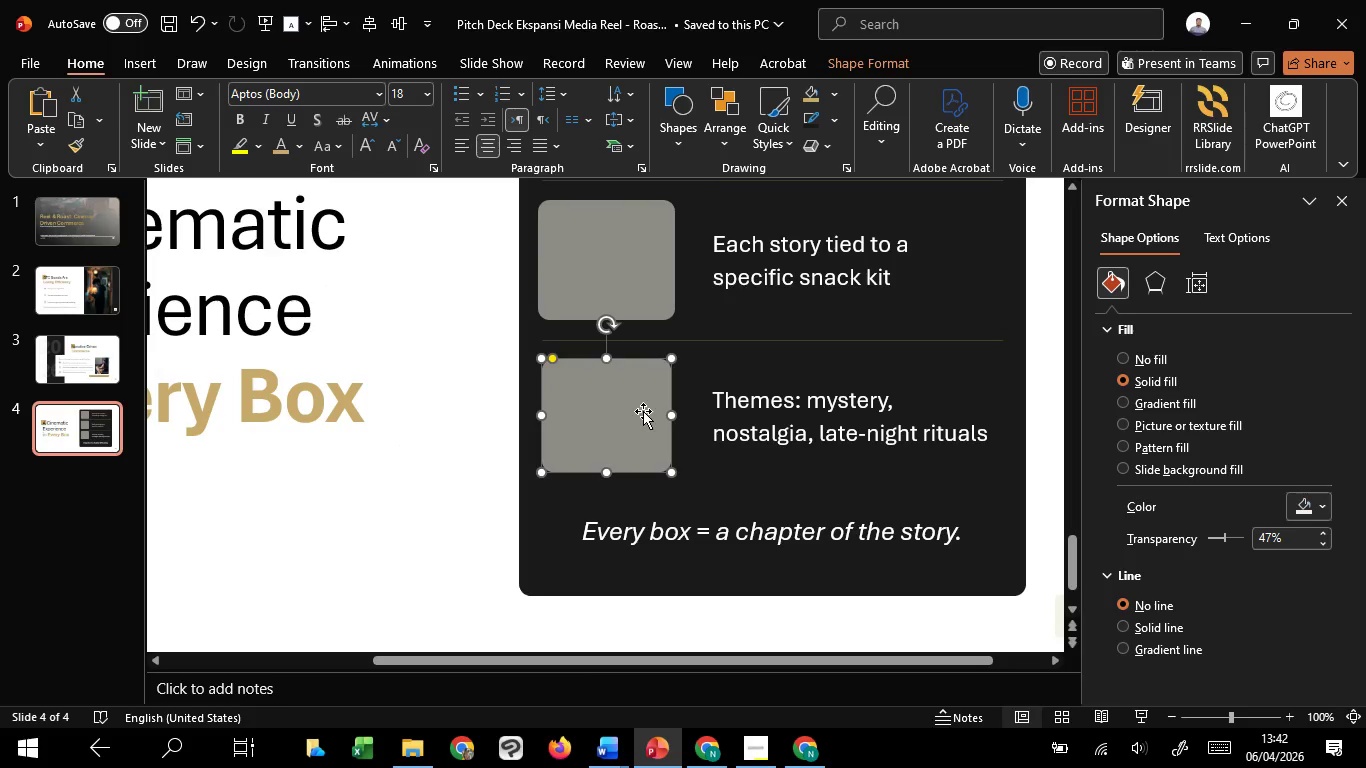 
left_click([644, 219])
 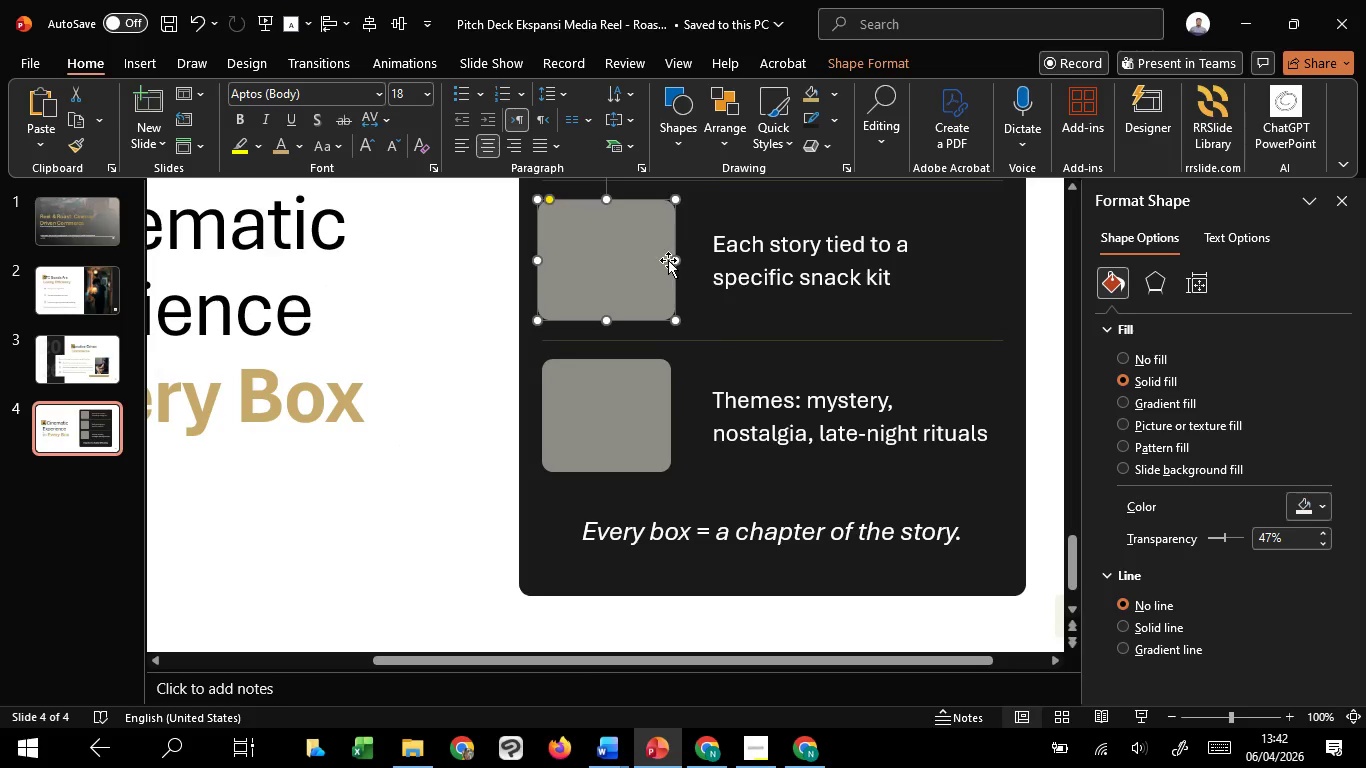 
scroll: coordinate [679, 261], scroll_direction: up, amount: 6.0
 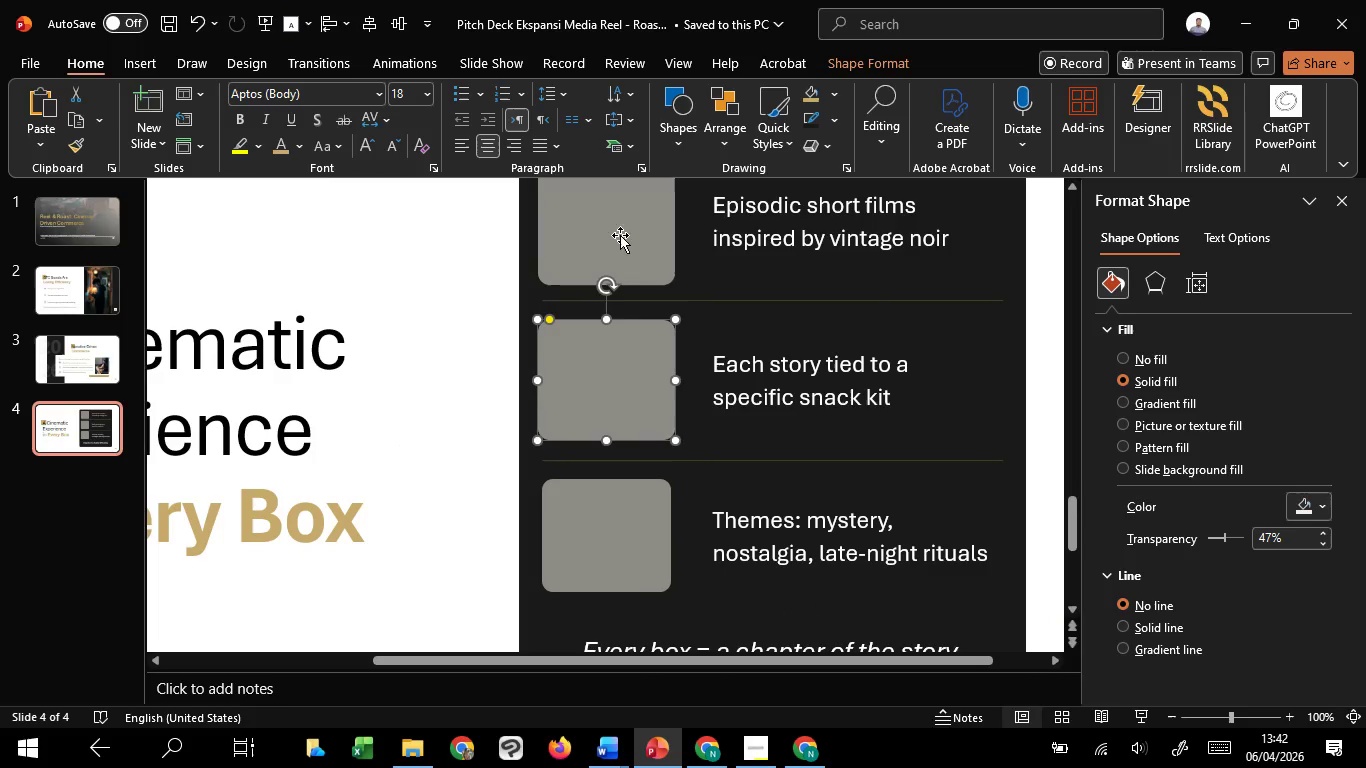 
hold_key(key=ShiftLeft, duration=0.98)
left_click([621, 230])
 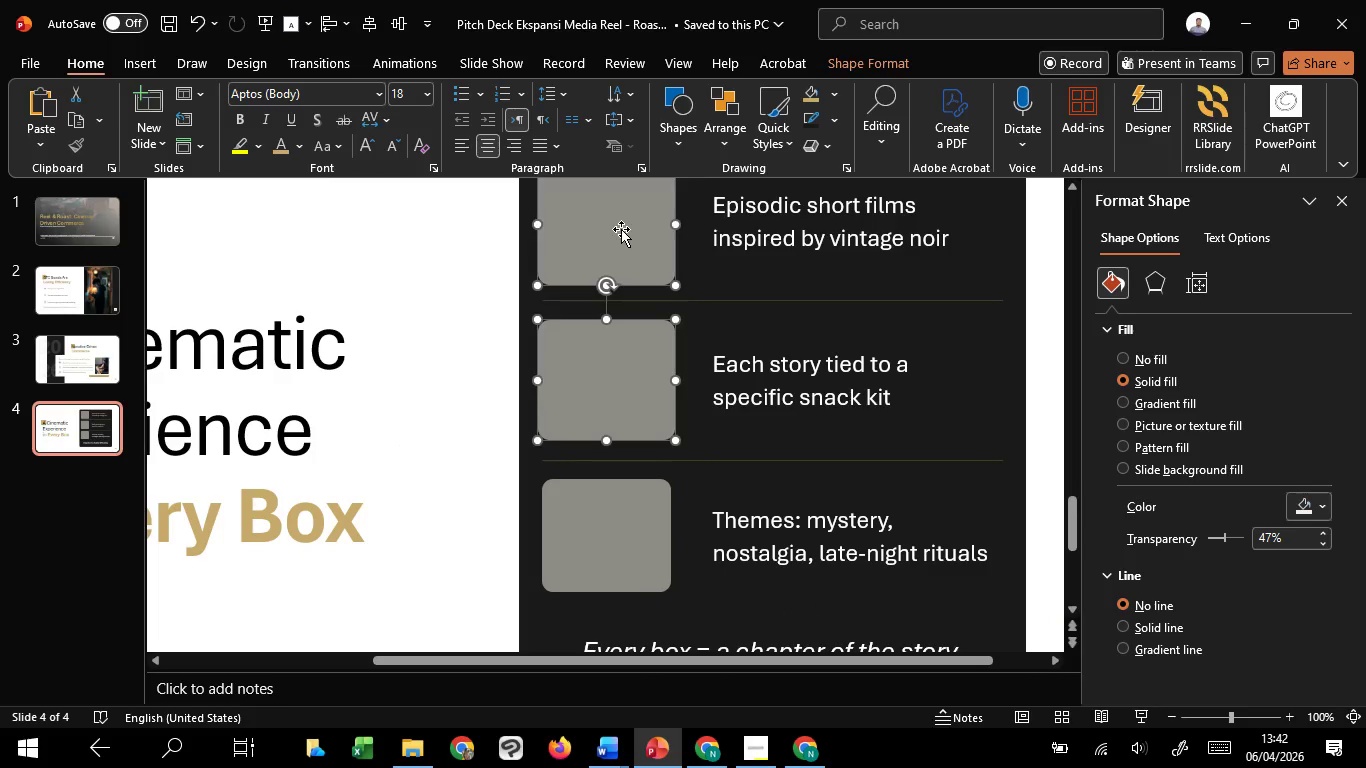 
key(Delete)
 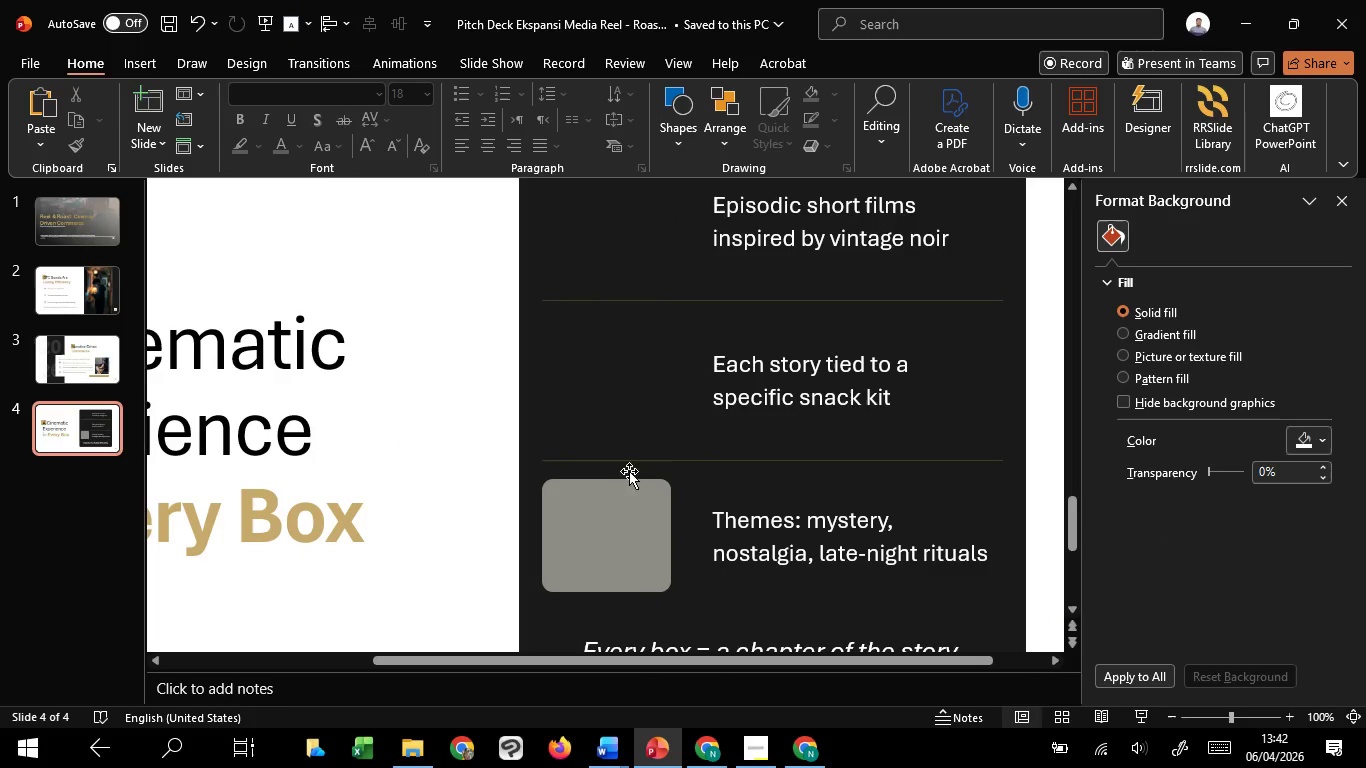 
left_click([611, 510])
 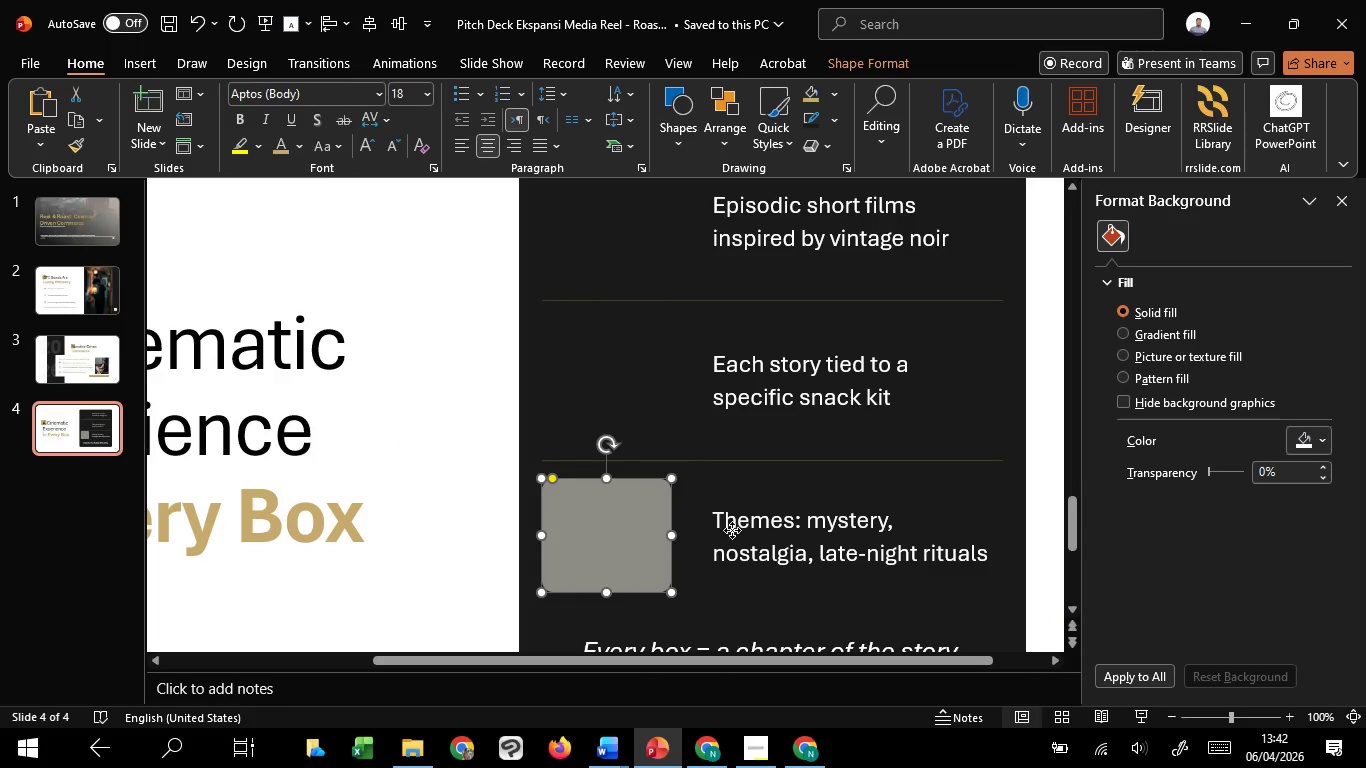 
hold_key(key=ShiftLeft, duration=1.01)
left_click([766, 534])
 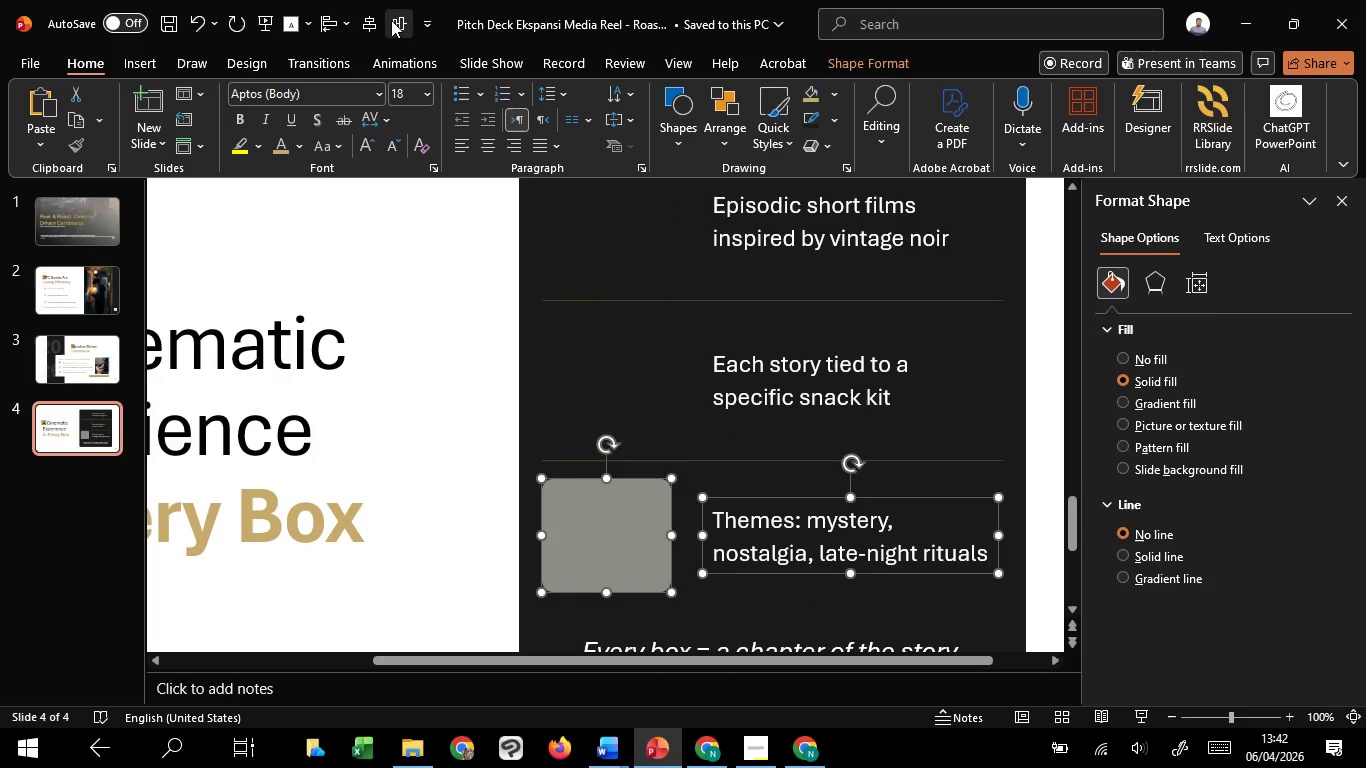 
left_click([390, 20])
 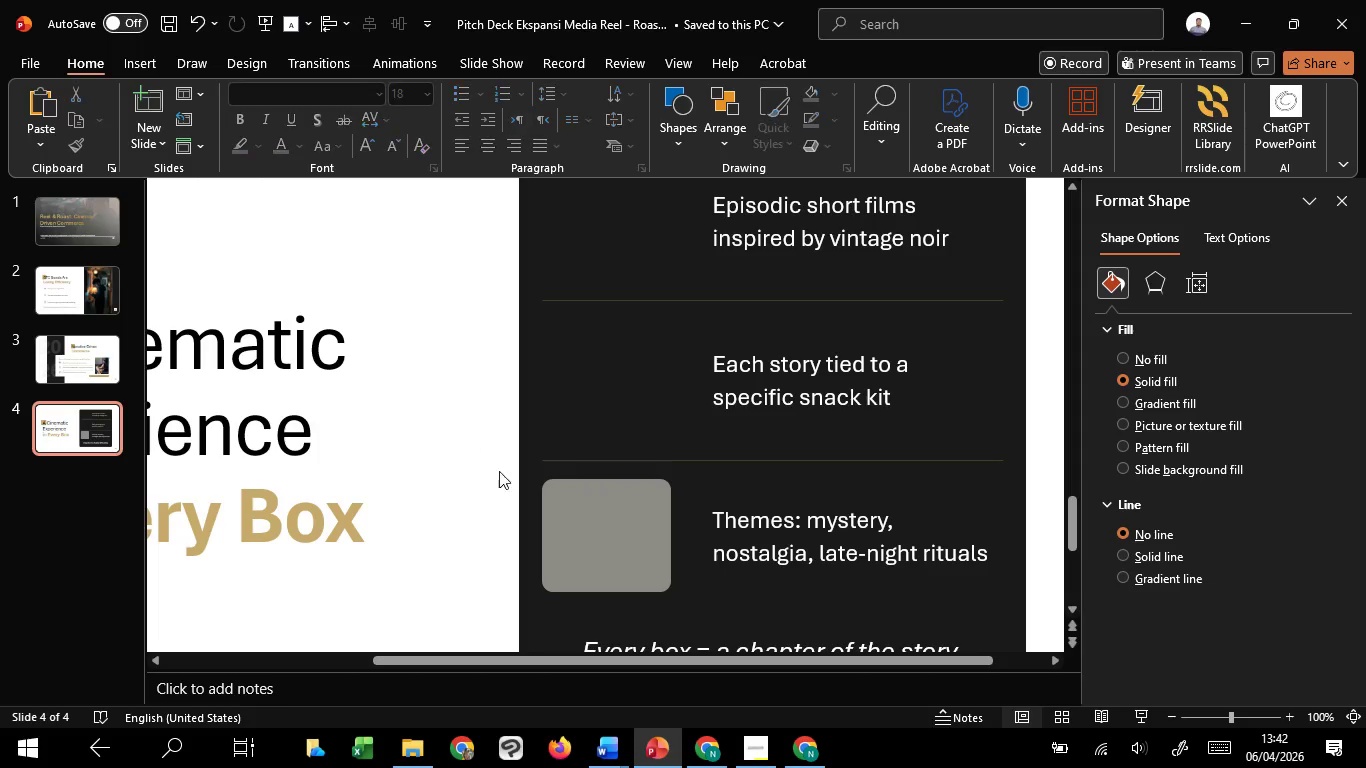 
double_click([581, 538])
 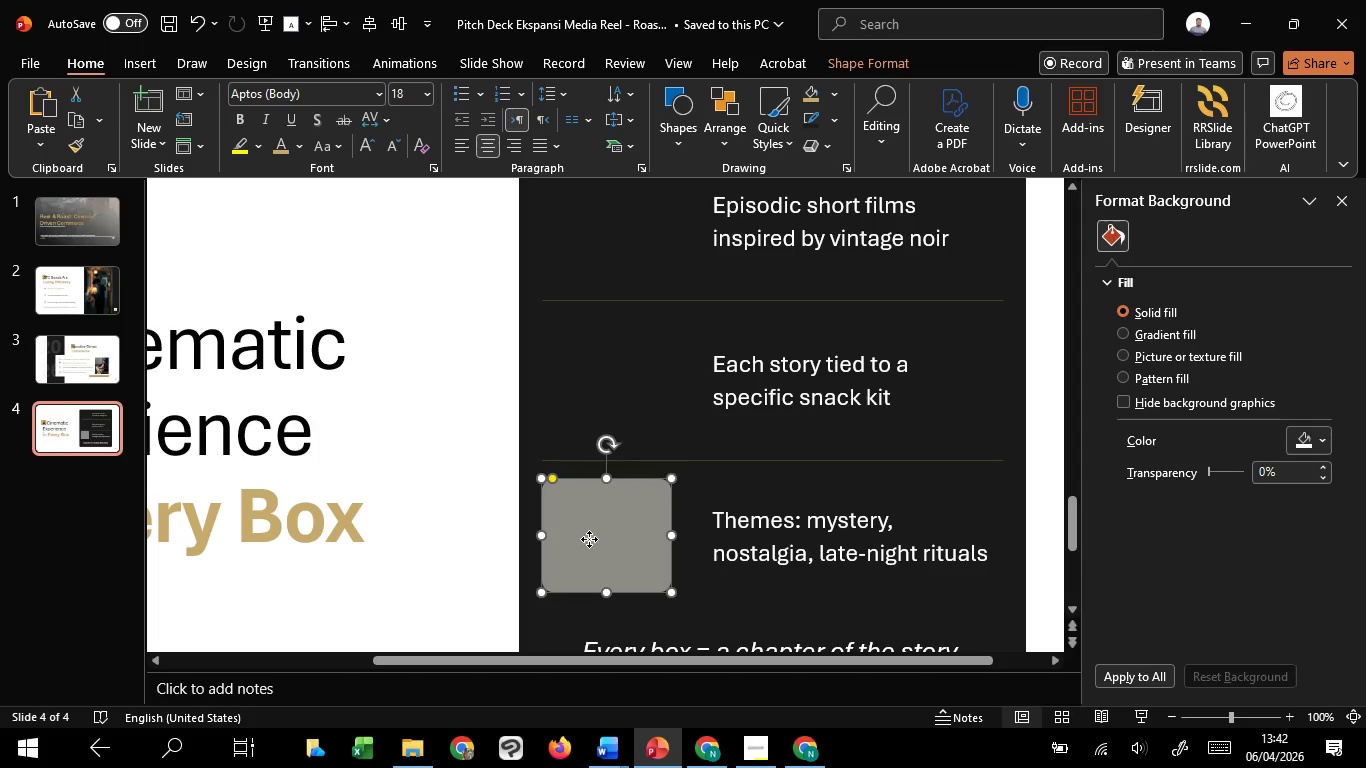 
hold_key(key=C, duration=1.52)
 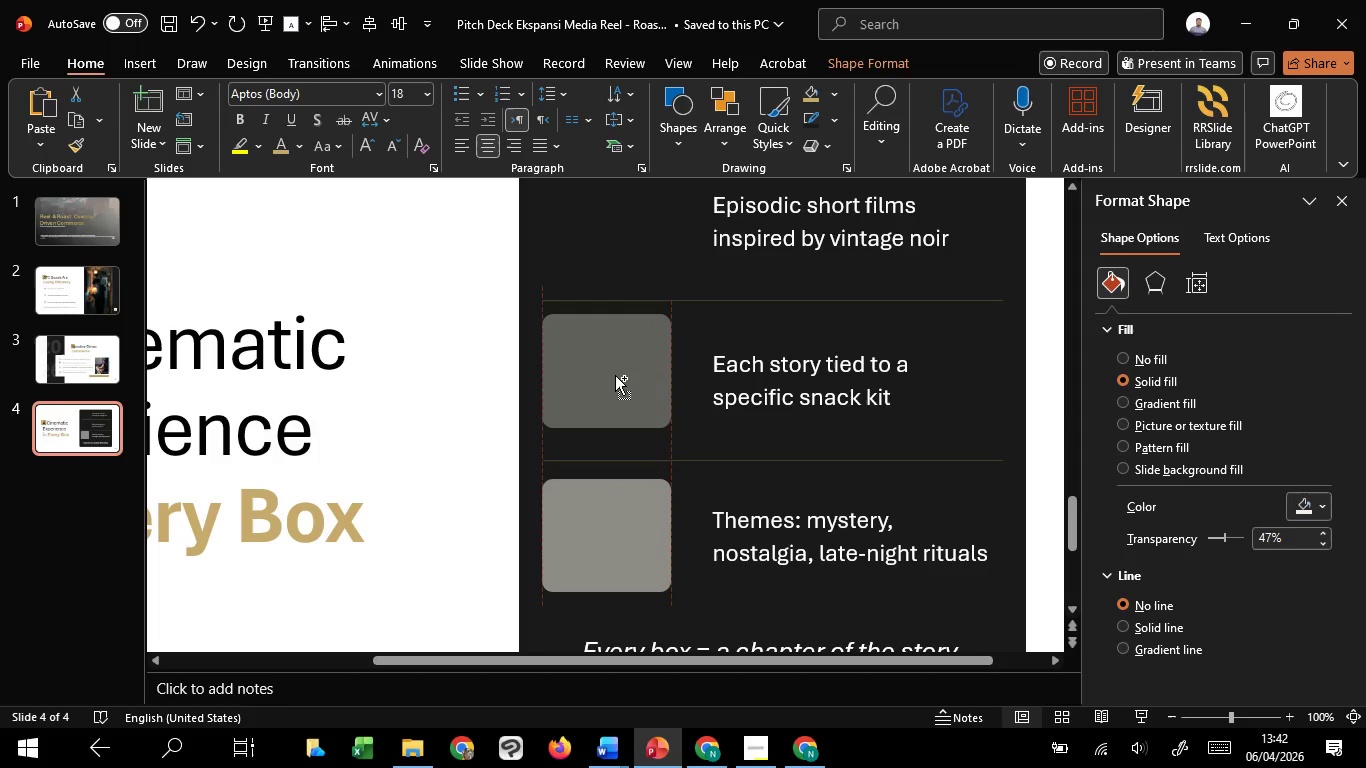 
left_click_drag(start_coordinate=[592, 540], to_coordinate=[615, 380])
 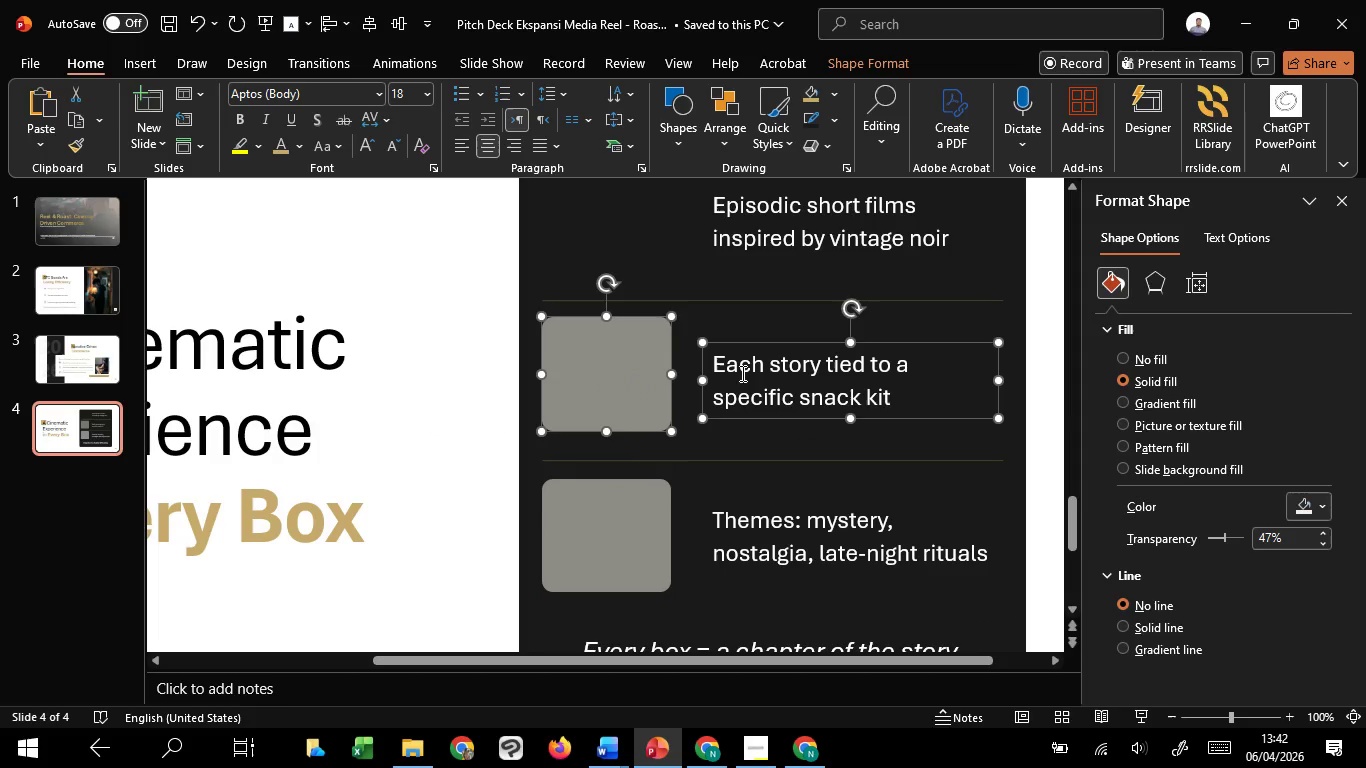 
hold_key(key=C, duration=1.5)
 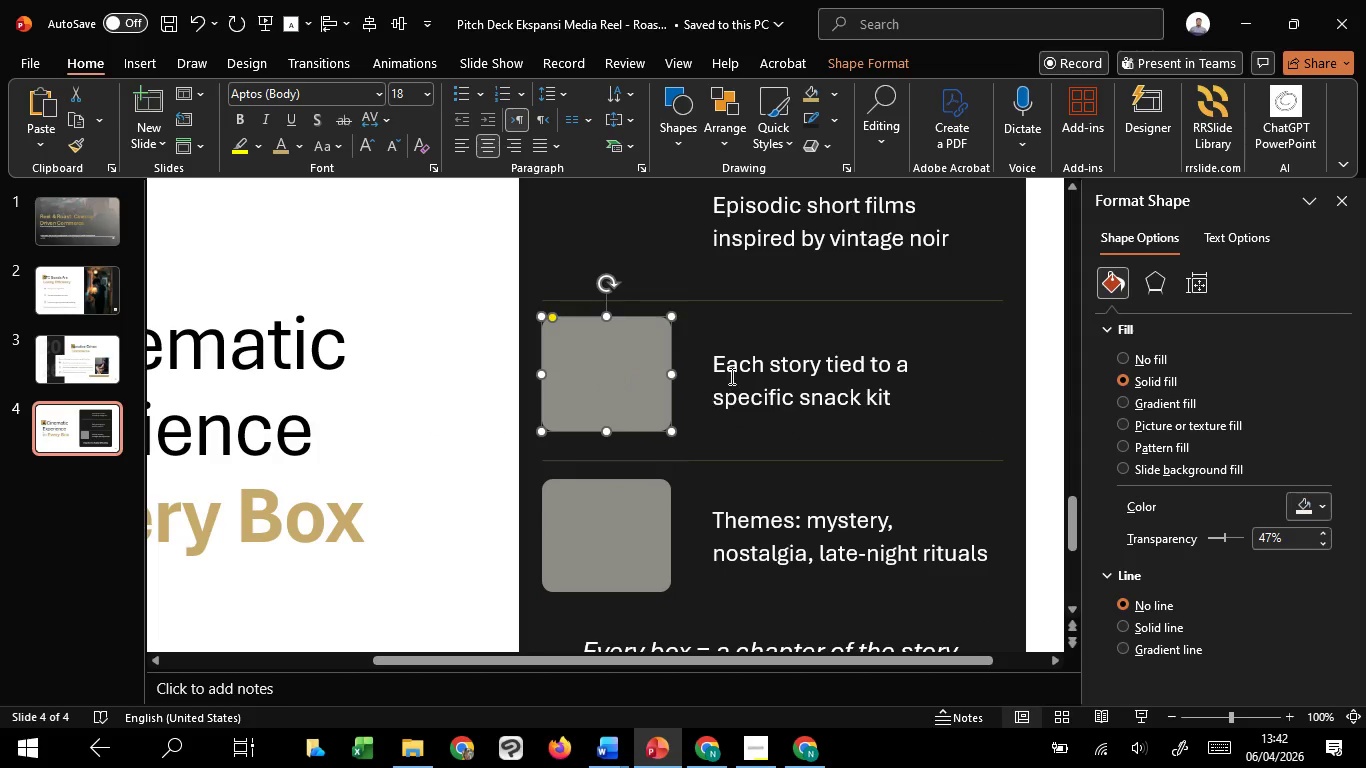 
key(Control+Shift+C)
 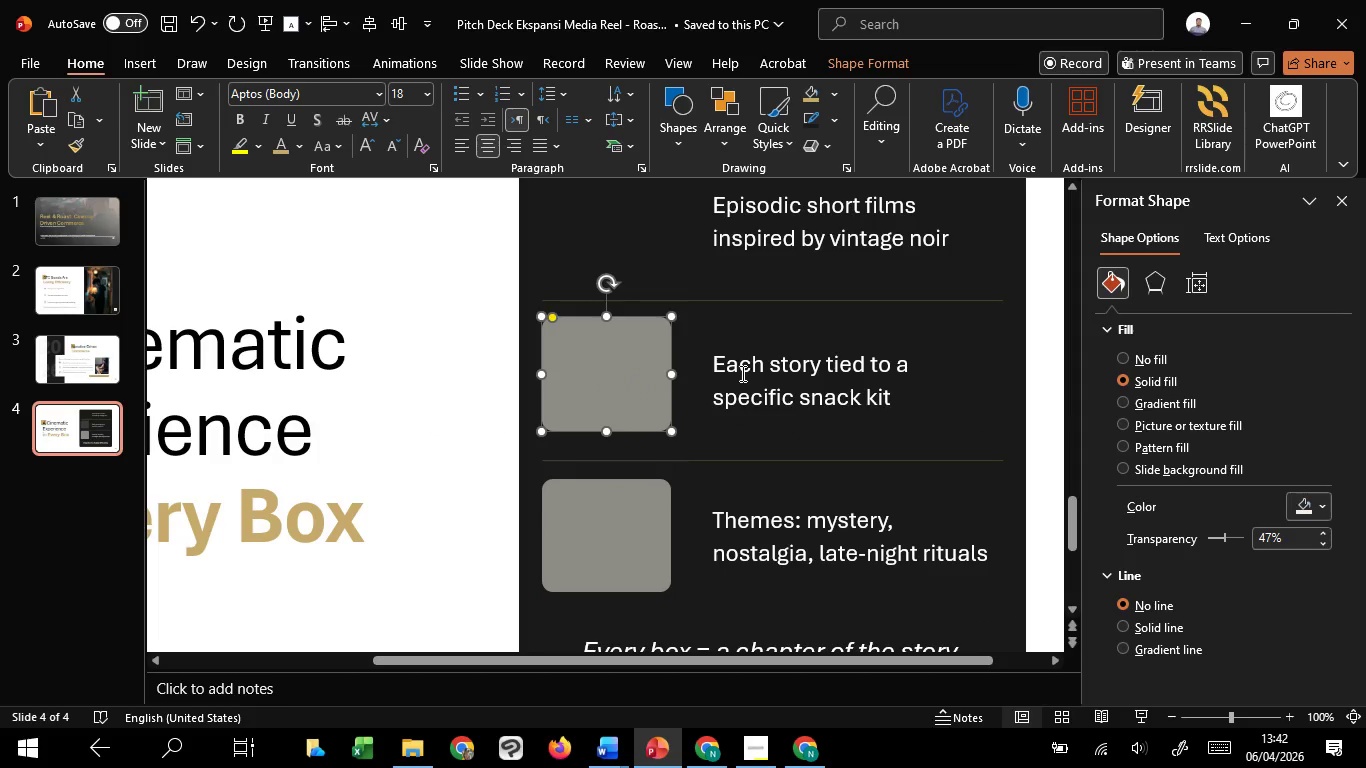 
left_click([741, 373])
 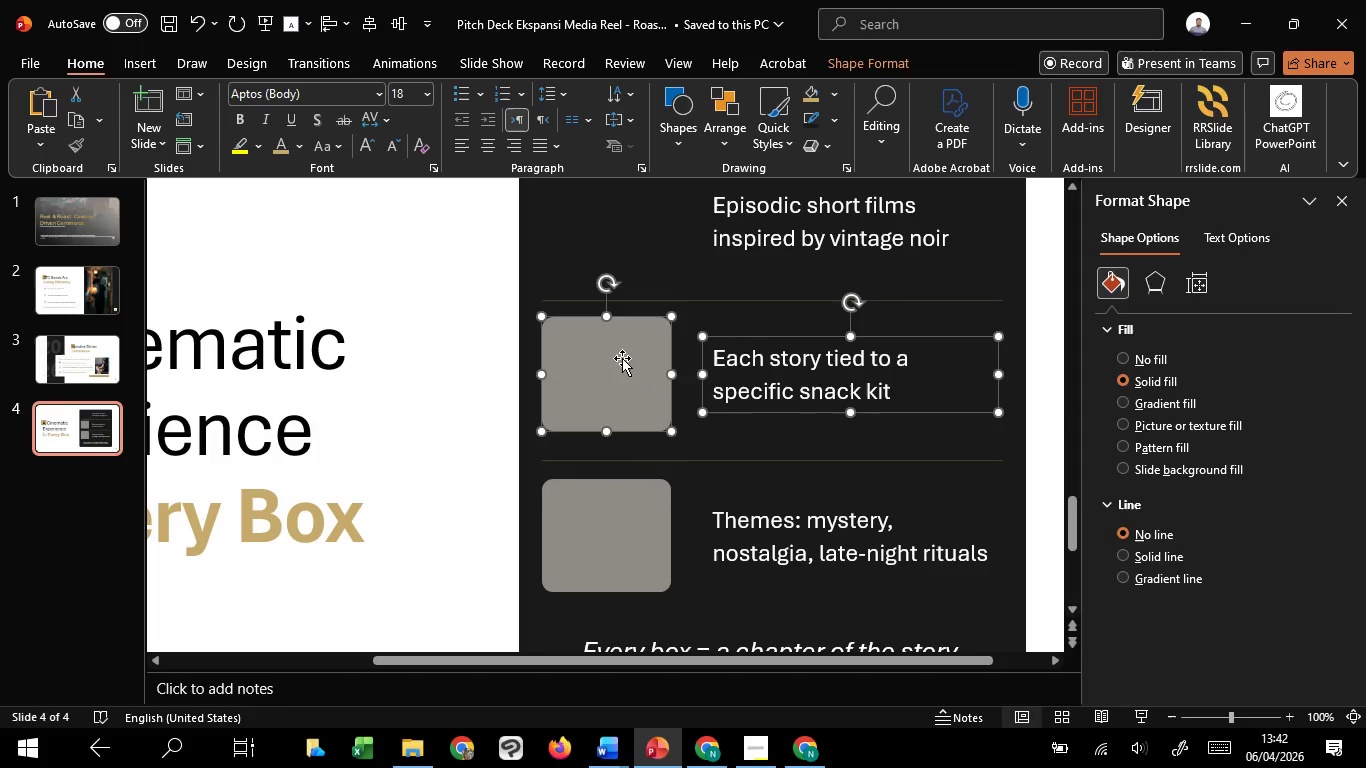 
left_click_drag(start_coordinate=[720, 416], to_coordinate=[720, 422])
 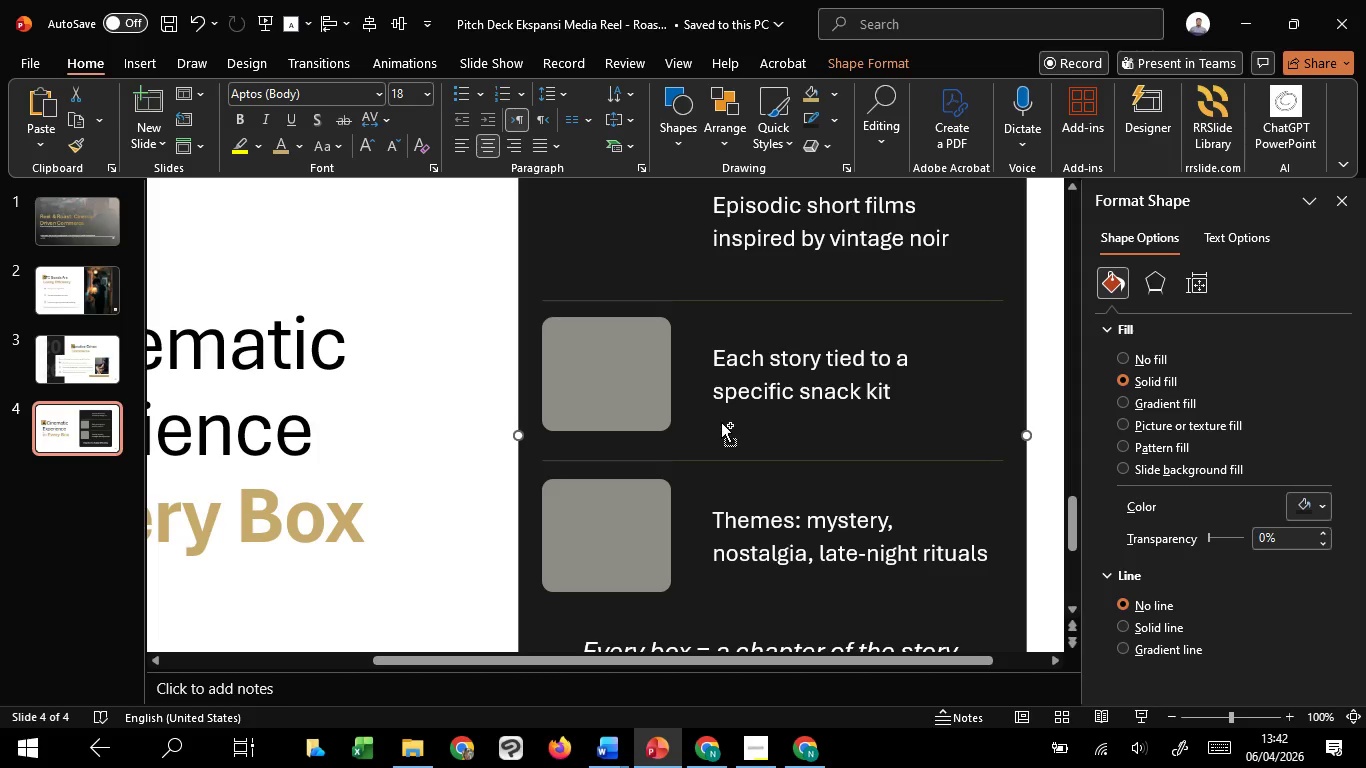 
hold_key(key=ShiftLeft, duration=0.75)
 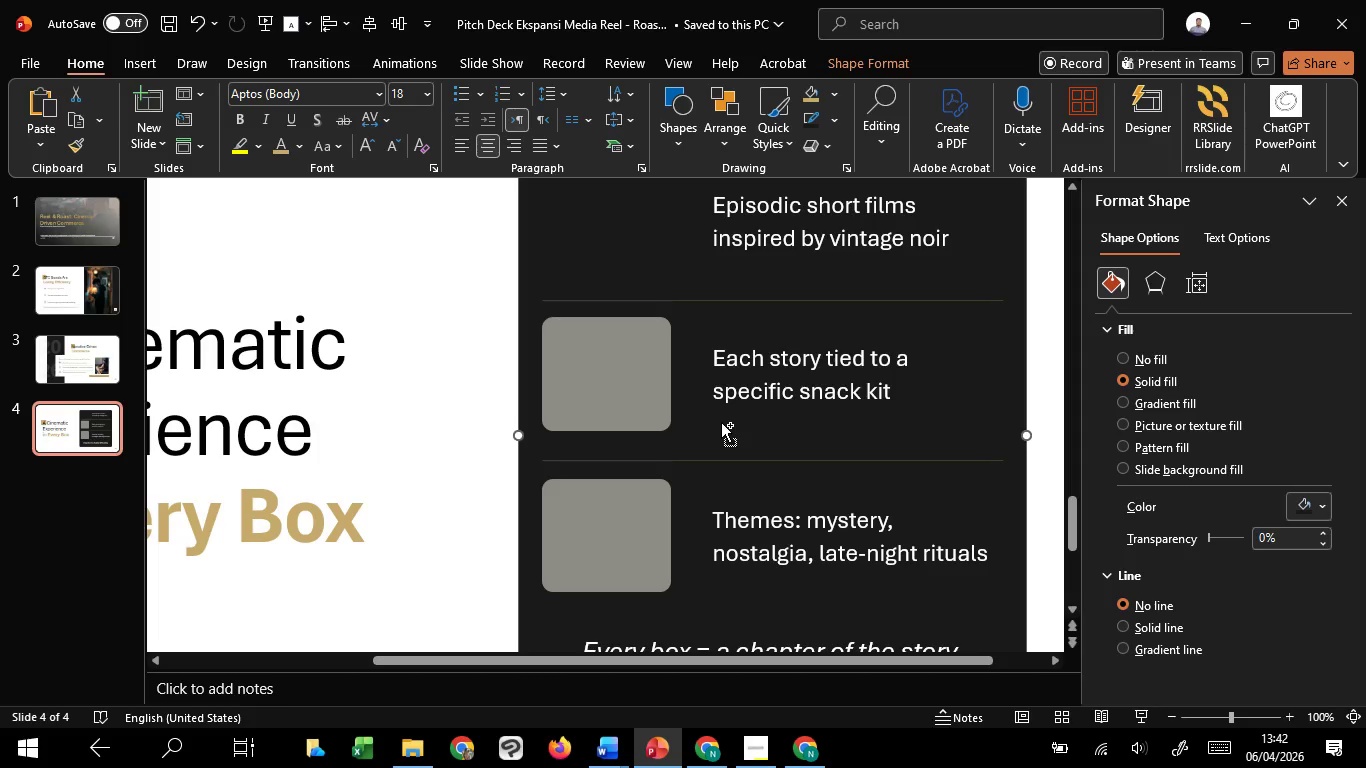 
hold_key(key=ShiftLeft, duration=1.86)
 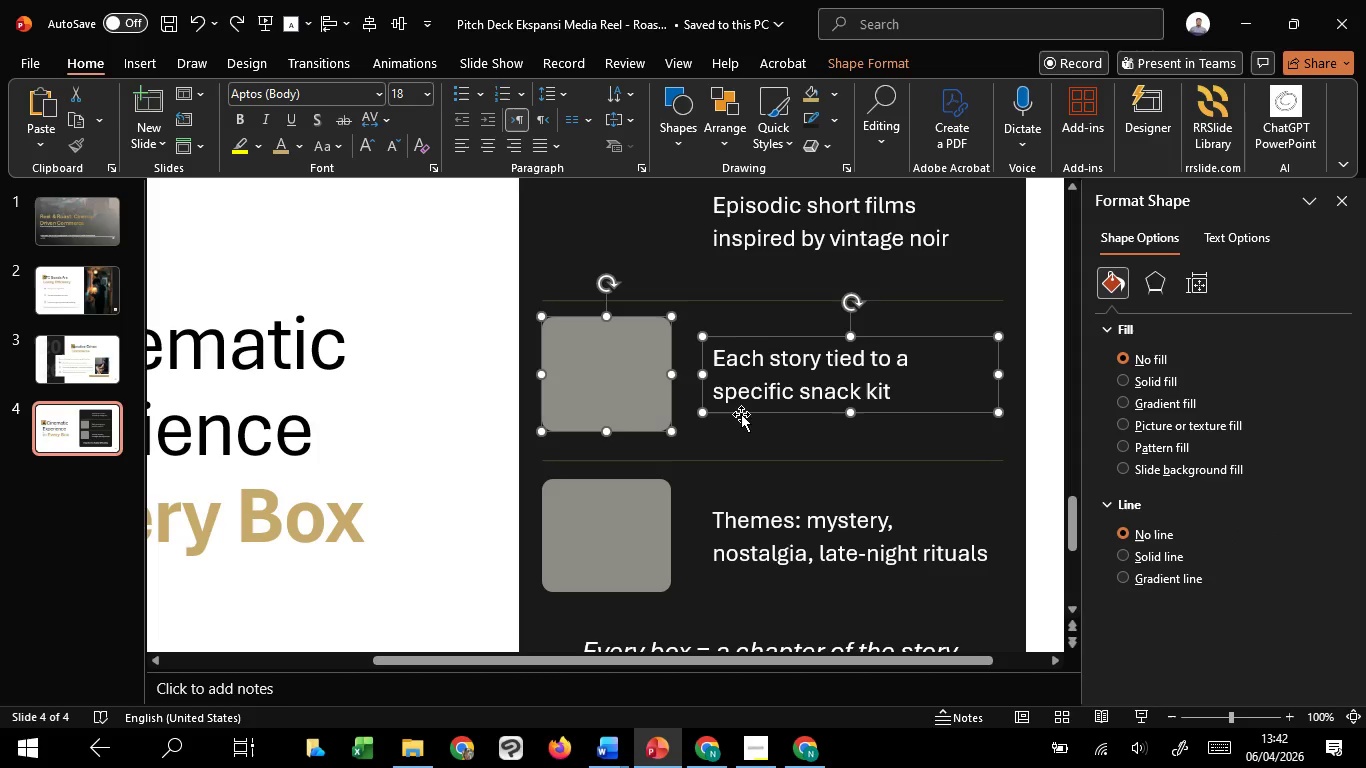 
key(Control+Z)
 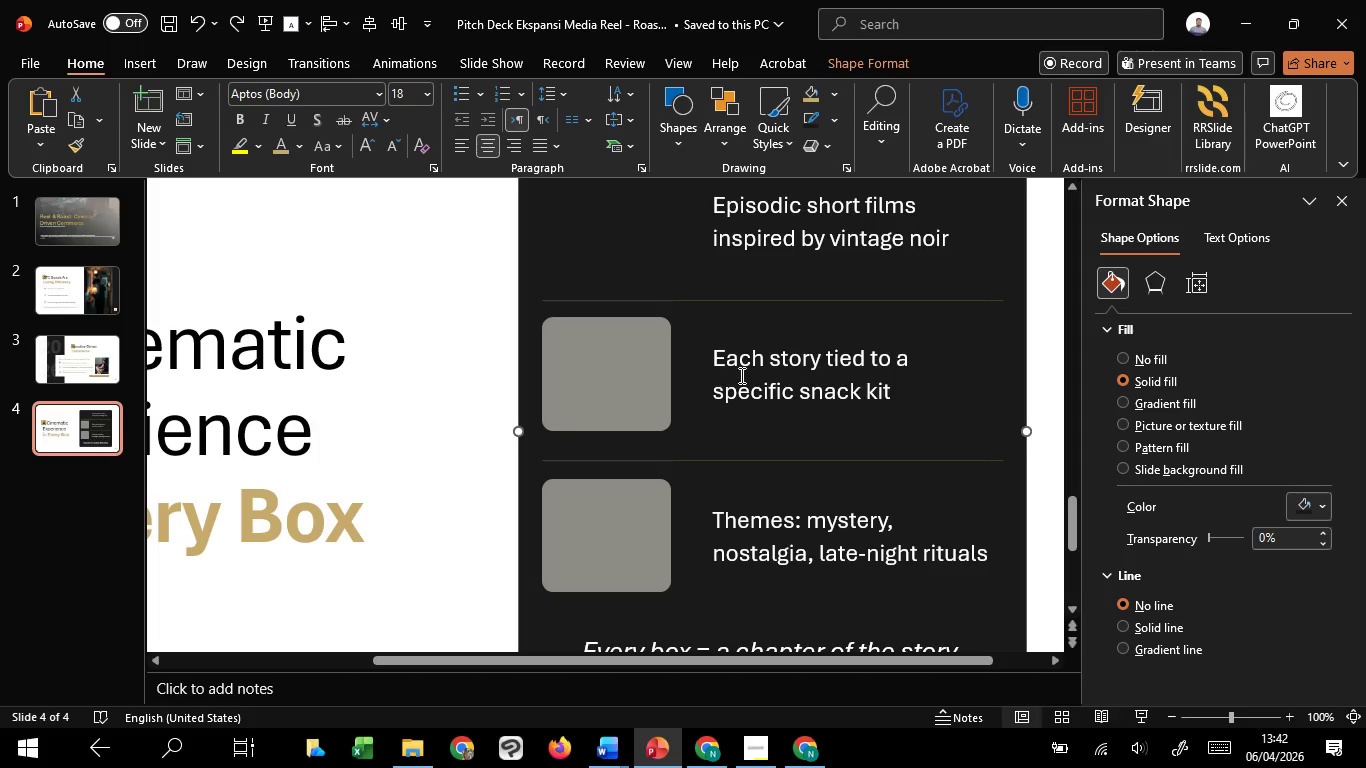 
left_click([740, 375])
 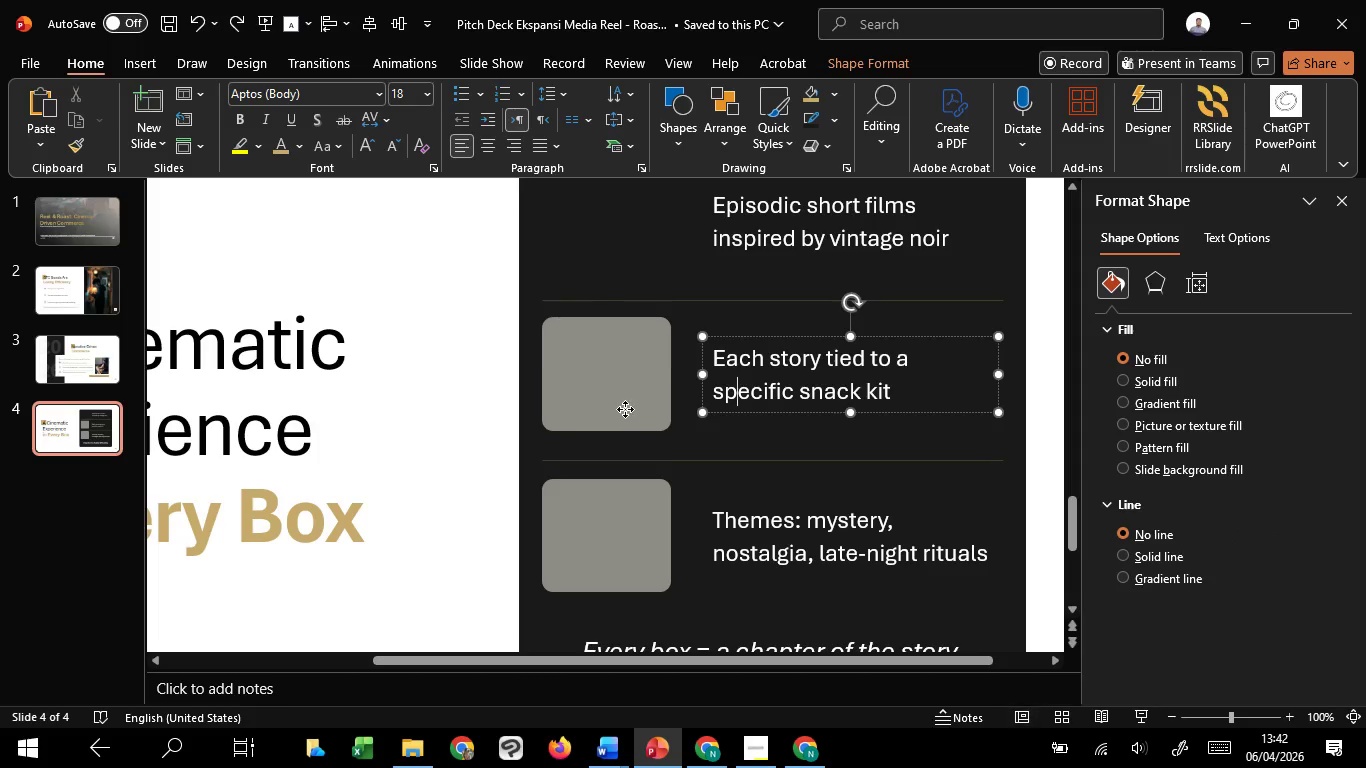 
double_click([625, 409])
 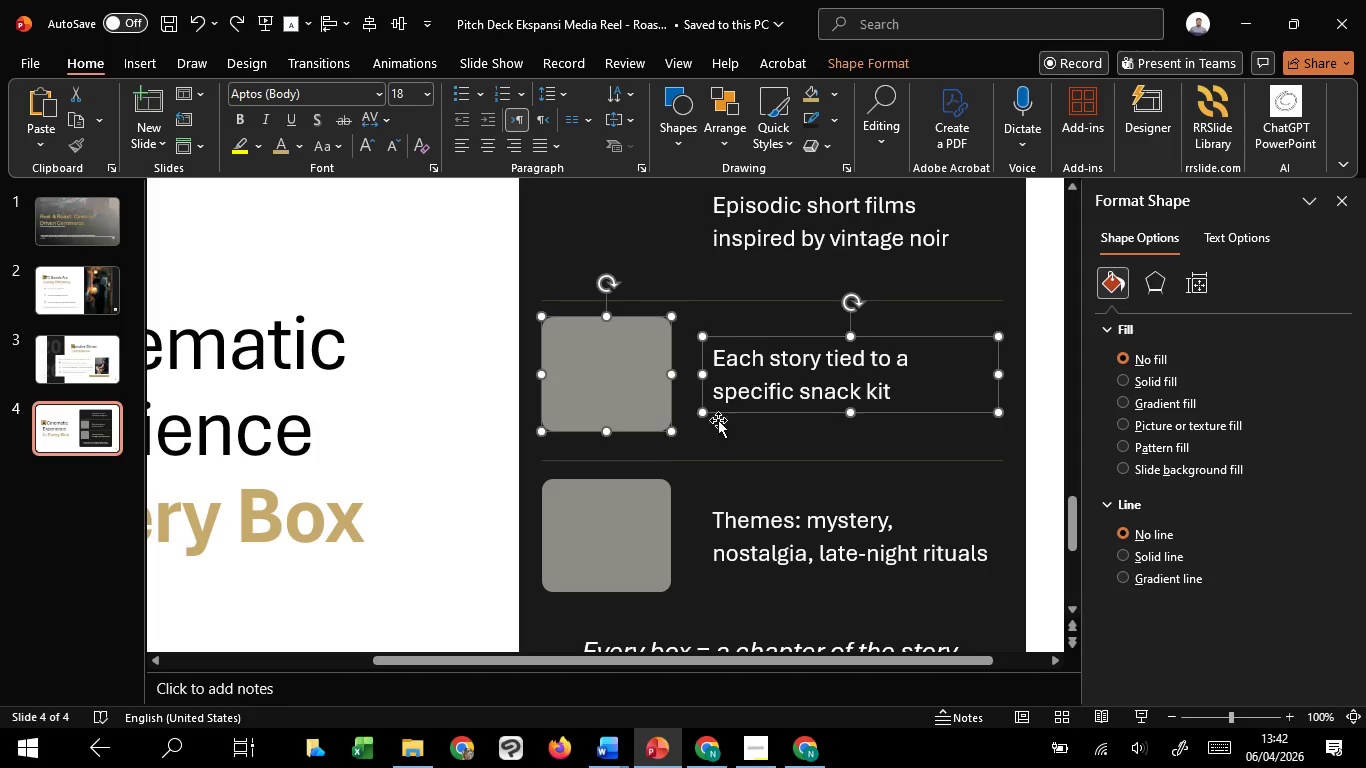 
hold_key(key=ShiftLeft, duration=1.5)
left_click_drag(start_coordinate=[746, 412], to_coordinate=[751, 419])
 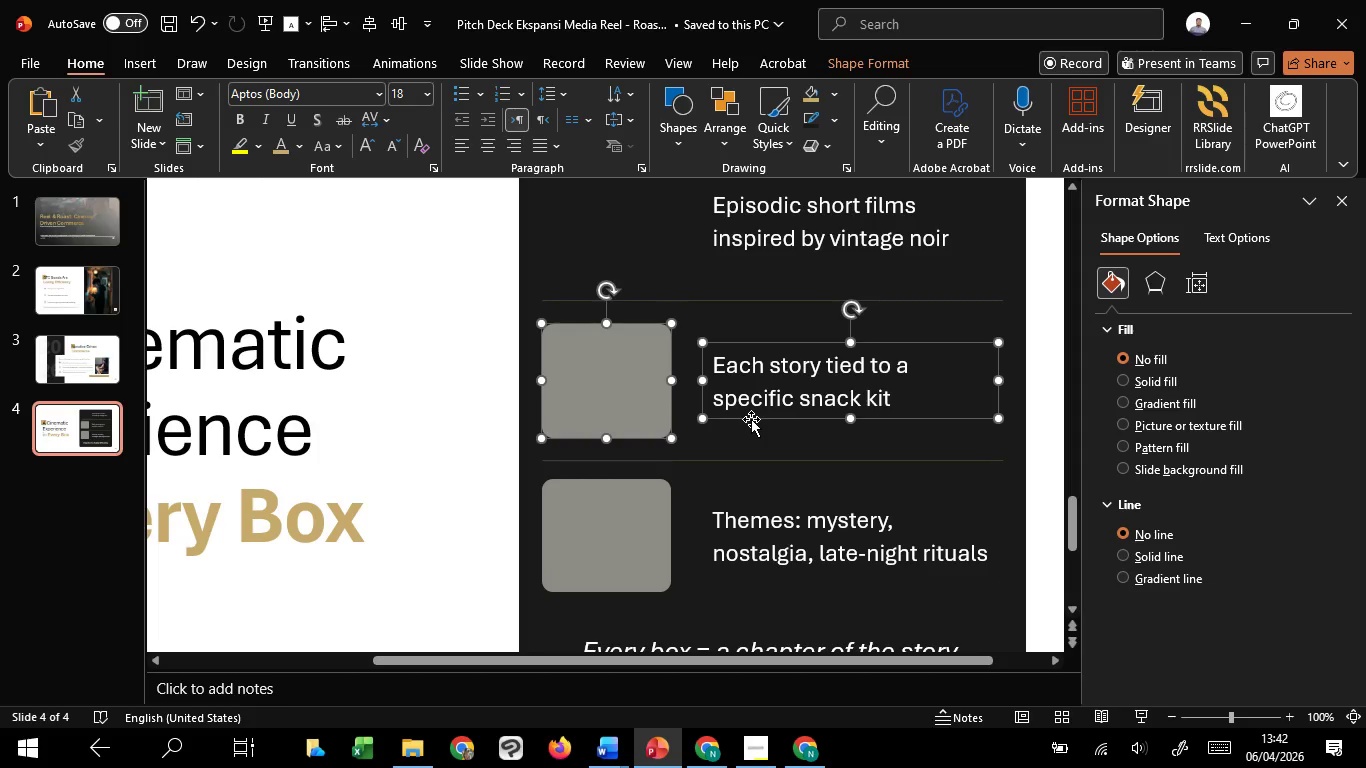 
hold_key(key=ShiftLeft, duration=1.5)
 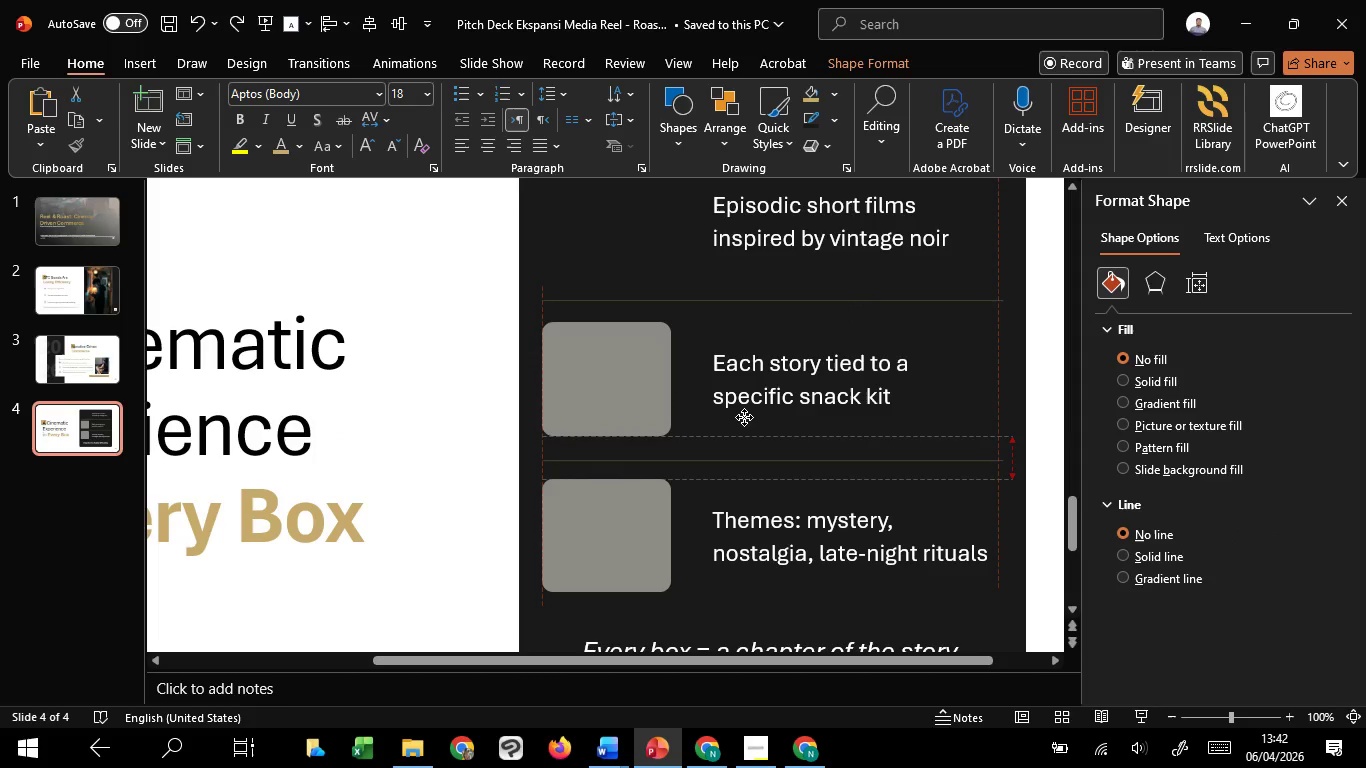 
hold_key(key=ShiftLeft, duration=1.52)
 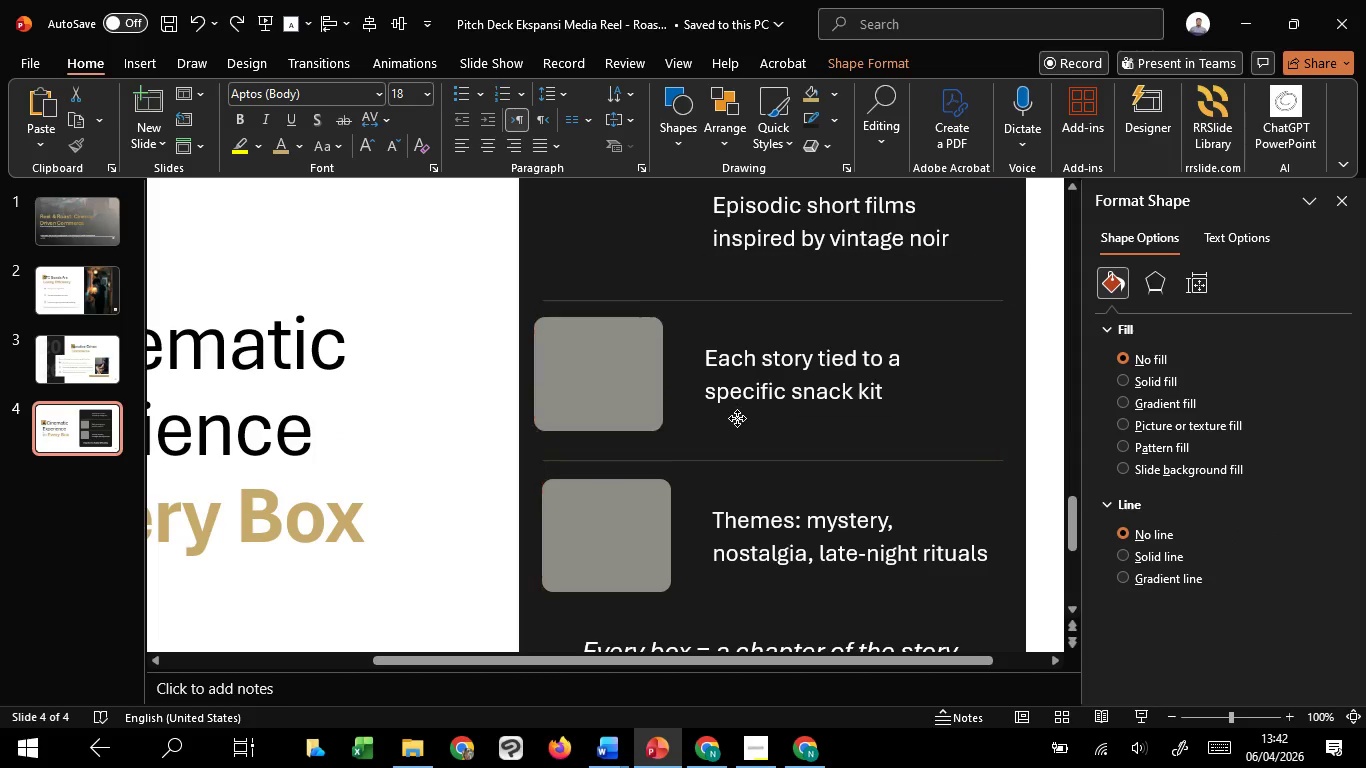 
hold_key(key=ShiftLeft, duration=1.5)
 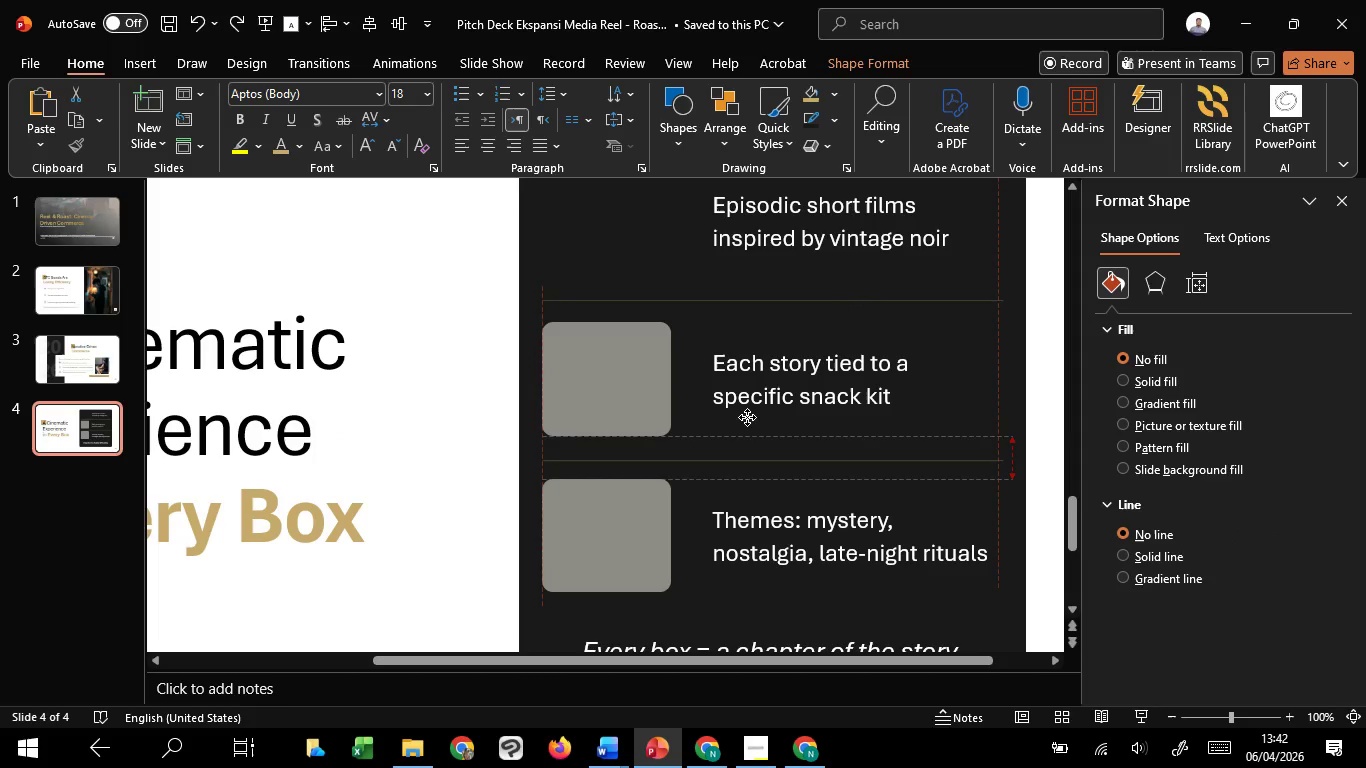 
hold_key(key=ShiftLeft, duration=1.5)
 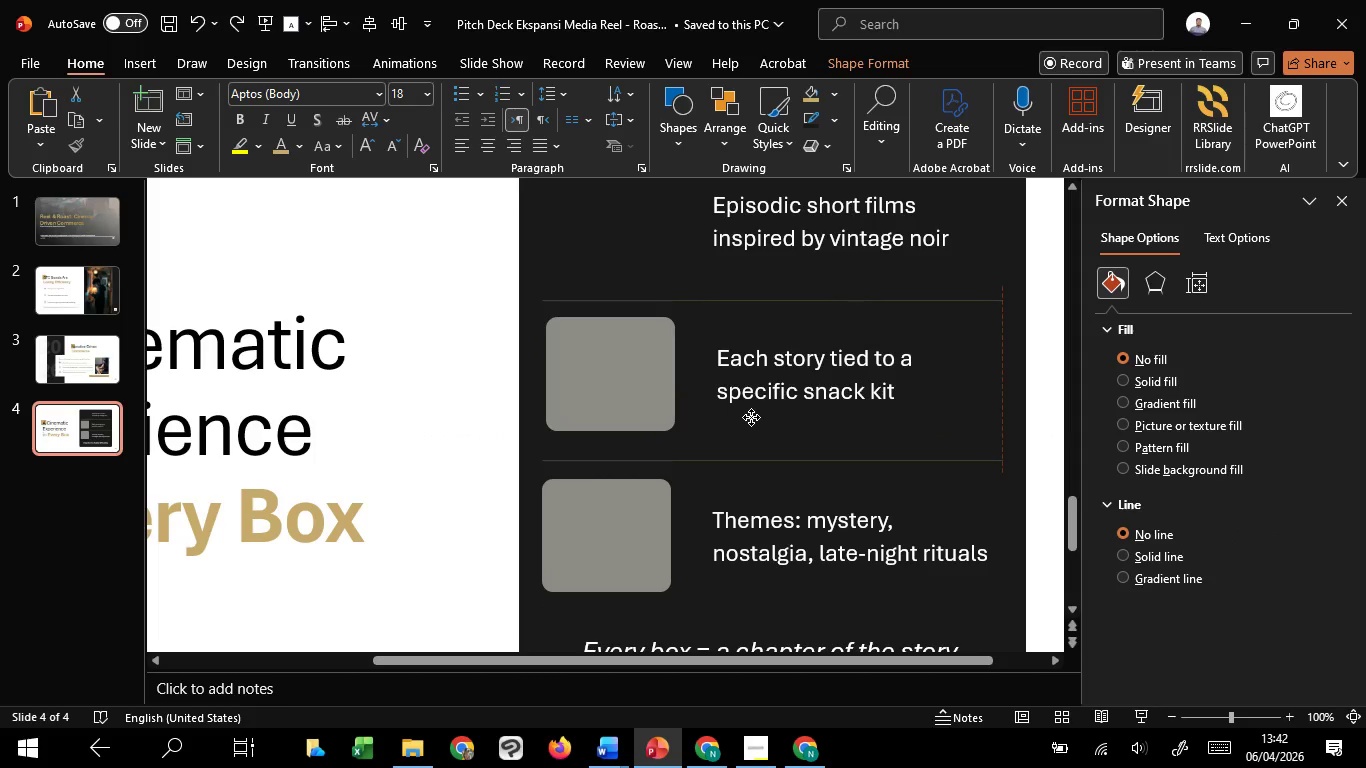 
hold_key(key=ShiftLeft, duration=1.51)
 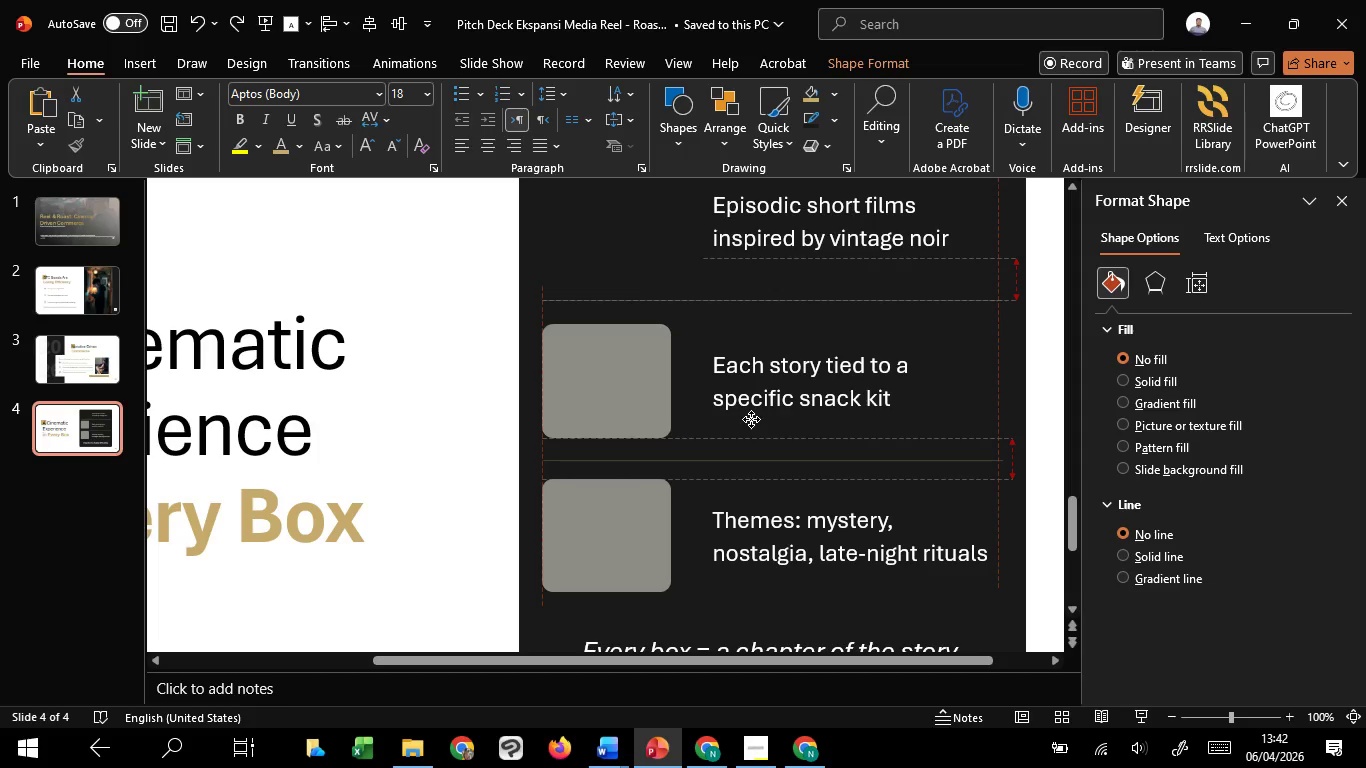 
hold_key(key=ShiftLeft, duration=1.5)
 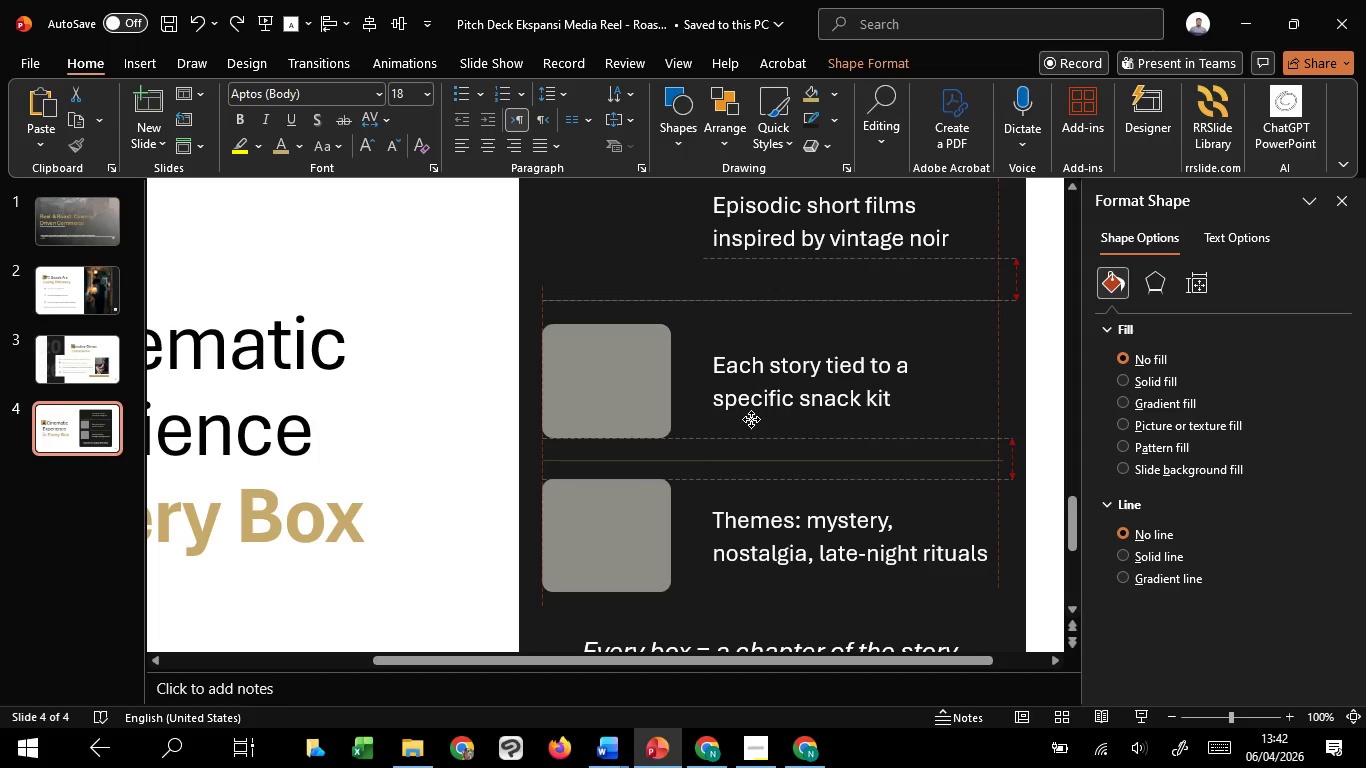 
hold_key(key=ShiftLeft, duration=1.2)
 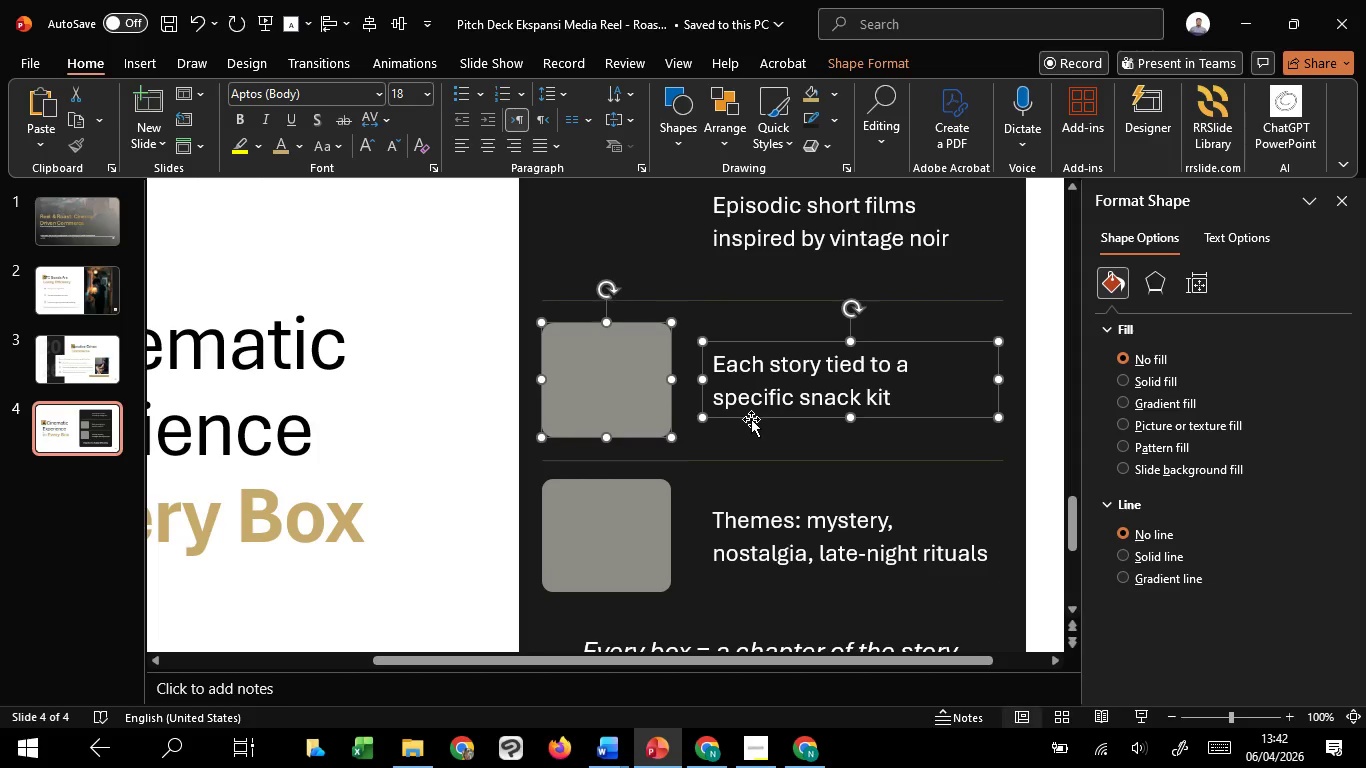 
hold_key(key=ArrowUp, duration=0.33)
 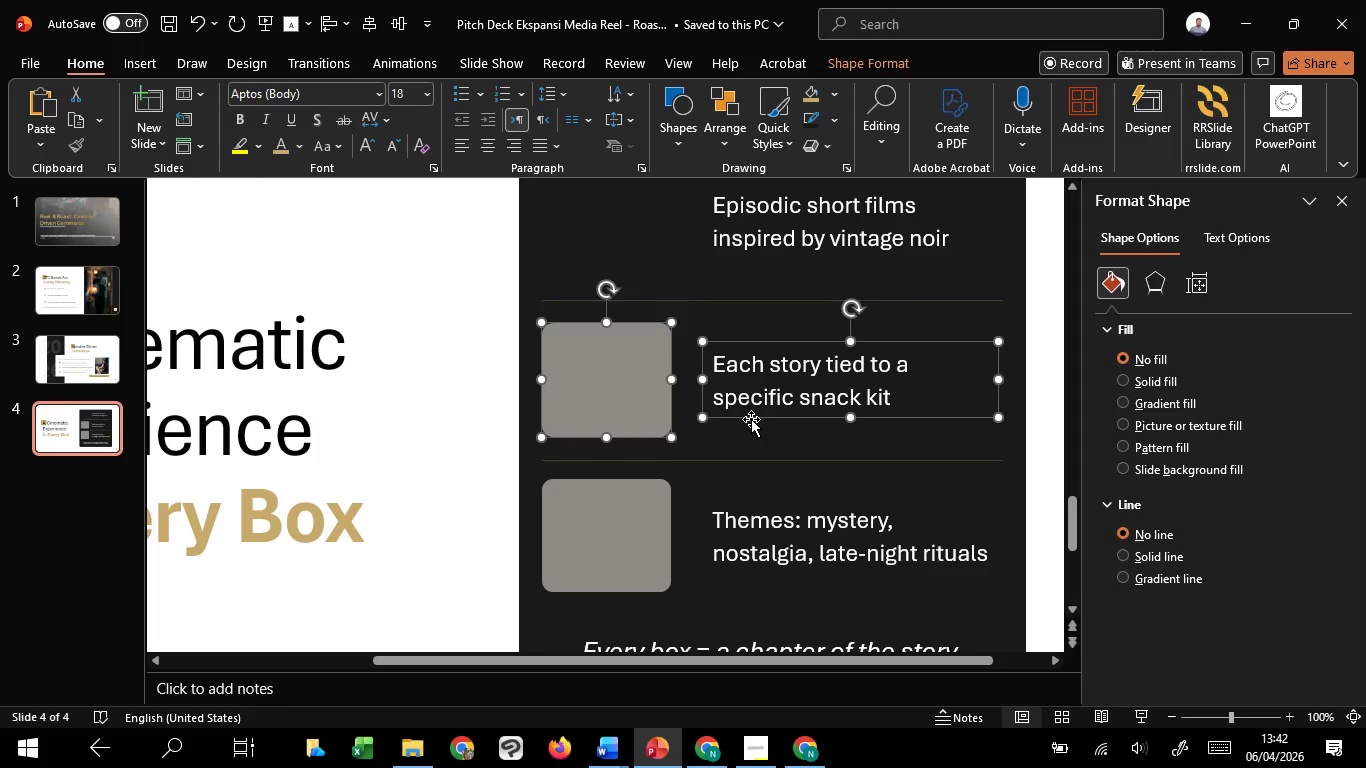 
key(ArrowUp)
 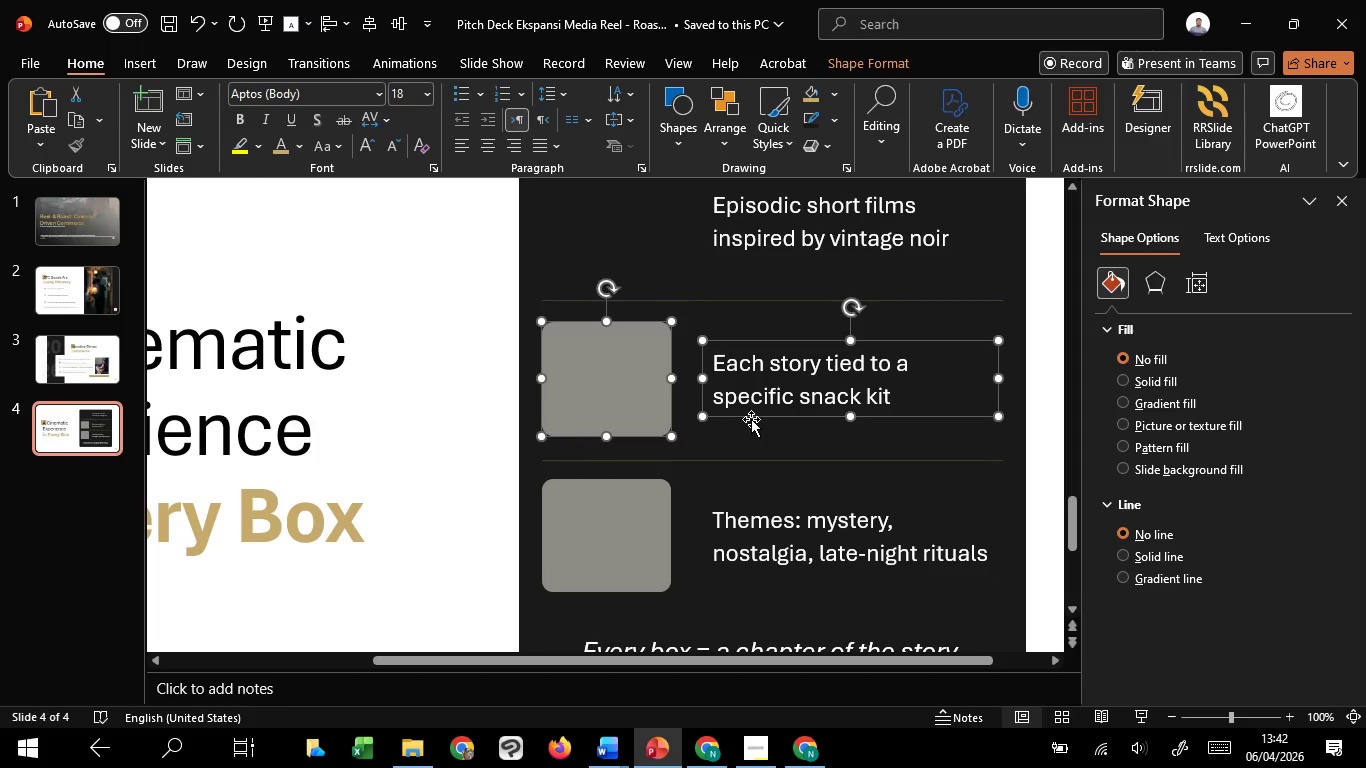 
key(ArrowUp)
 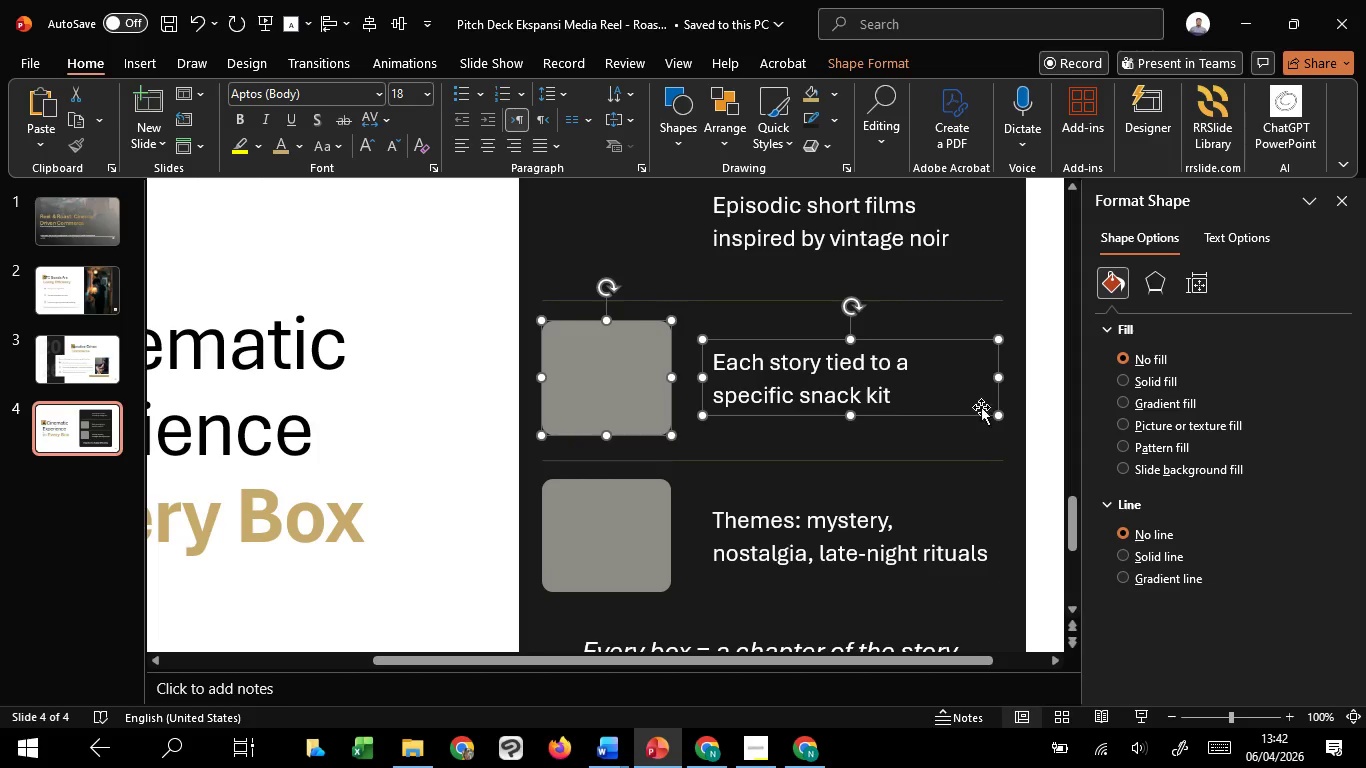 
left_click([1046, 377])
 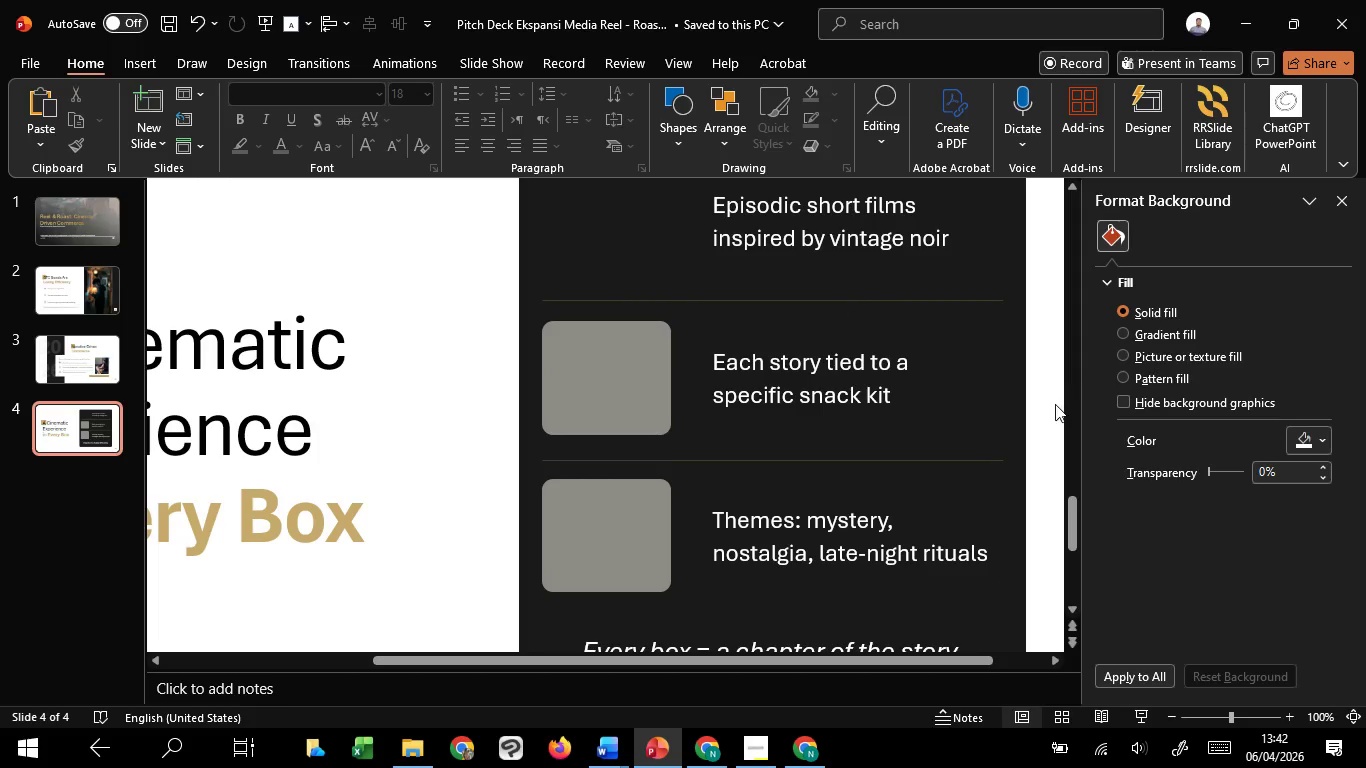 
scroll: coordinate [1052, 404], scroll_direction: up, amount: 4.0
 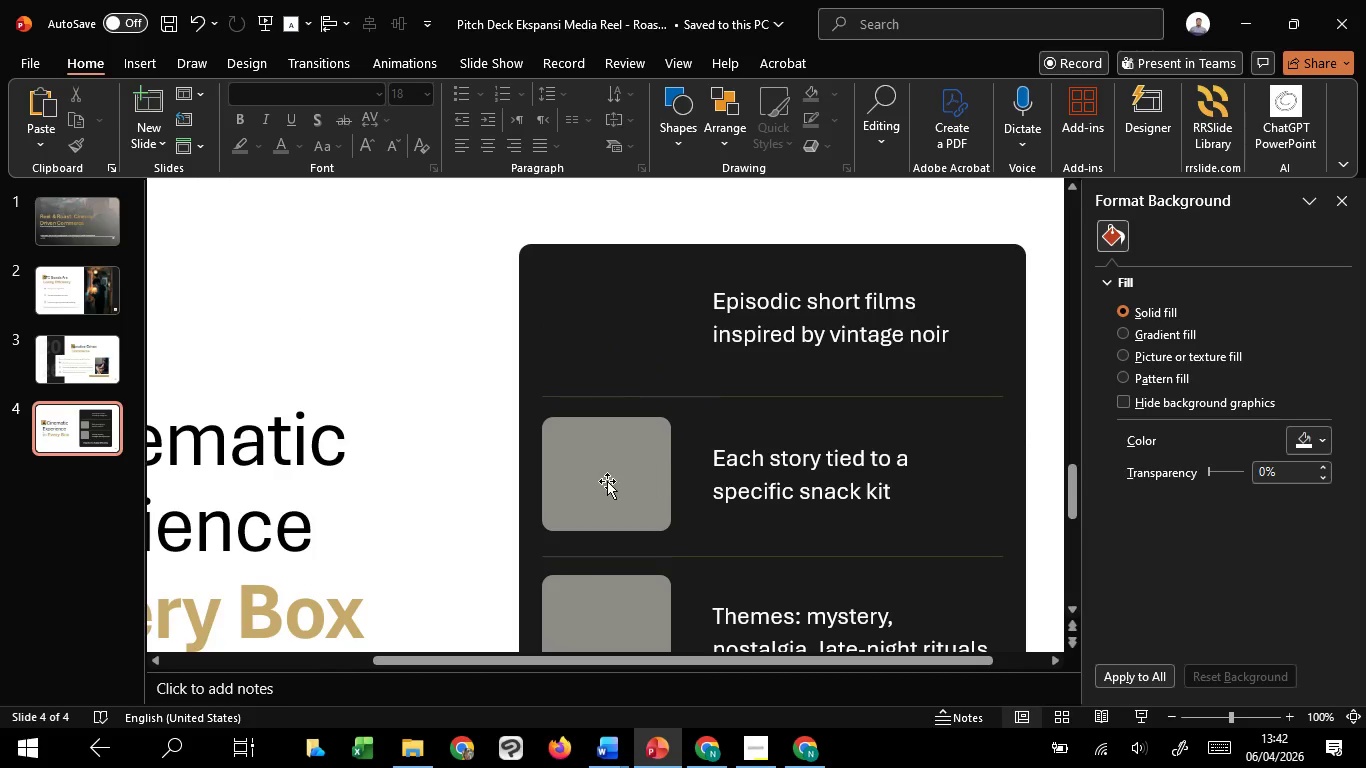 
left_click([606, 481])
 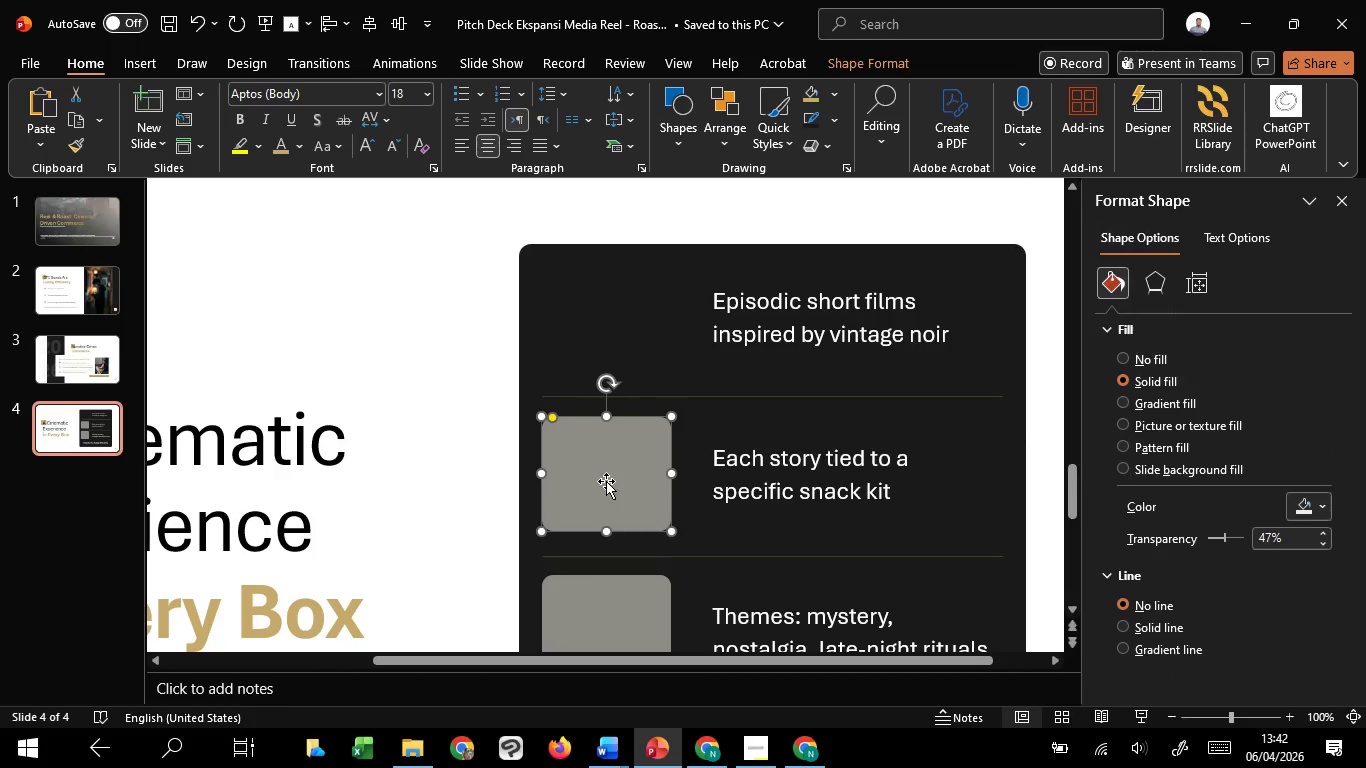 
hold_key(key=ShiftLeft, duration=1.51)
left_click([740, 485])
 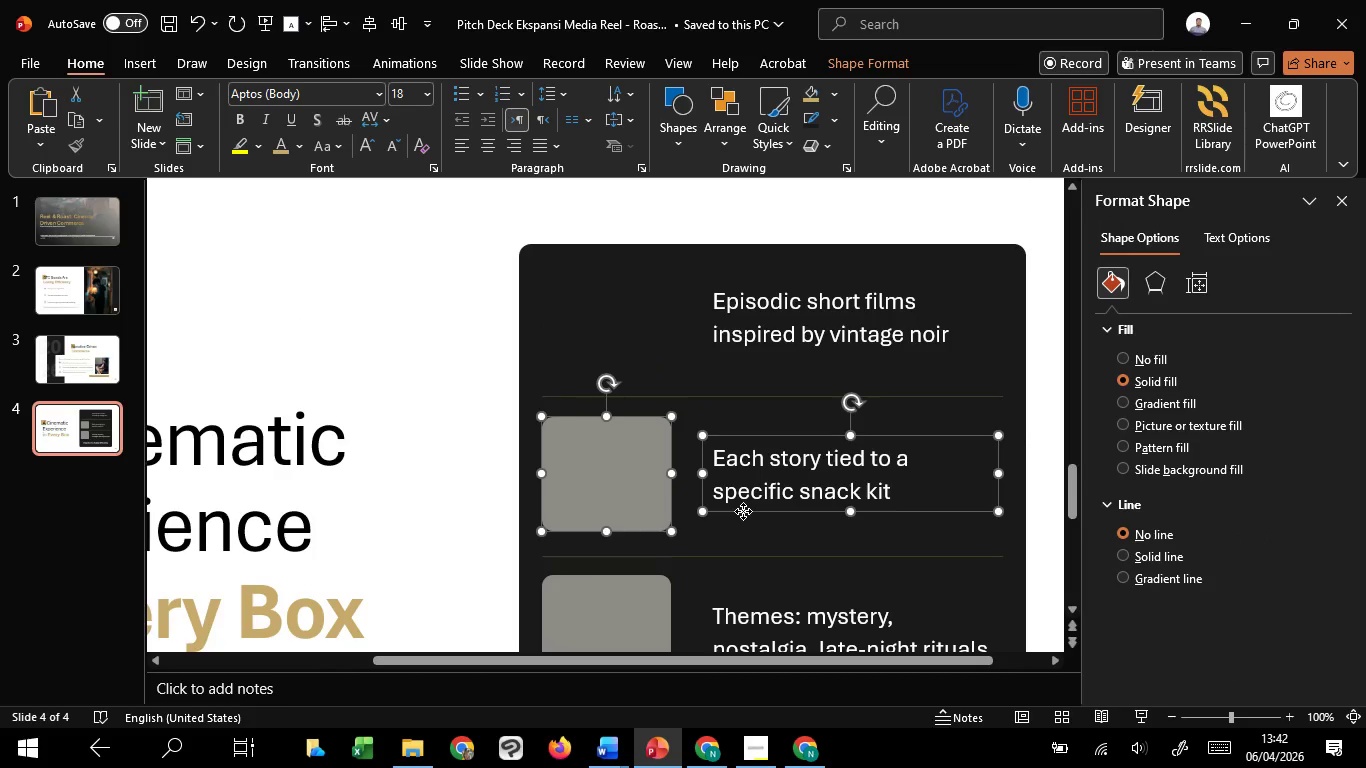 
hold_key(key=ShiftLeft, duration=1.5)
 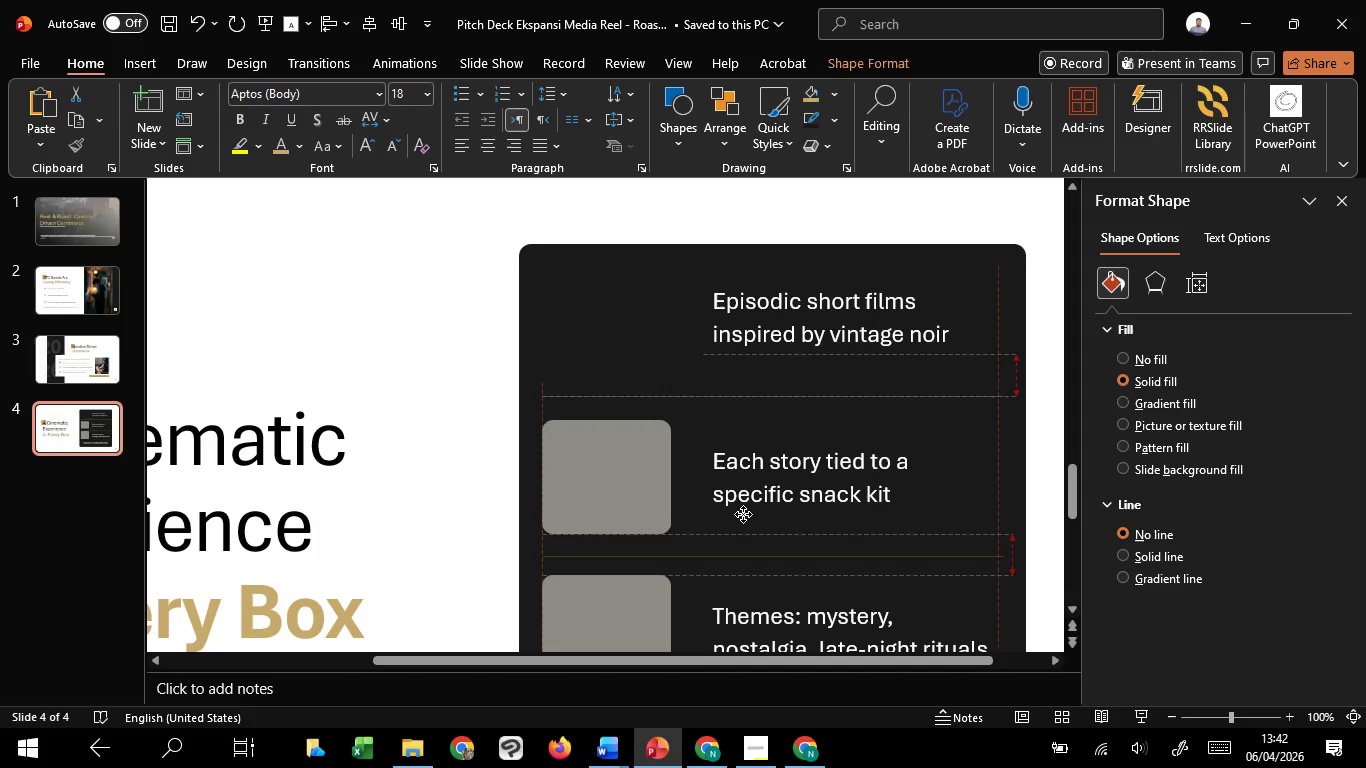 
hold_key(key=ShiftLeft, duration=1.5)
 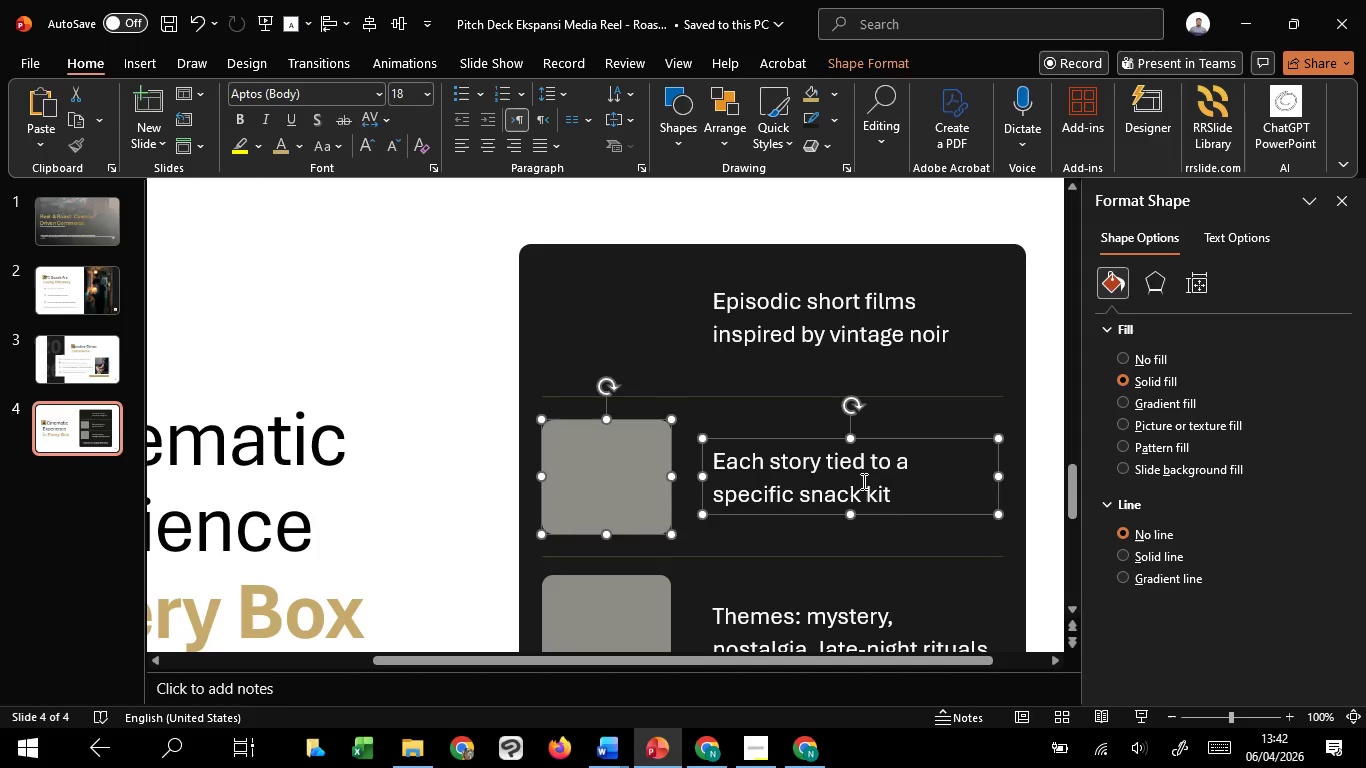 
key(Shift+ShiftLeft)
 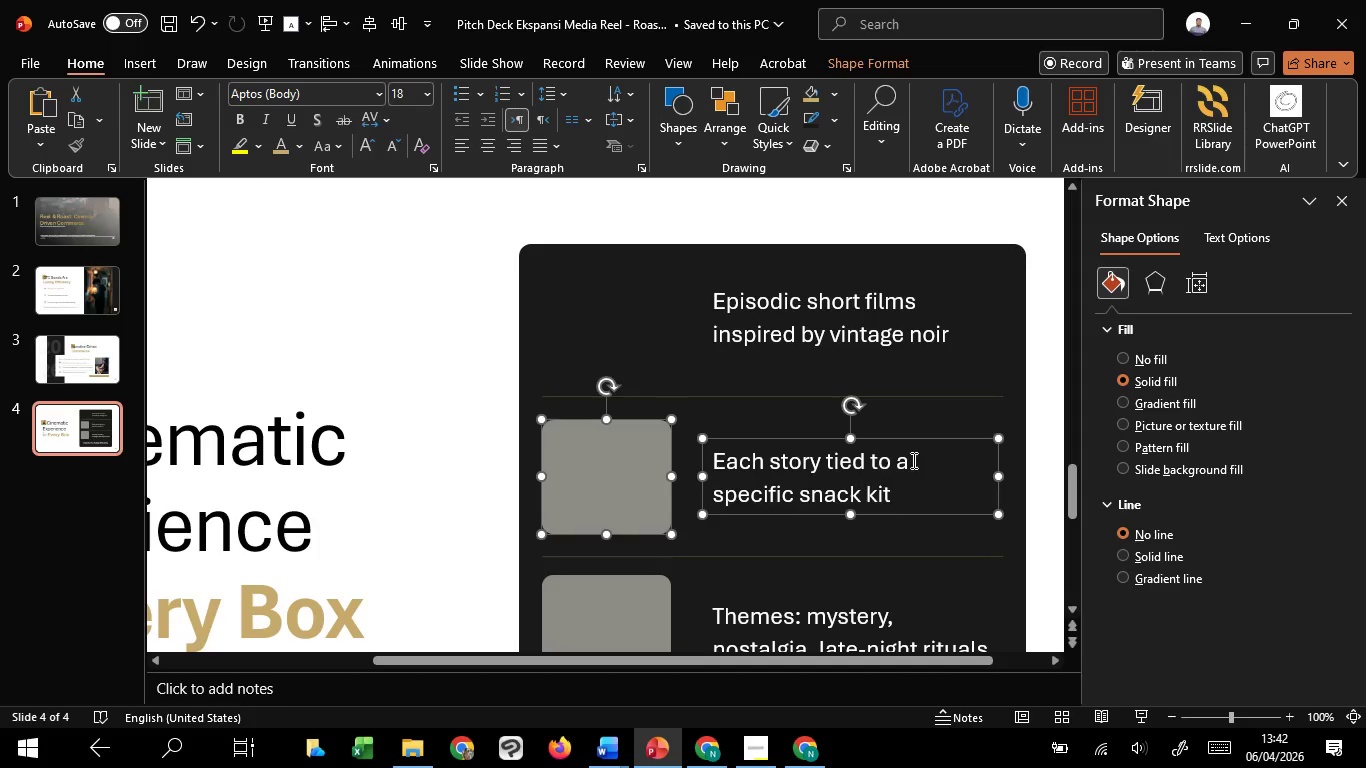 
key(Shift+ShiftLeft)
 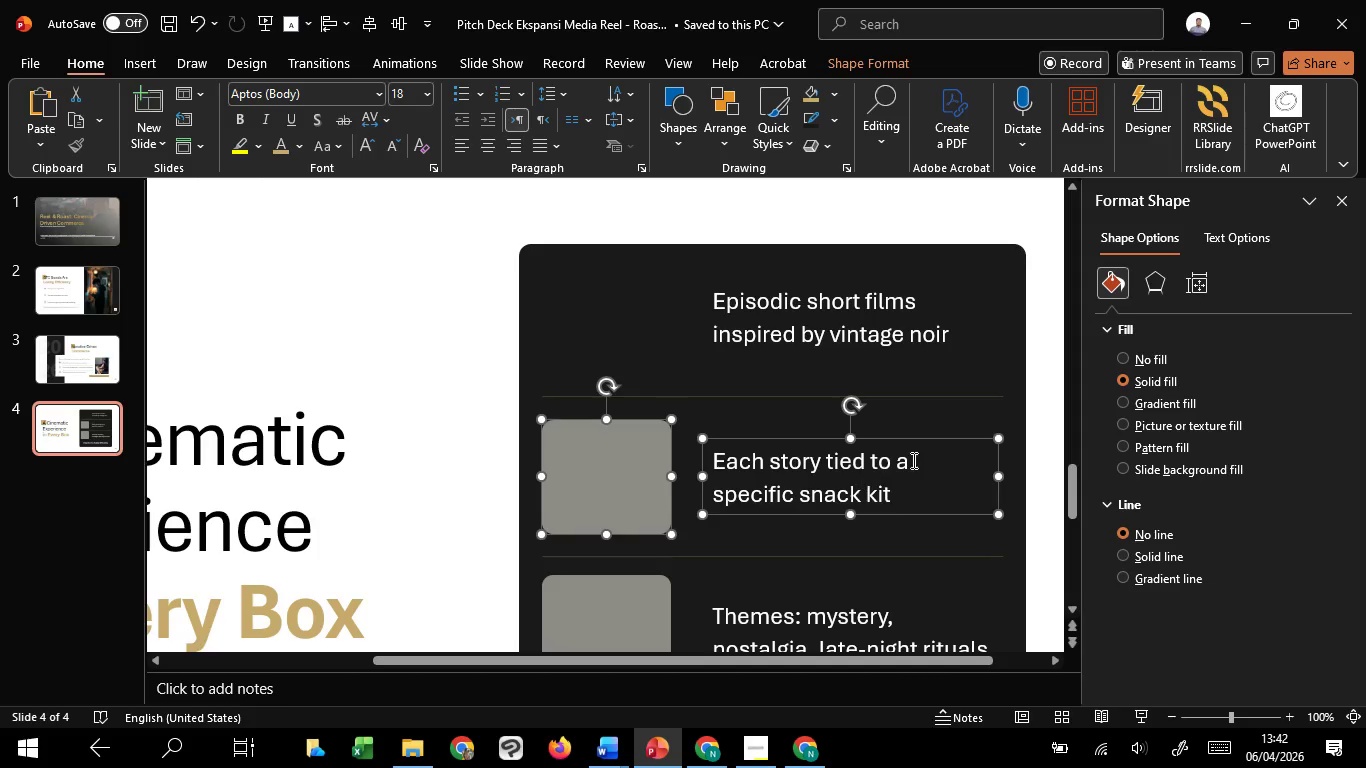 
key(Shift+ShiftLeft)
 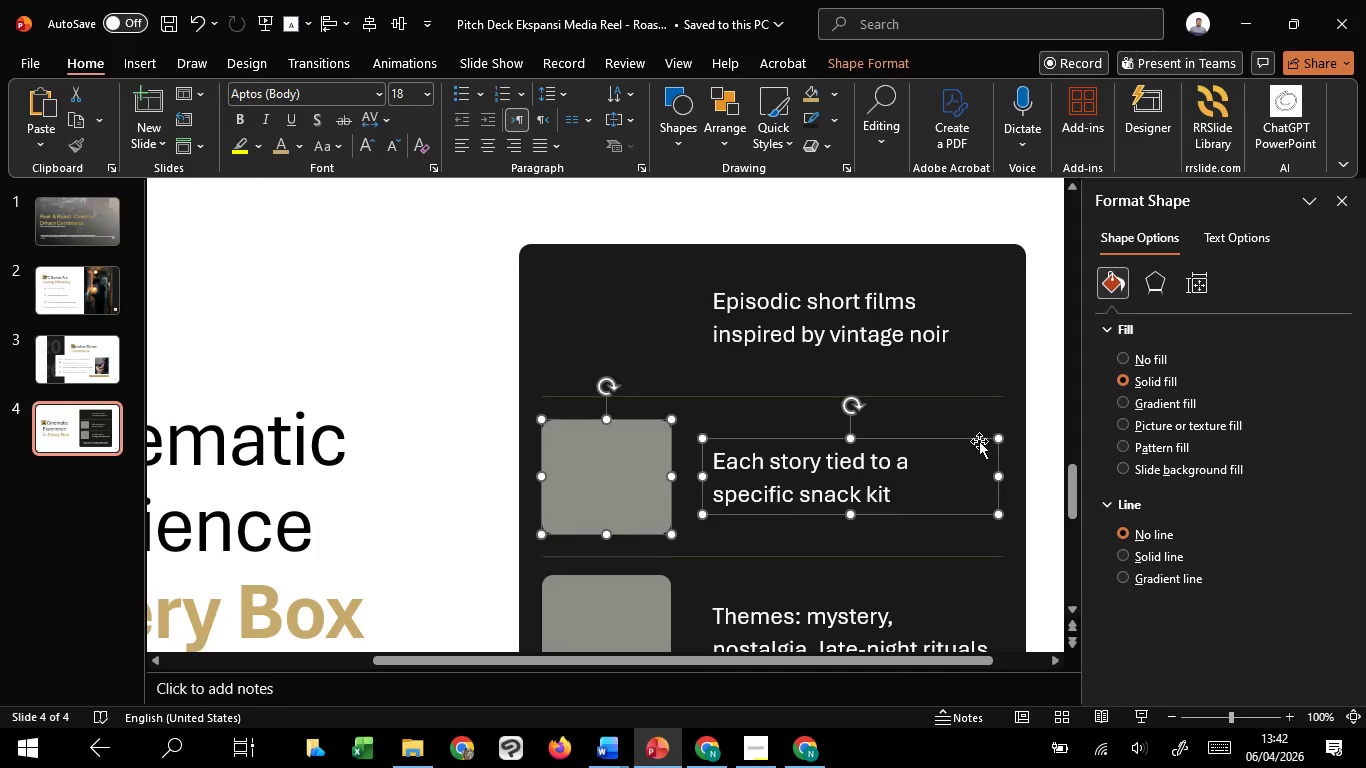 
key(Shift+ShiftLeft)
 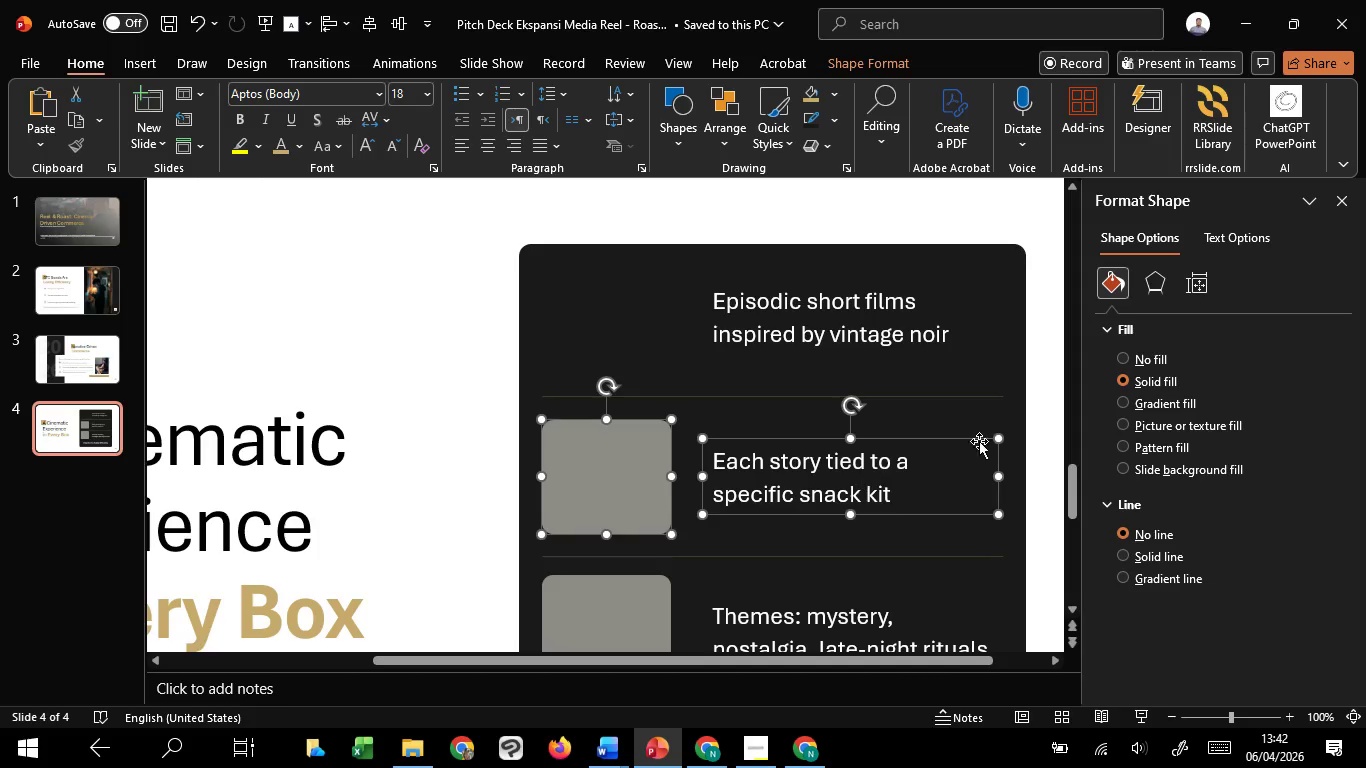 
key(Shift+ShiftLeft)
 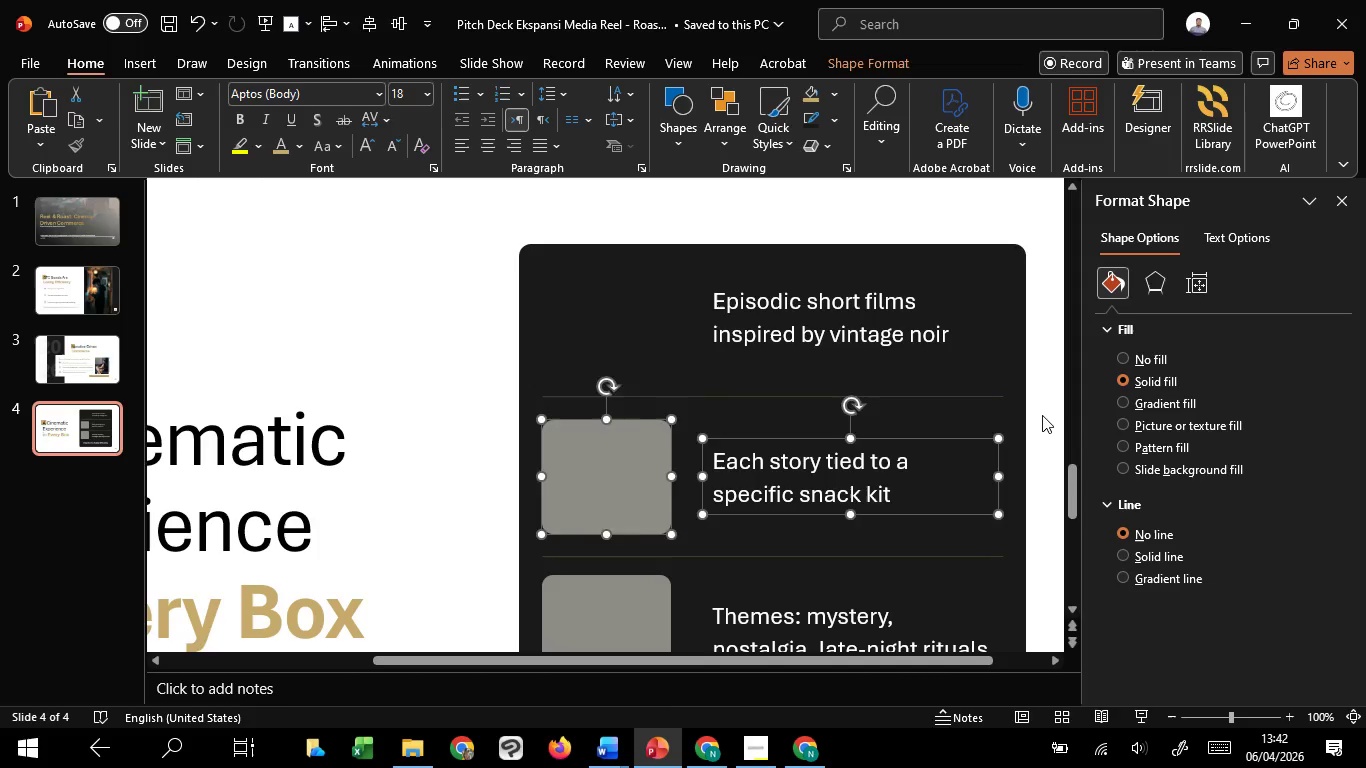 
left_click([1042, 415])
 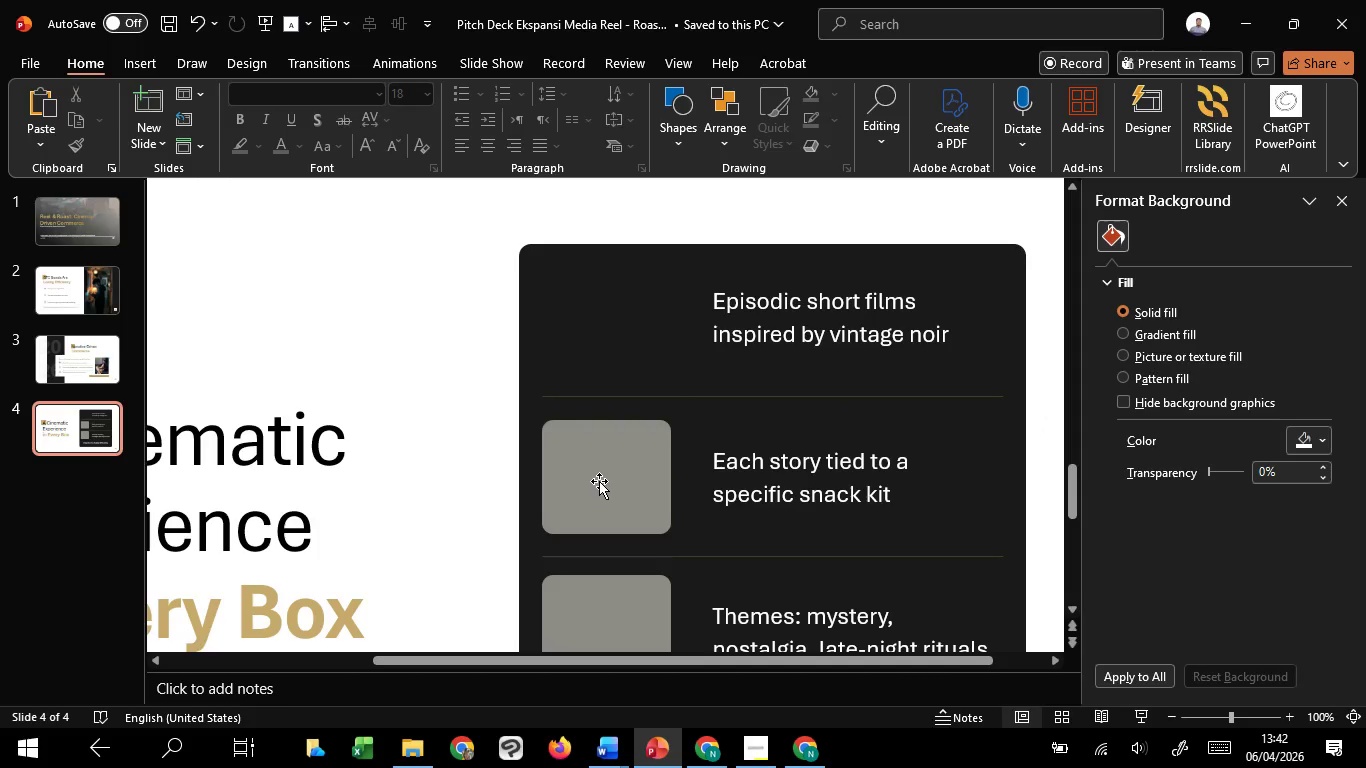 
left_click([599, 481])
 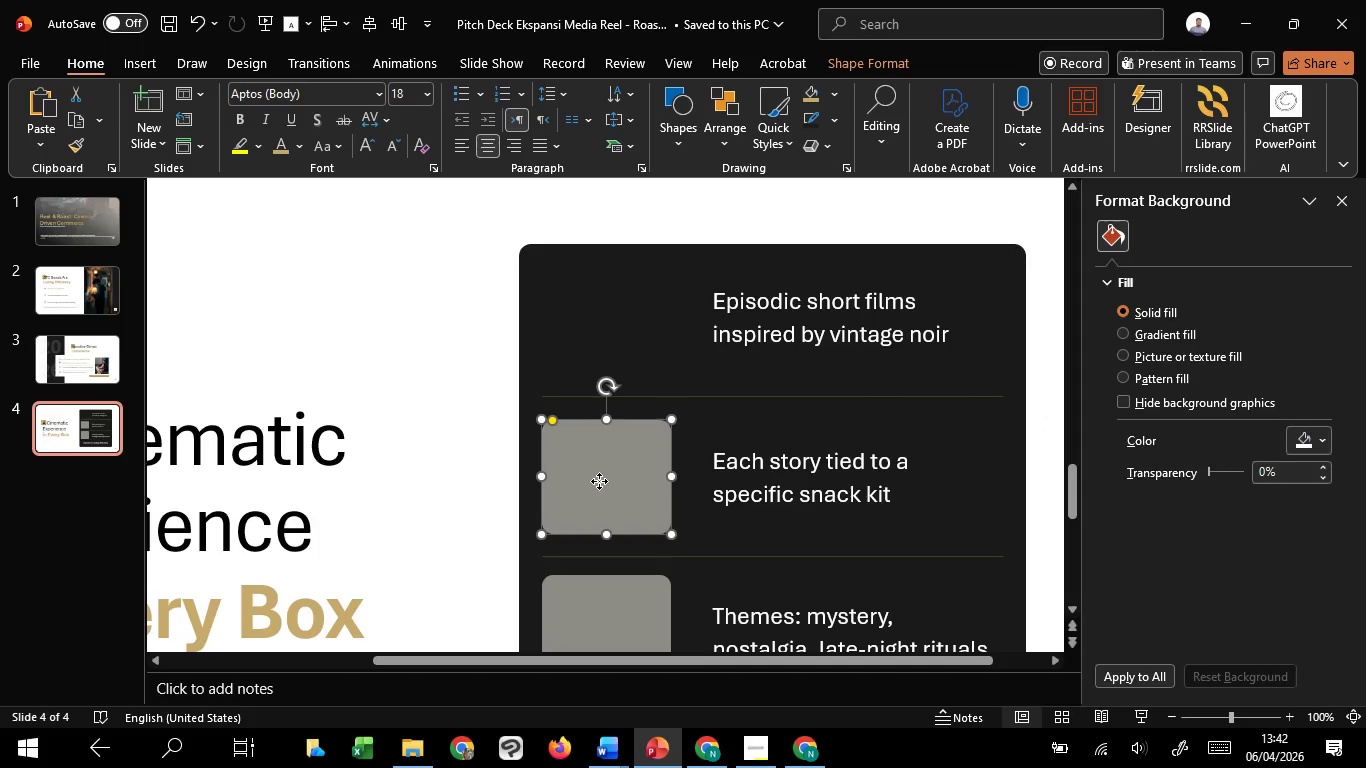 
hold_key(key=ControlLeft, duration=3.64)
hold_key(key=ShiftLeft, duration=4.47)
left_click_drag(start_coordinate=[599, 481], to_coordinate=[622, 322])
 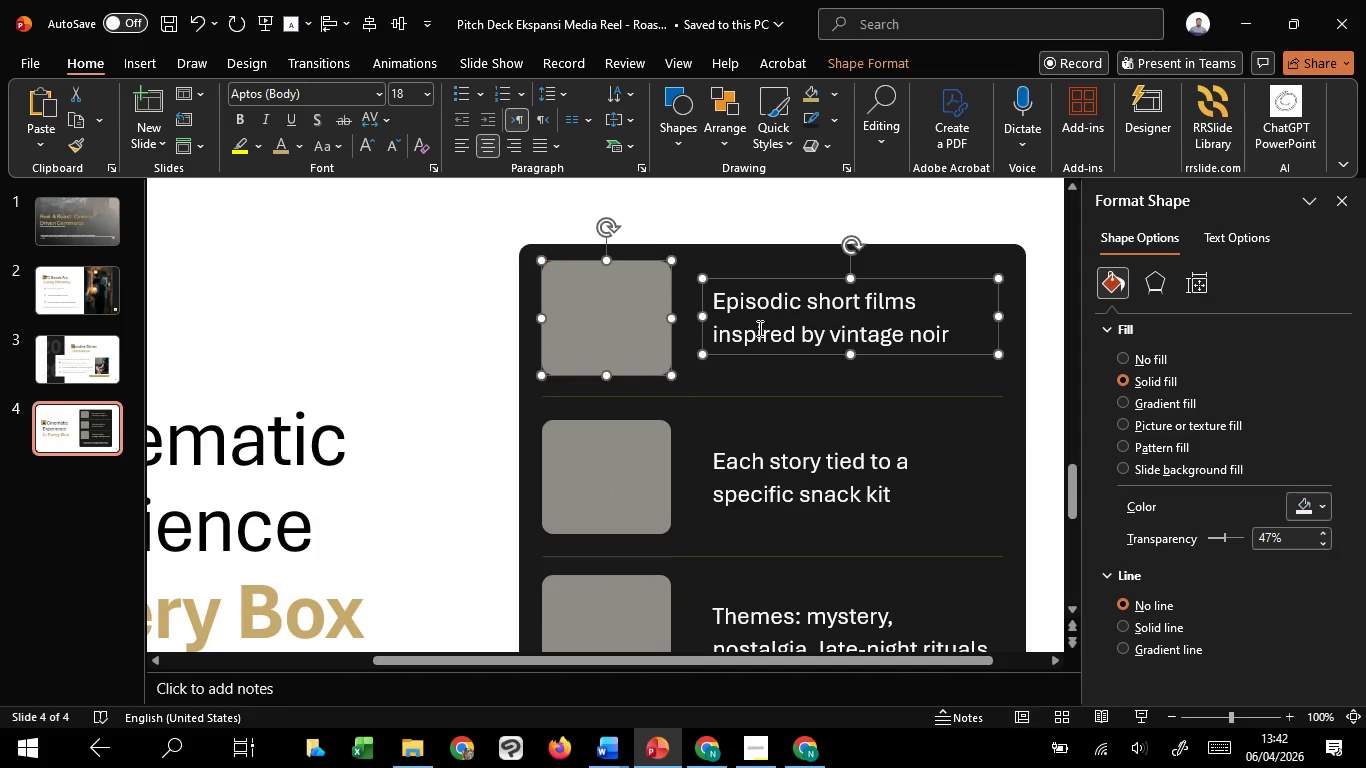 
hold_key(key=C, duration=1.51)
 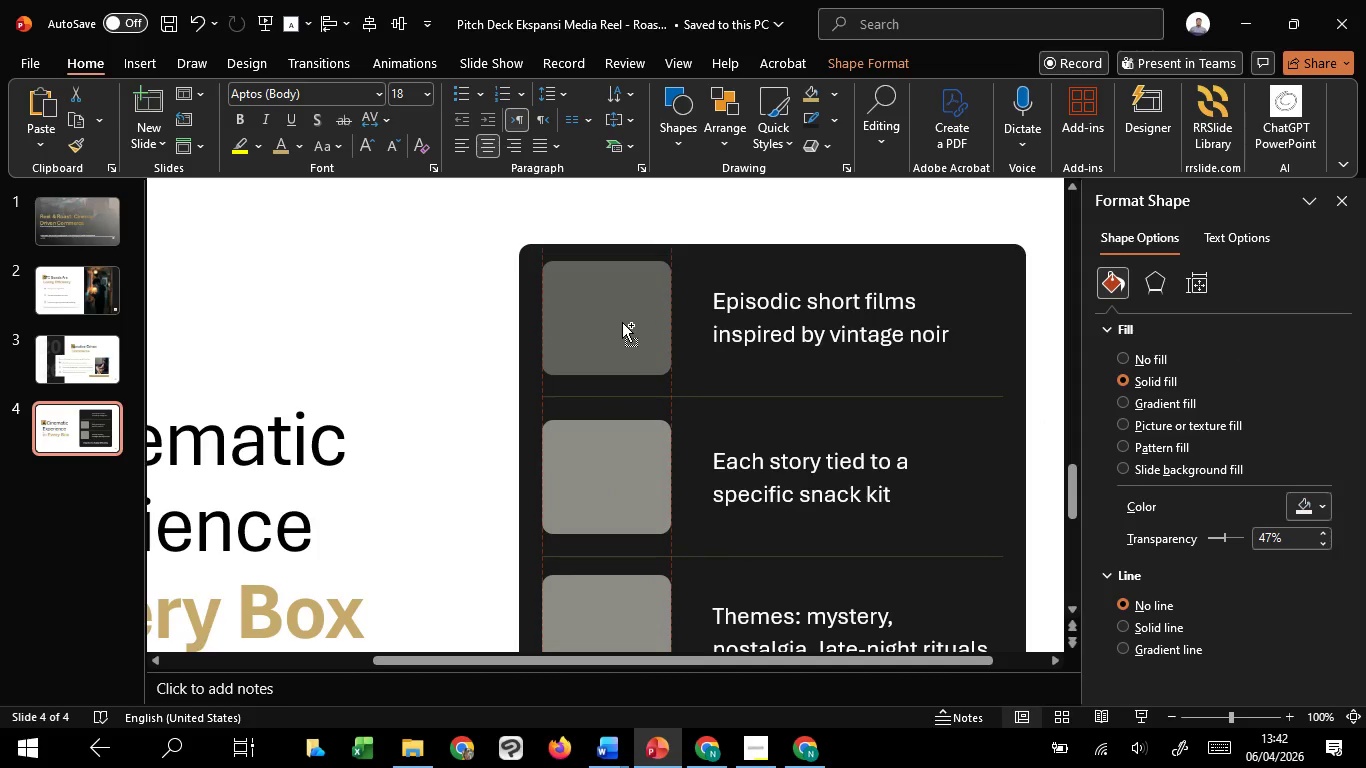 
hold_key(key=C, duration=1.33)
 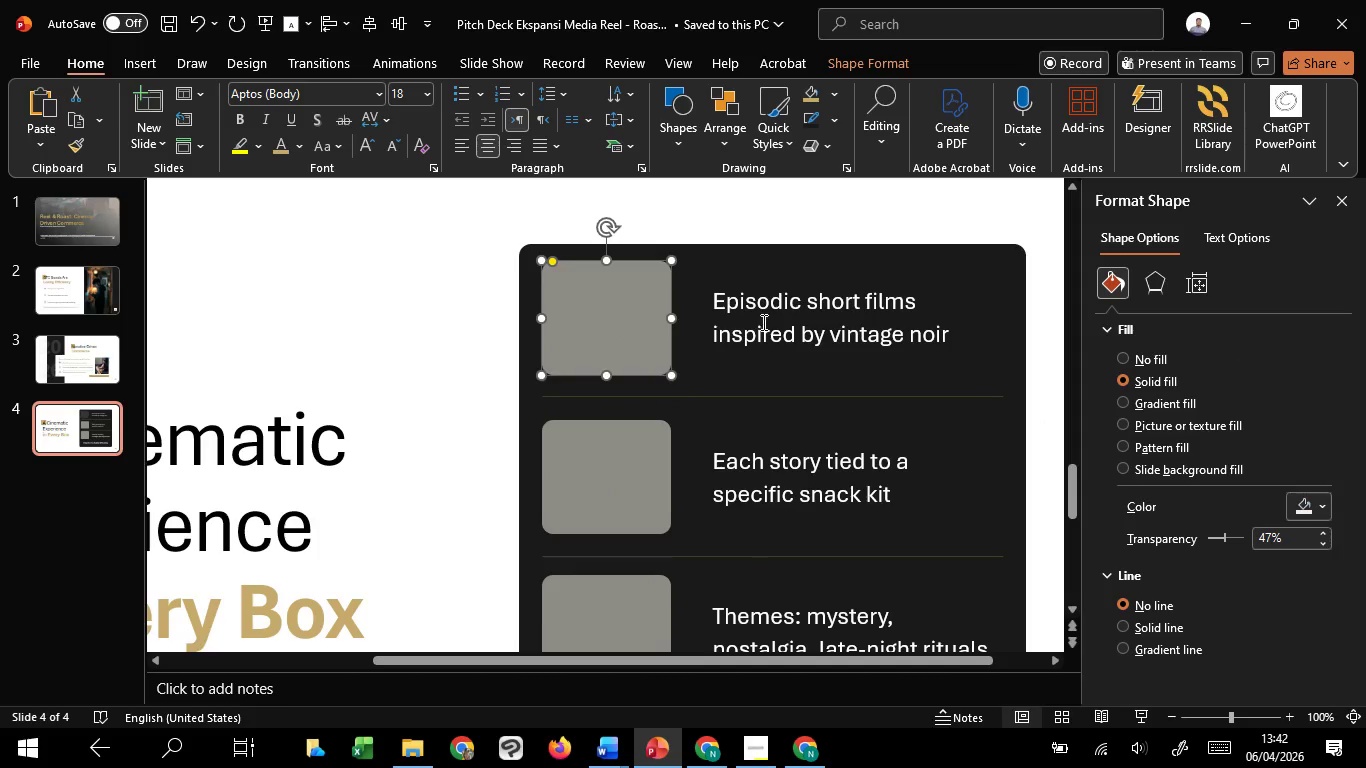 
left_click([762, 322])
 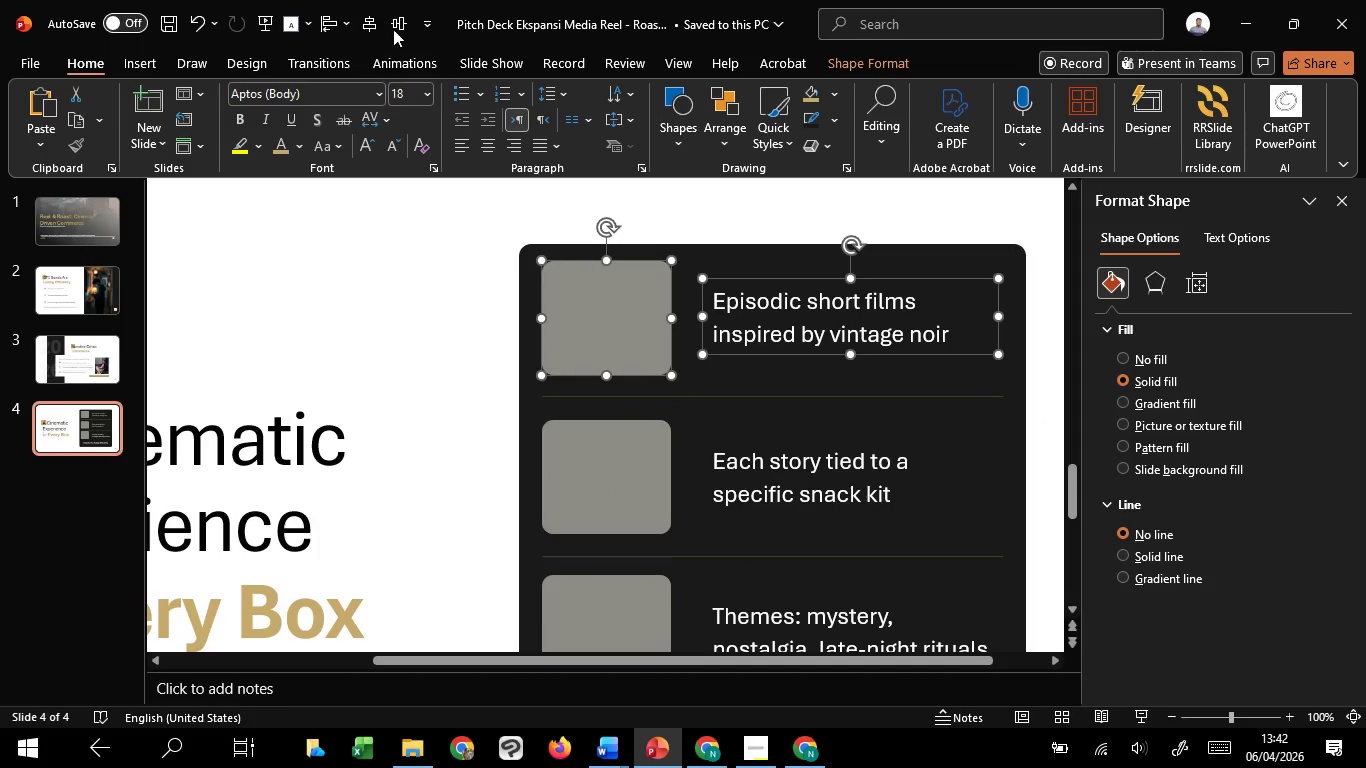 
left_click([399, 20])
 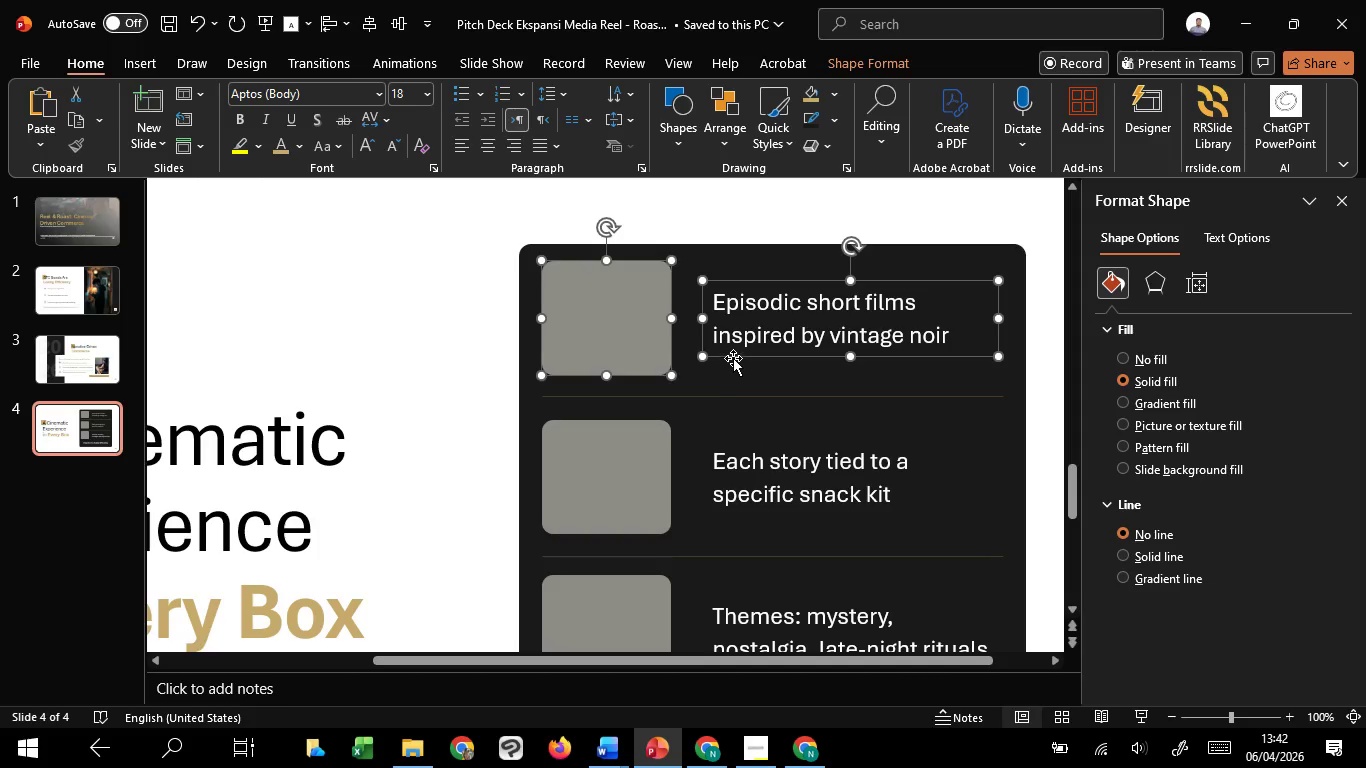 
hold_key(key=ShiftLeft, duration=1.52)
 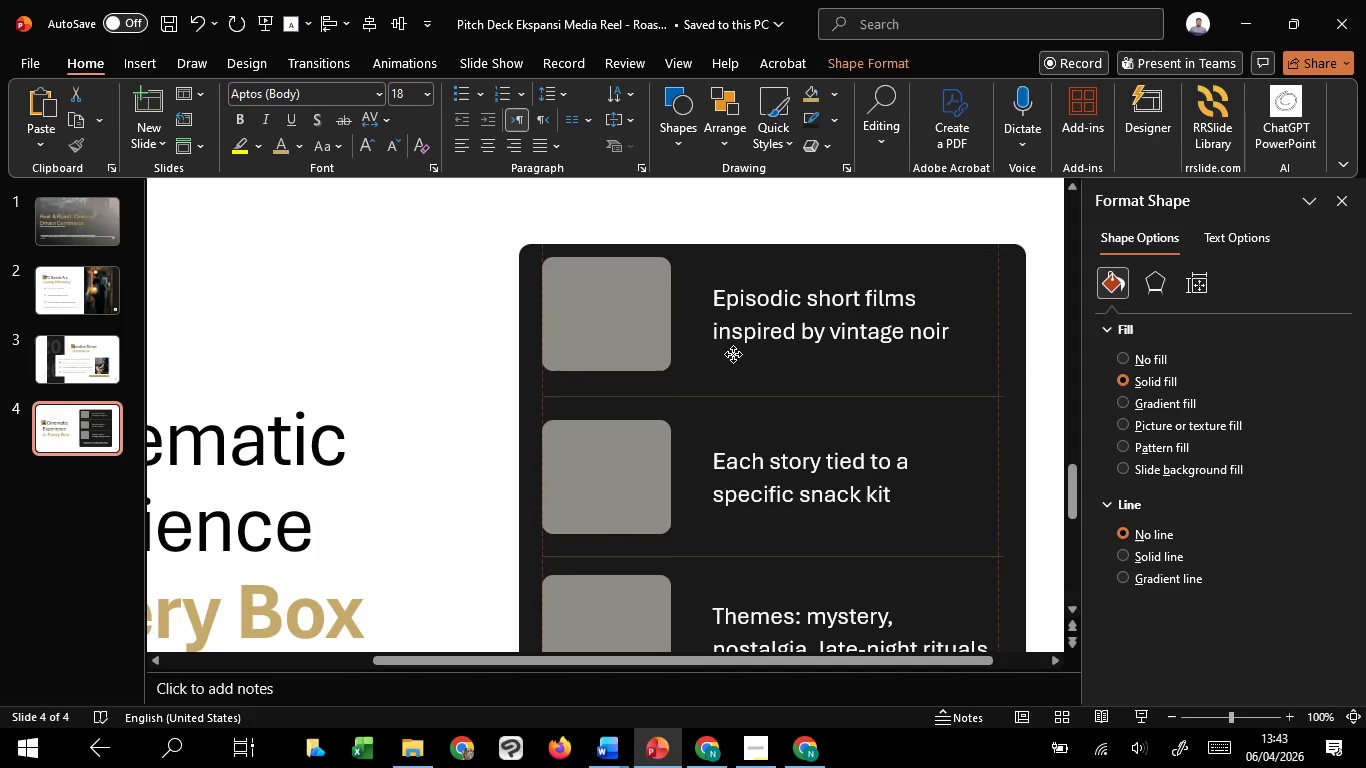 
hold_key(key=ShiftLeft, duration=1.53)
 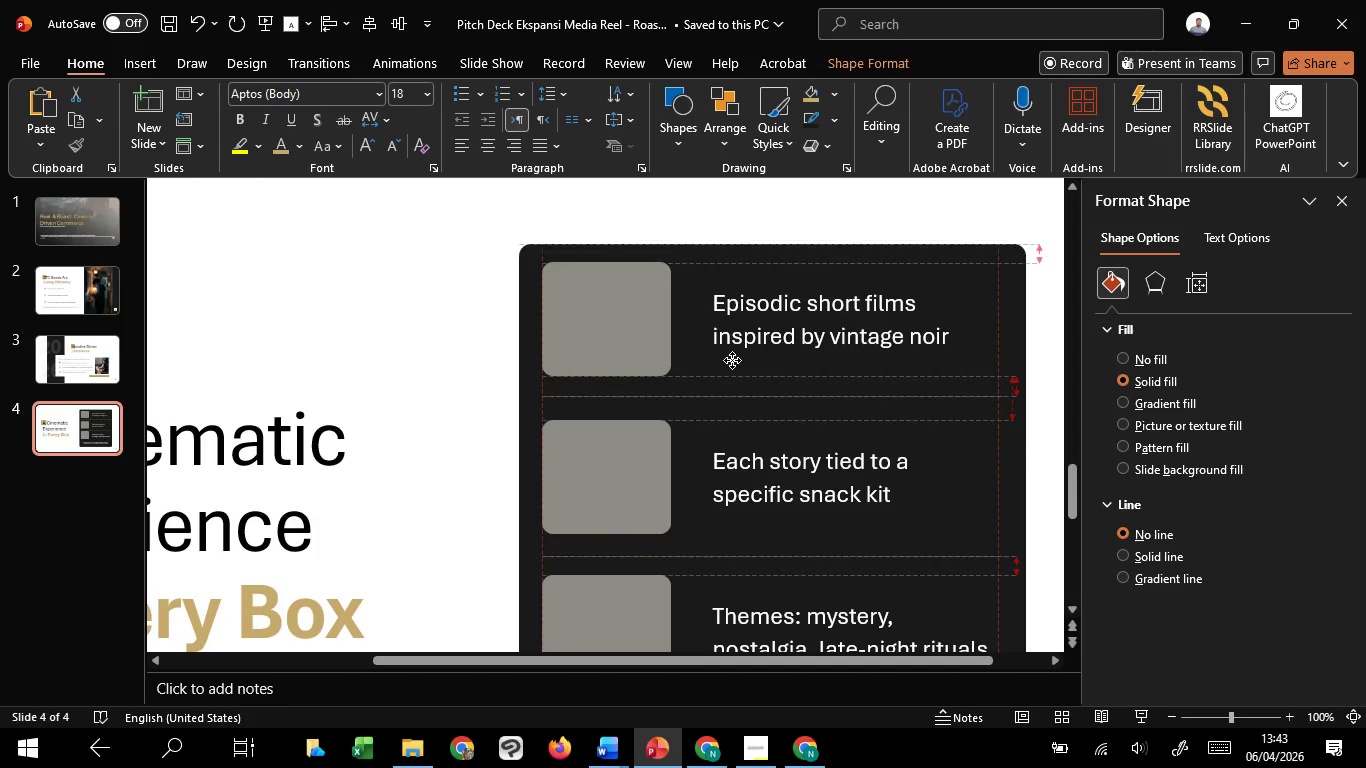 
hold_key(key=ShiftLeft, duration=1.38)
 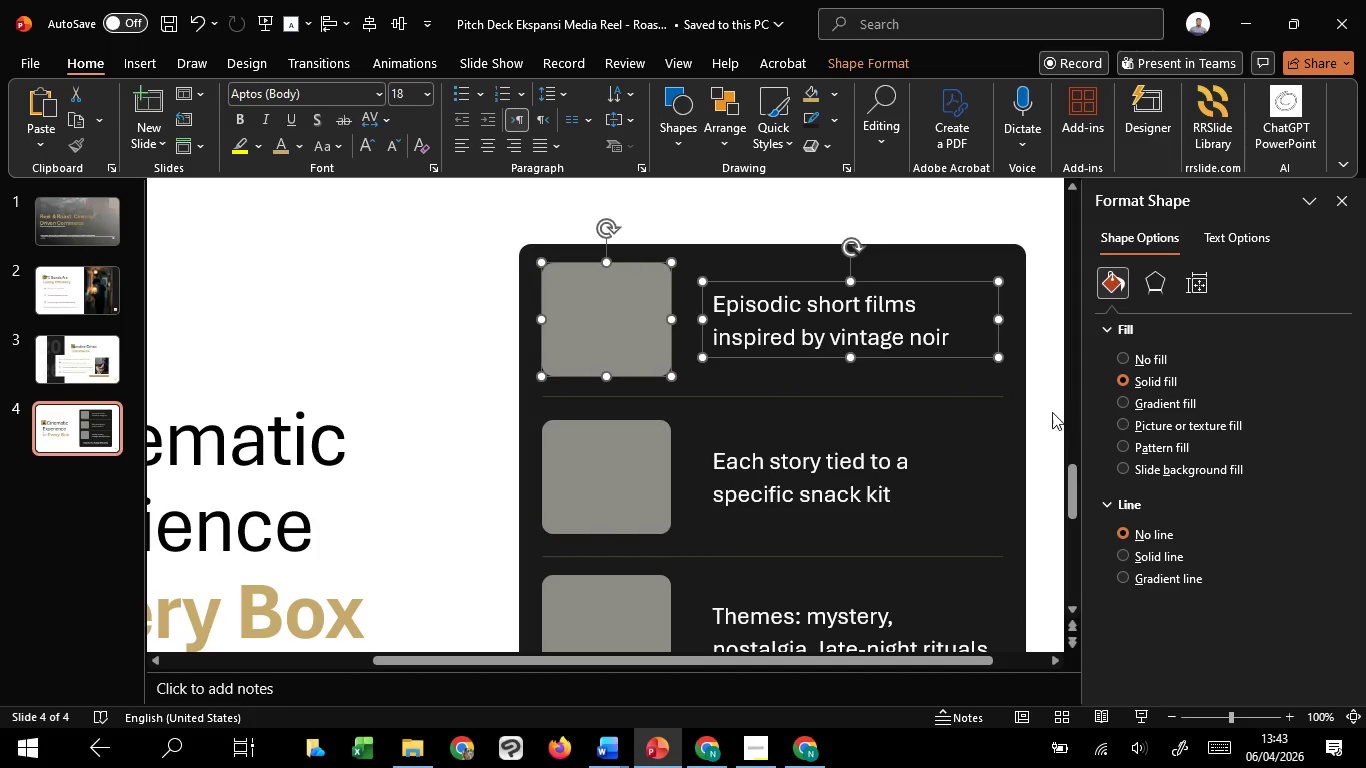 
left_click([1049, 412])
 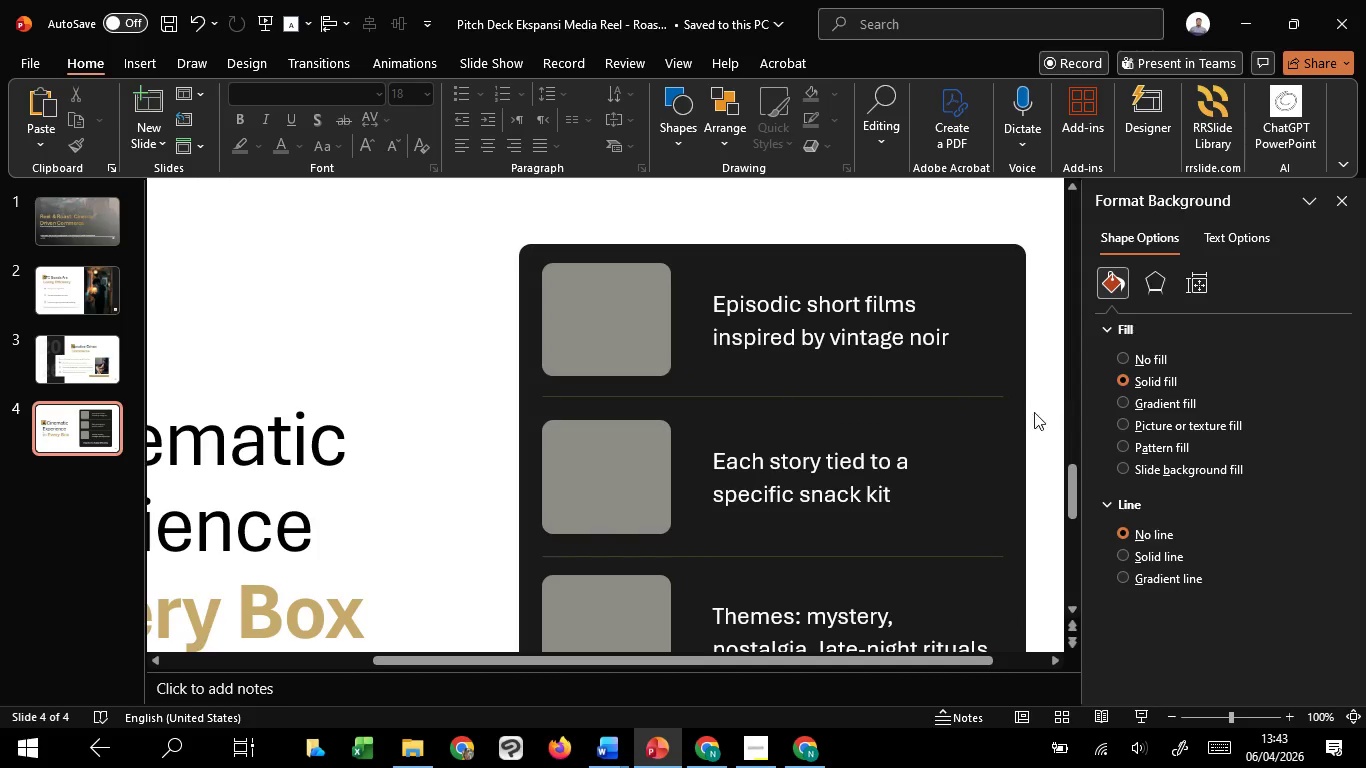 
hold_key(key=ControlLeft, duration=0.97)
scroll: coordinate [1017, 437], scroll_direction: down, amount: 4.0
 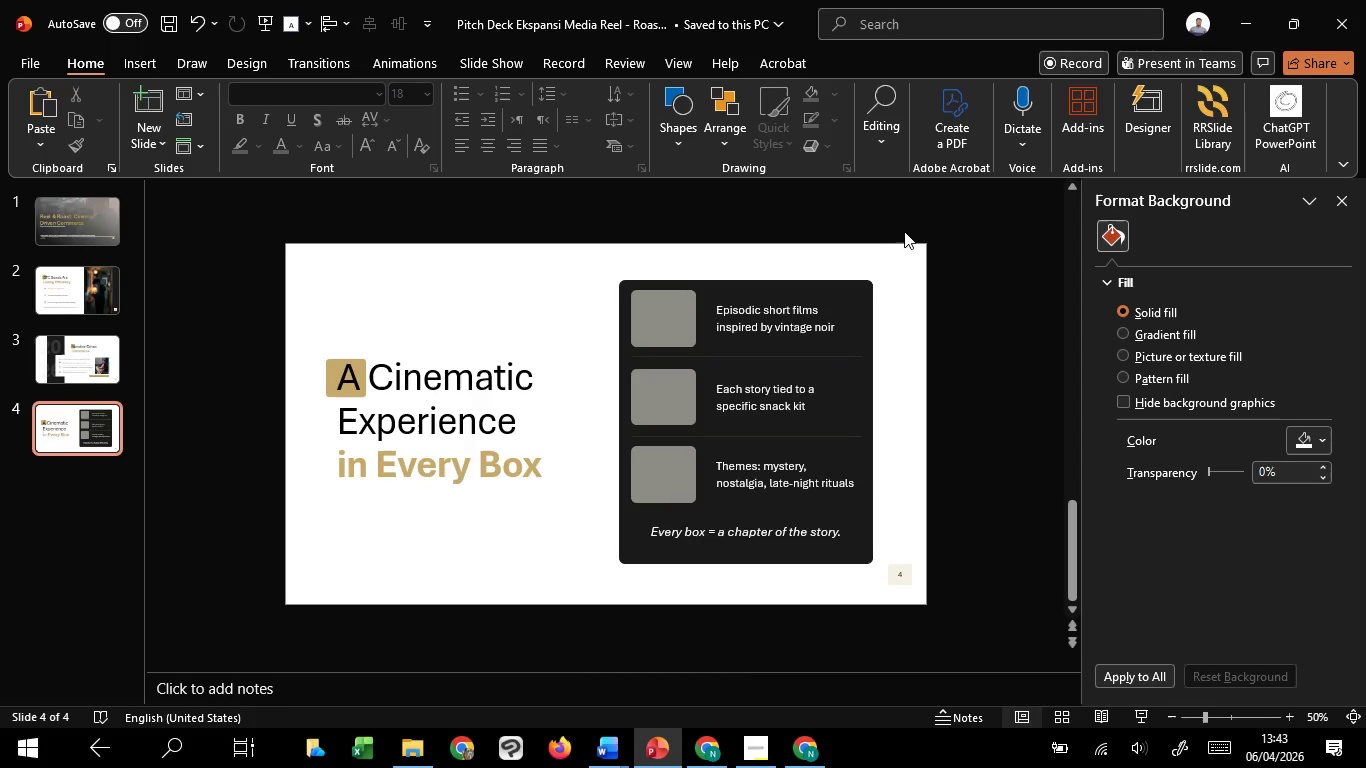 
left_click_drag(start_coordinate=[915, 263], to_coordinate=[584, 576])
 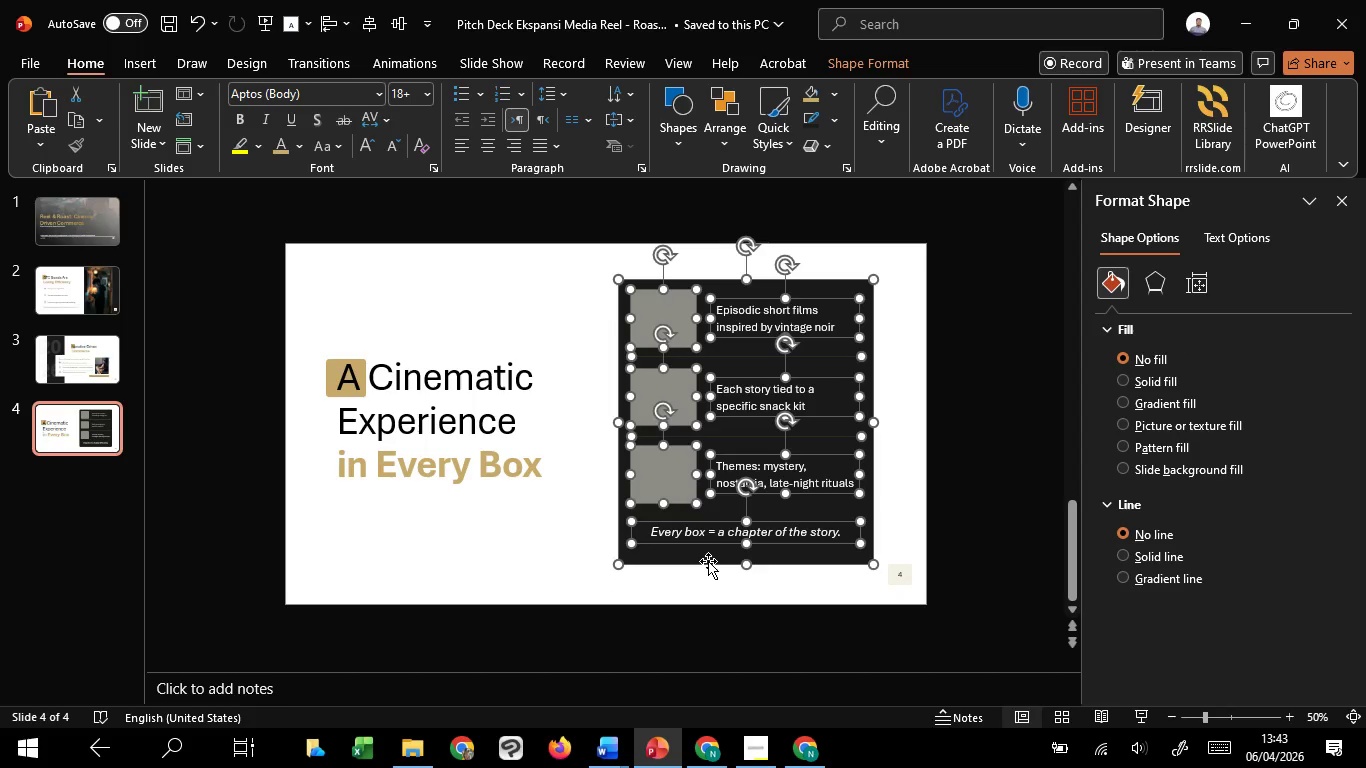 
hold_key(key=ShiftLeft, duration=0.84)
 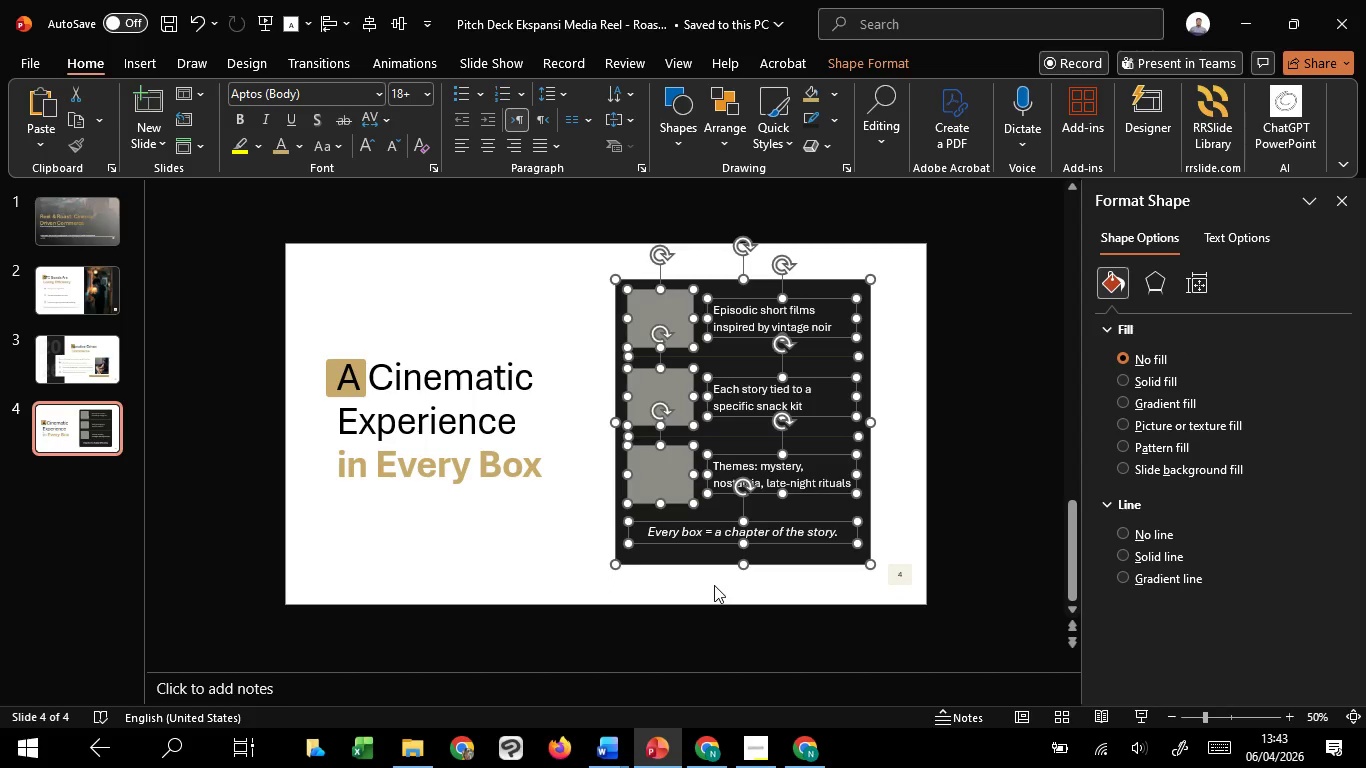 
left_click([714, 585])
 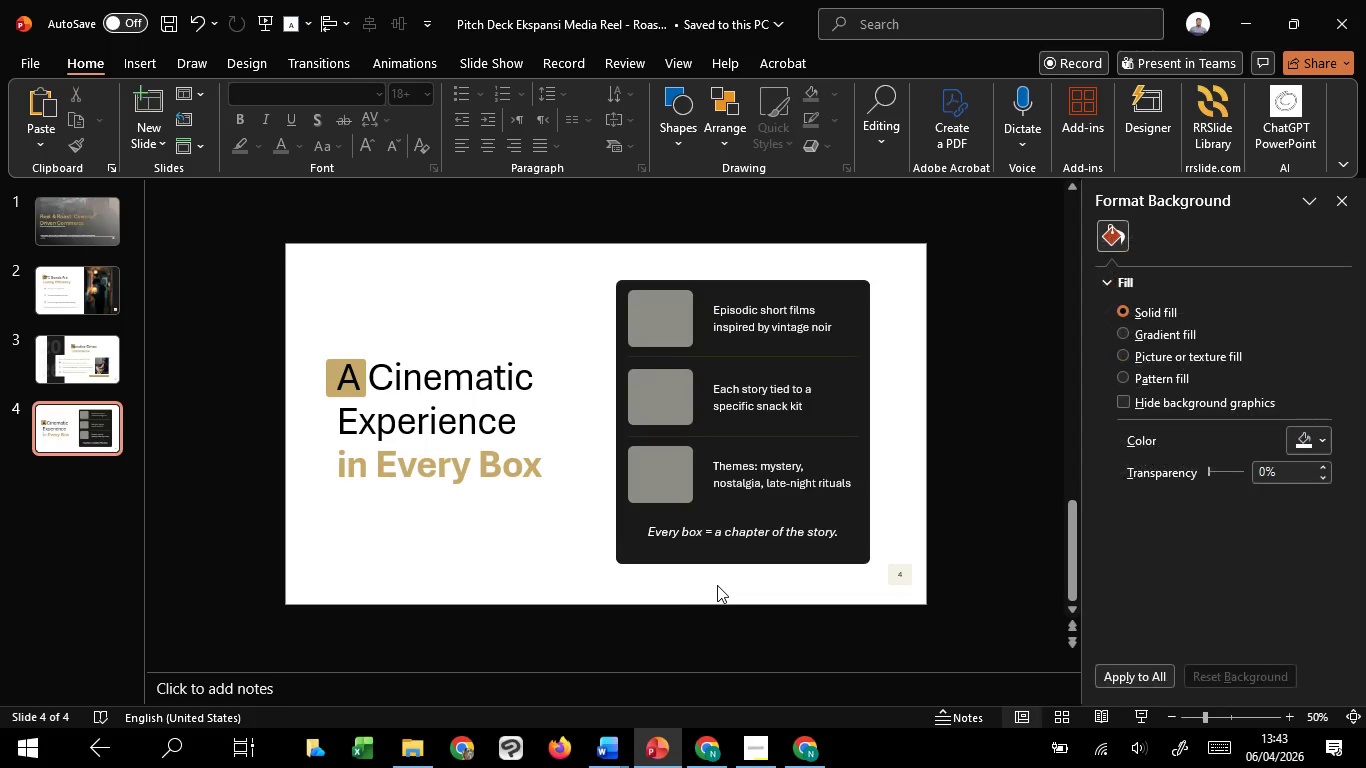 
hold_key(key=ControlLeft, duration=0.86)
scroll: coordinate [717, 585], scroll_direction: up, amount: 1.0
 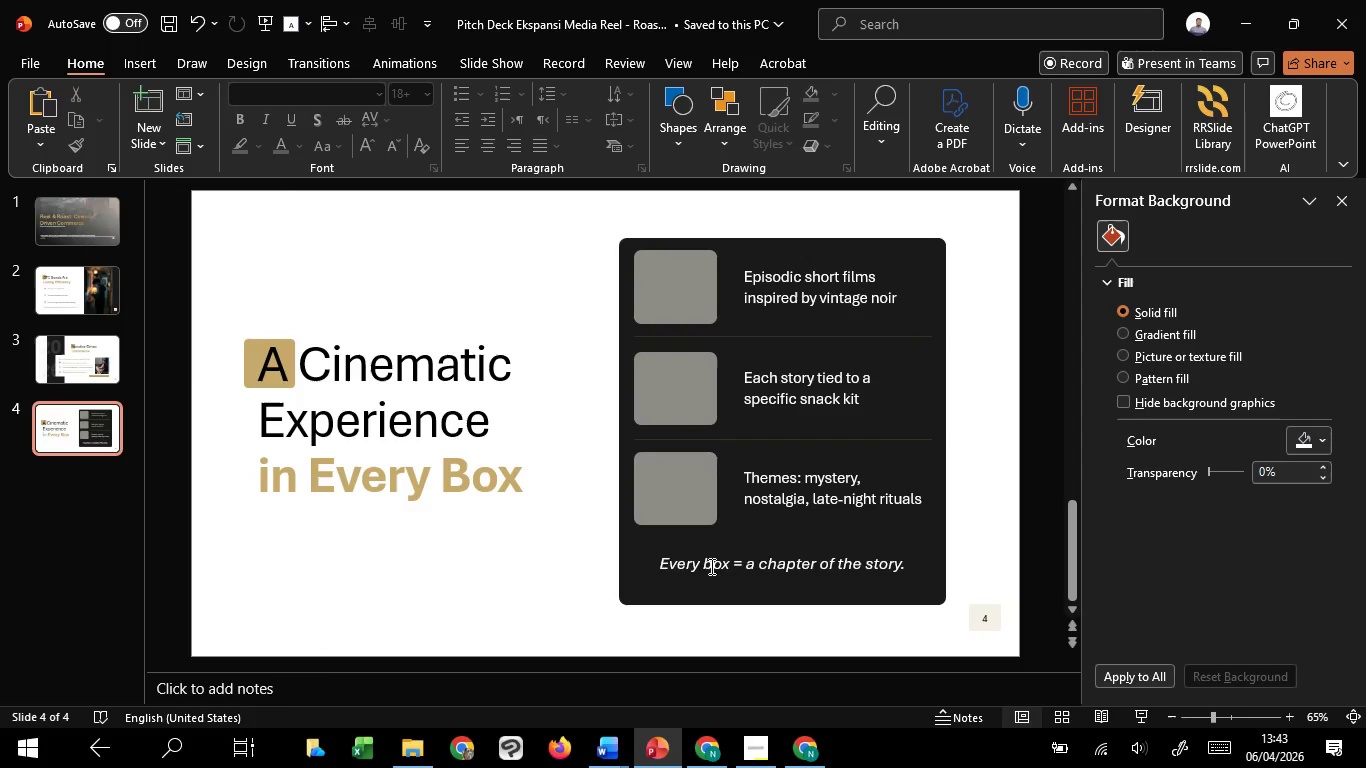 
left_click([710, 566])
 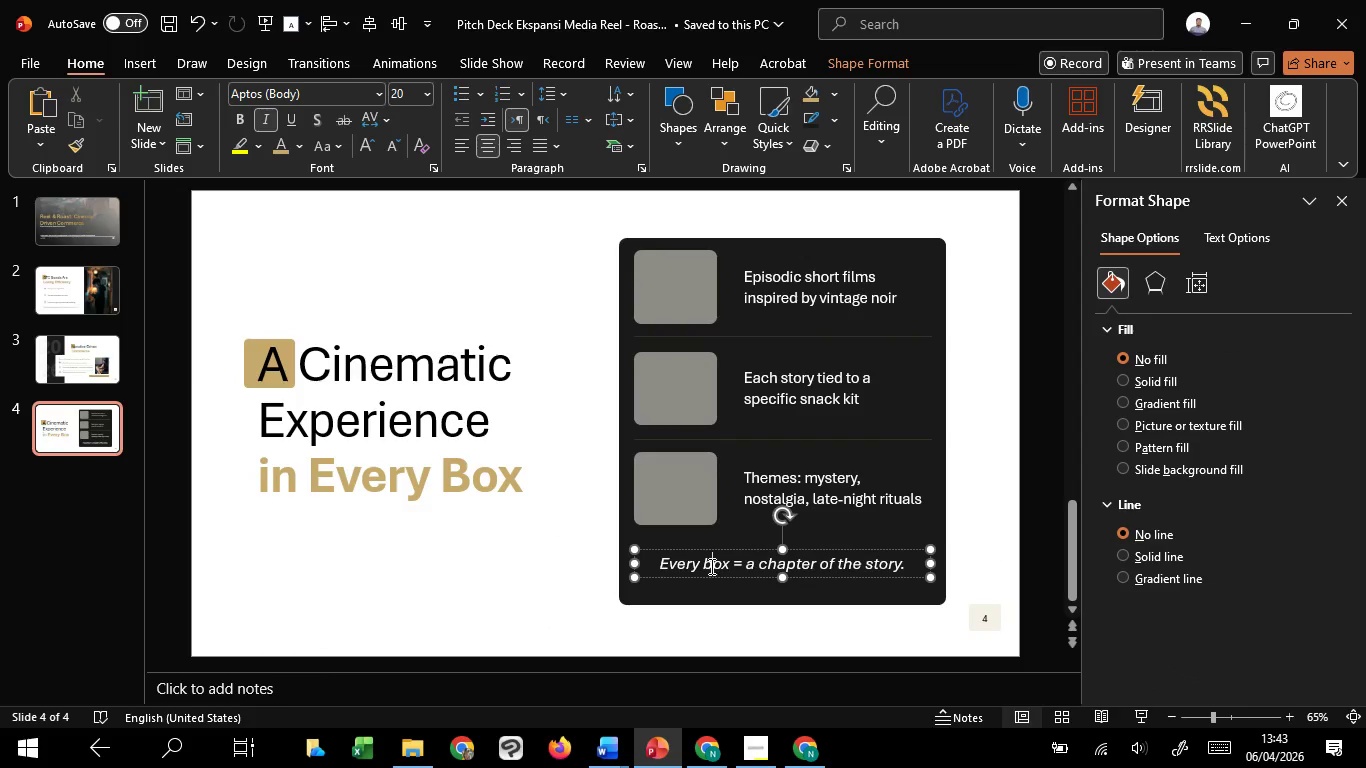 
key(Control+A)
 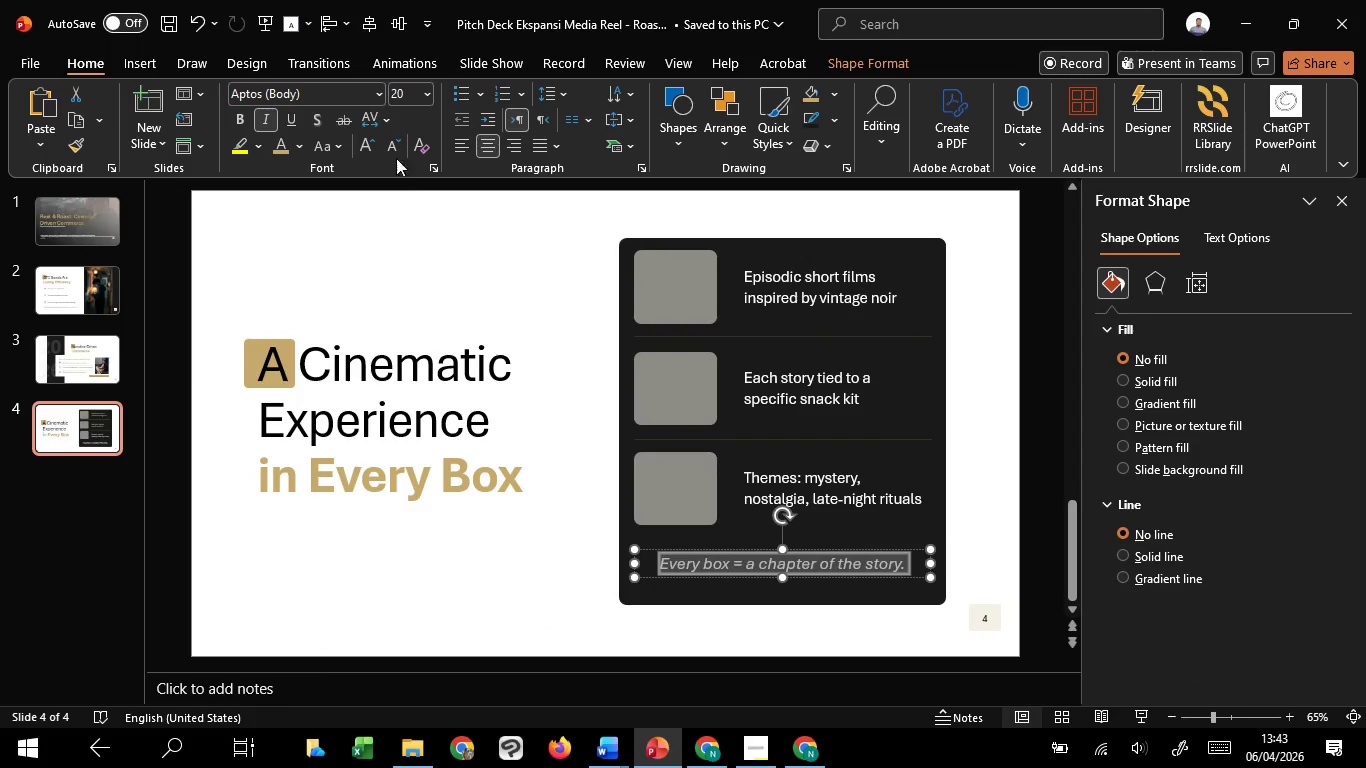 
left_click([396, 146])
 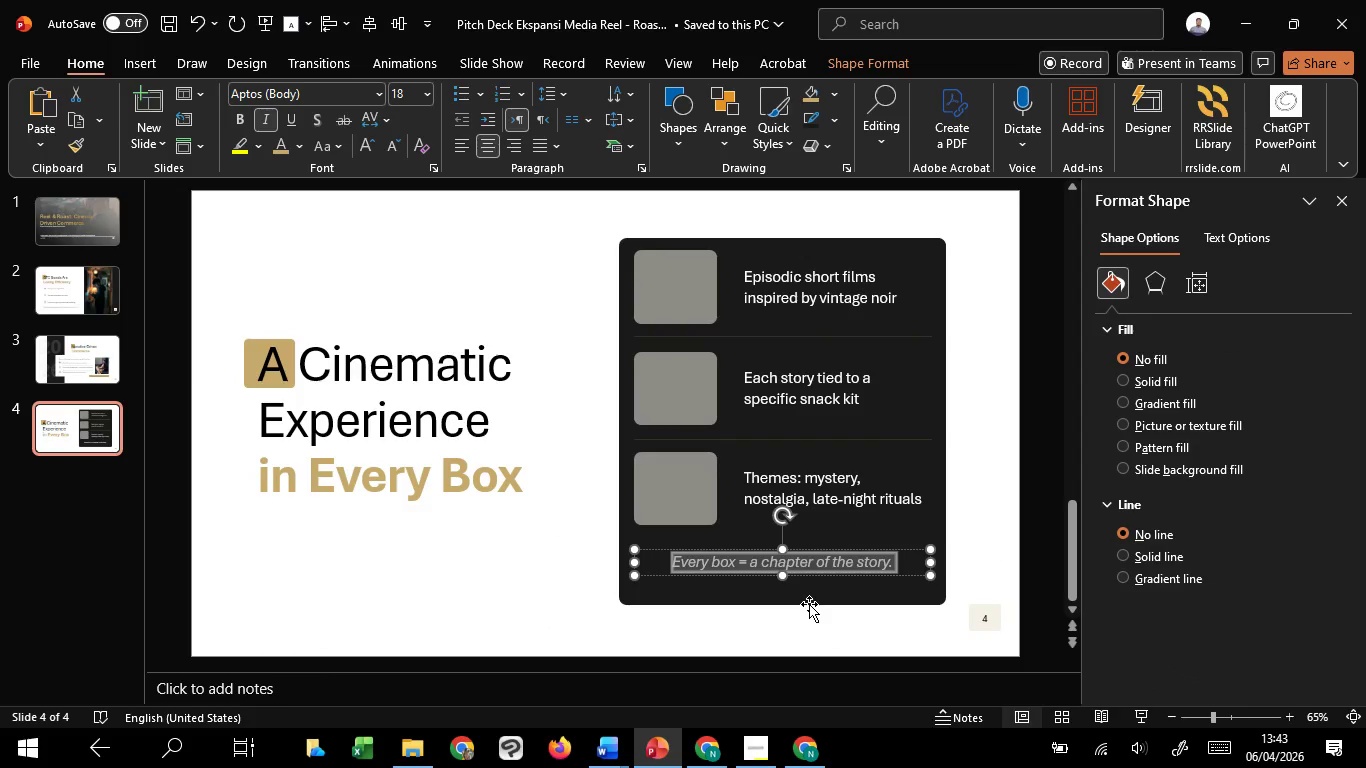 
left_click([809, 659])
 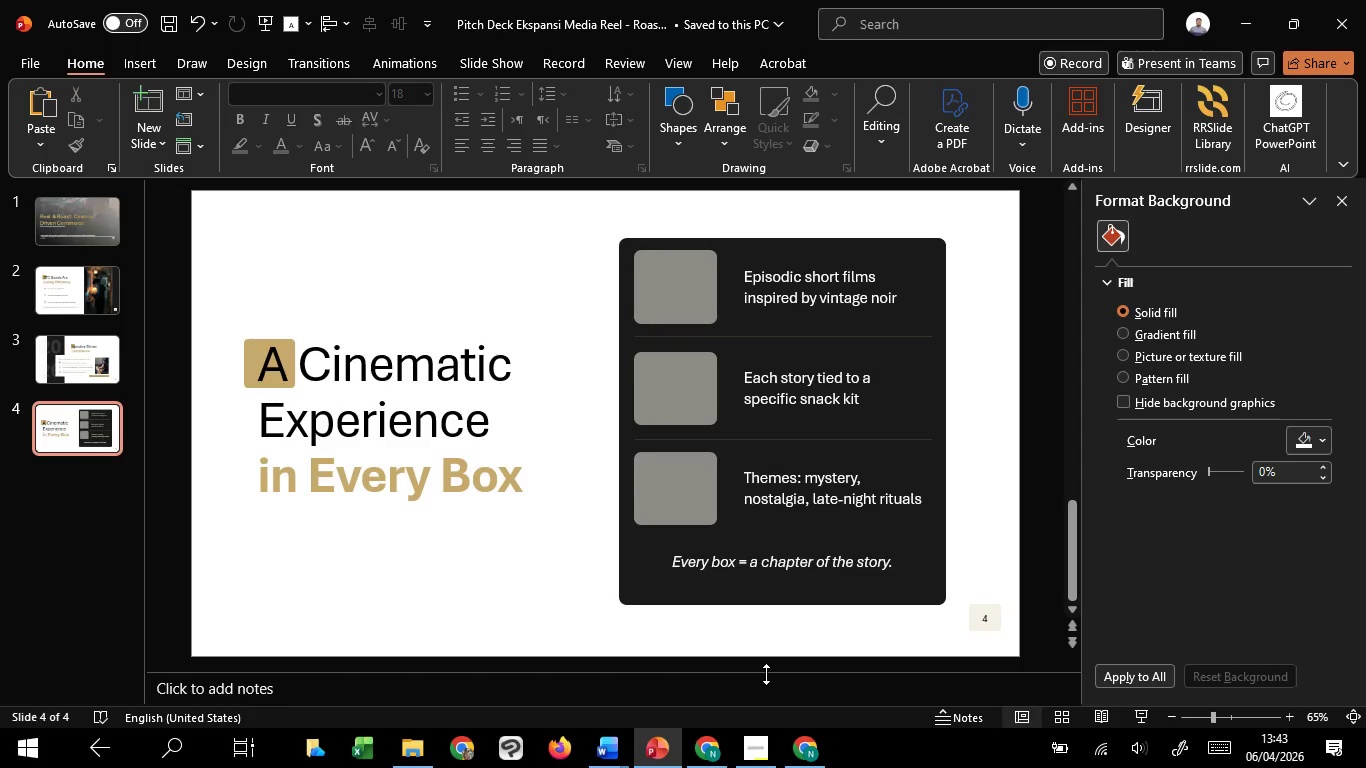 
wait(8.66)
 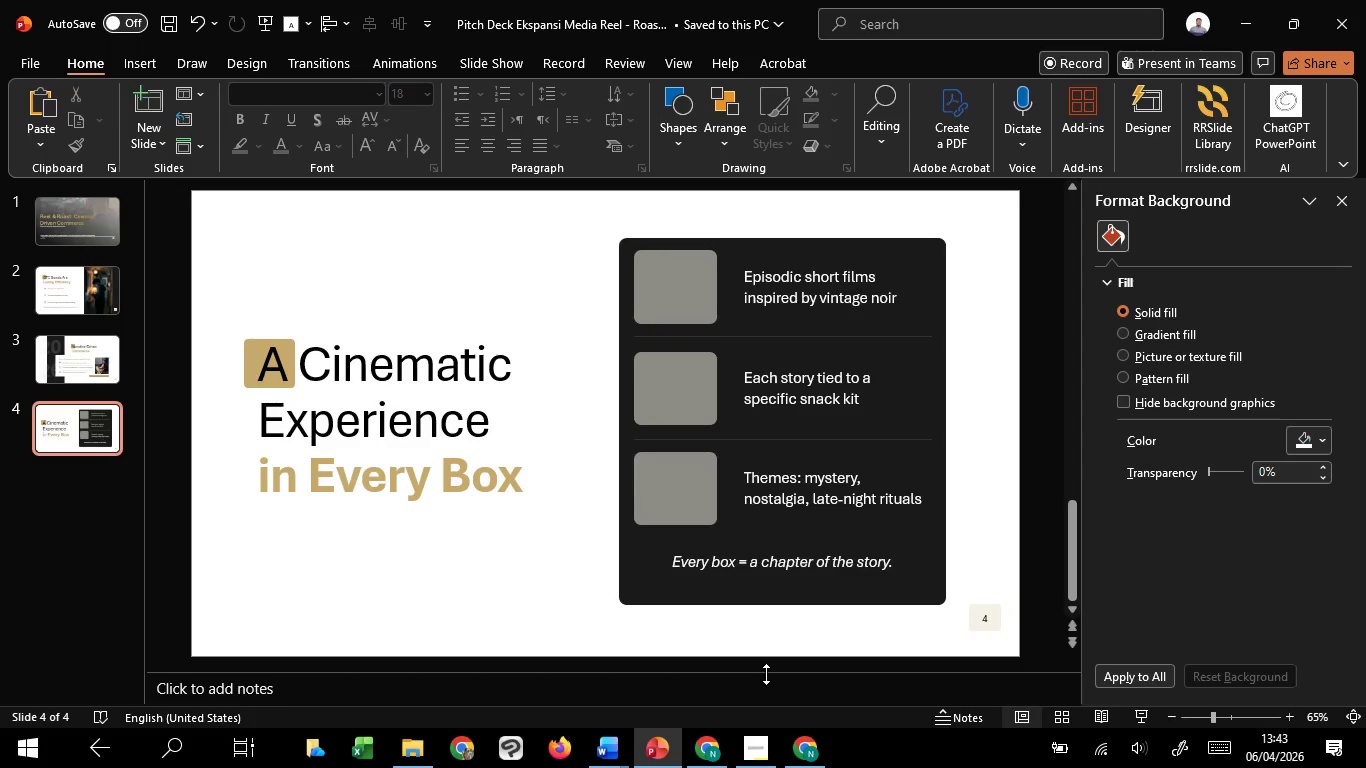 
left_click([1157, 722])
 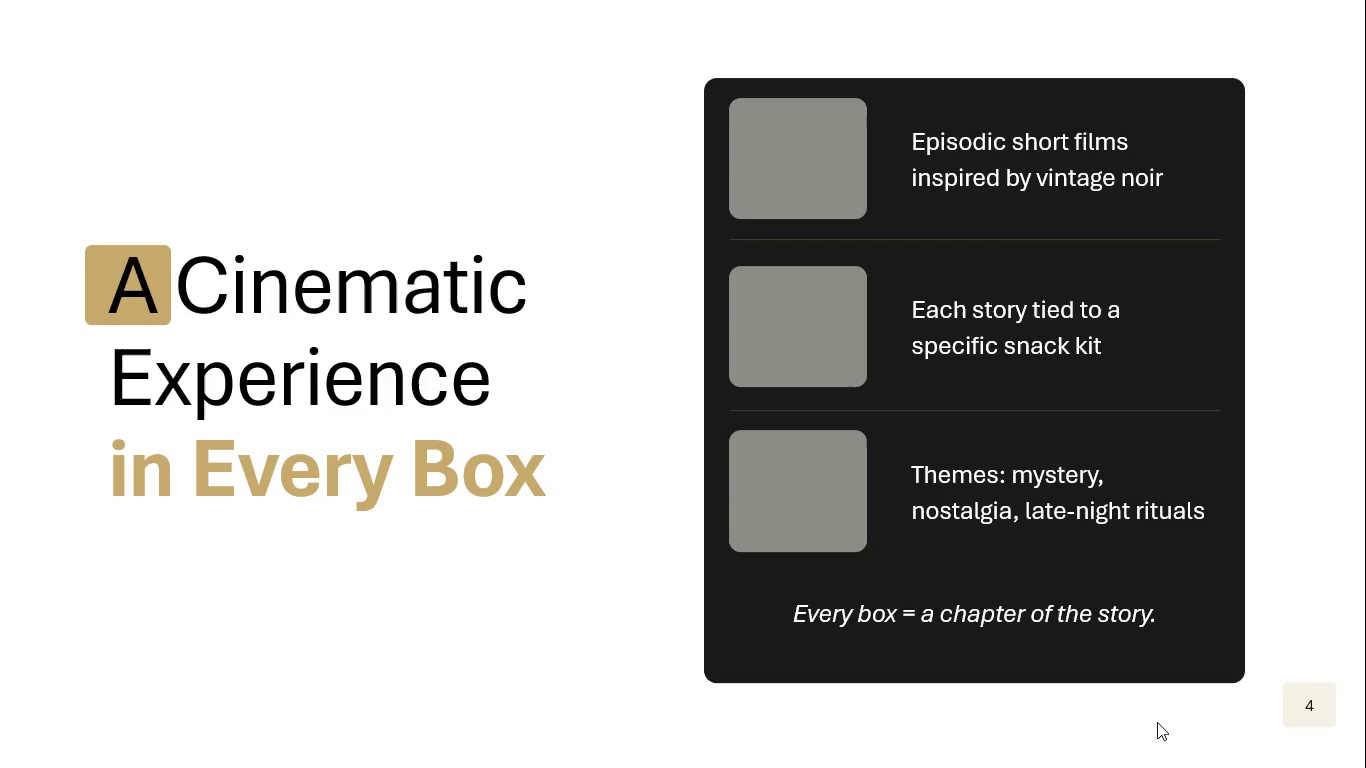 
wait(5.42)
 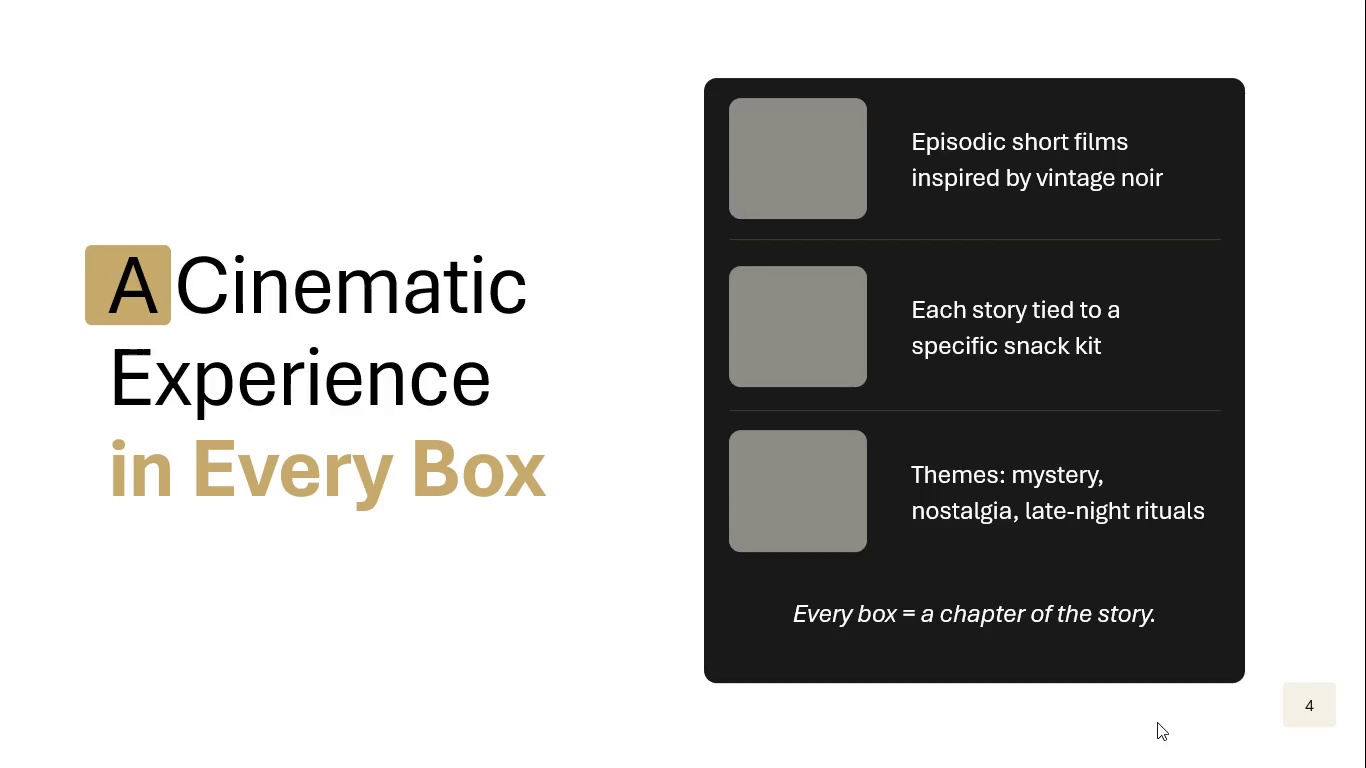 
key(Escape)
 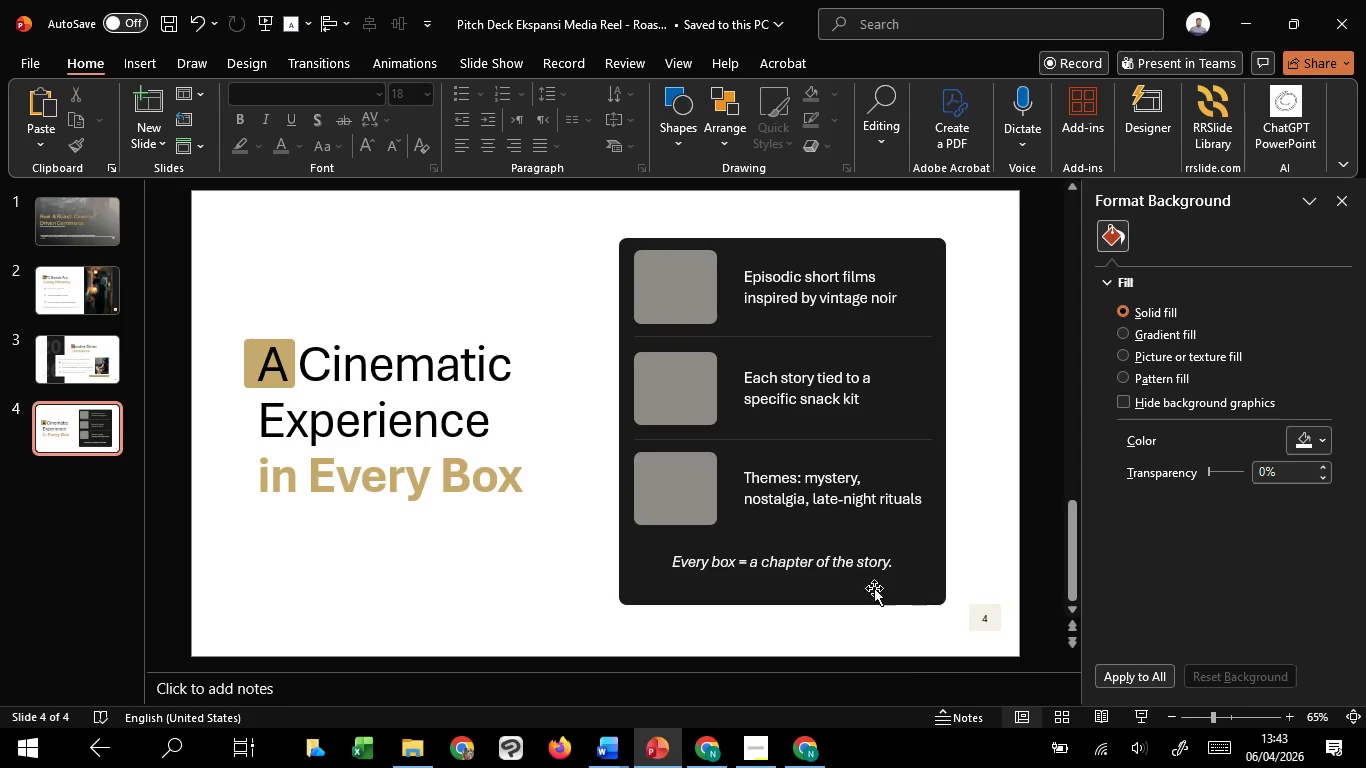 
left_click([856, 569])
 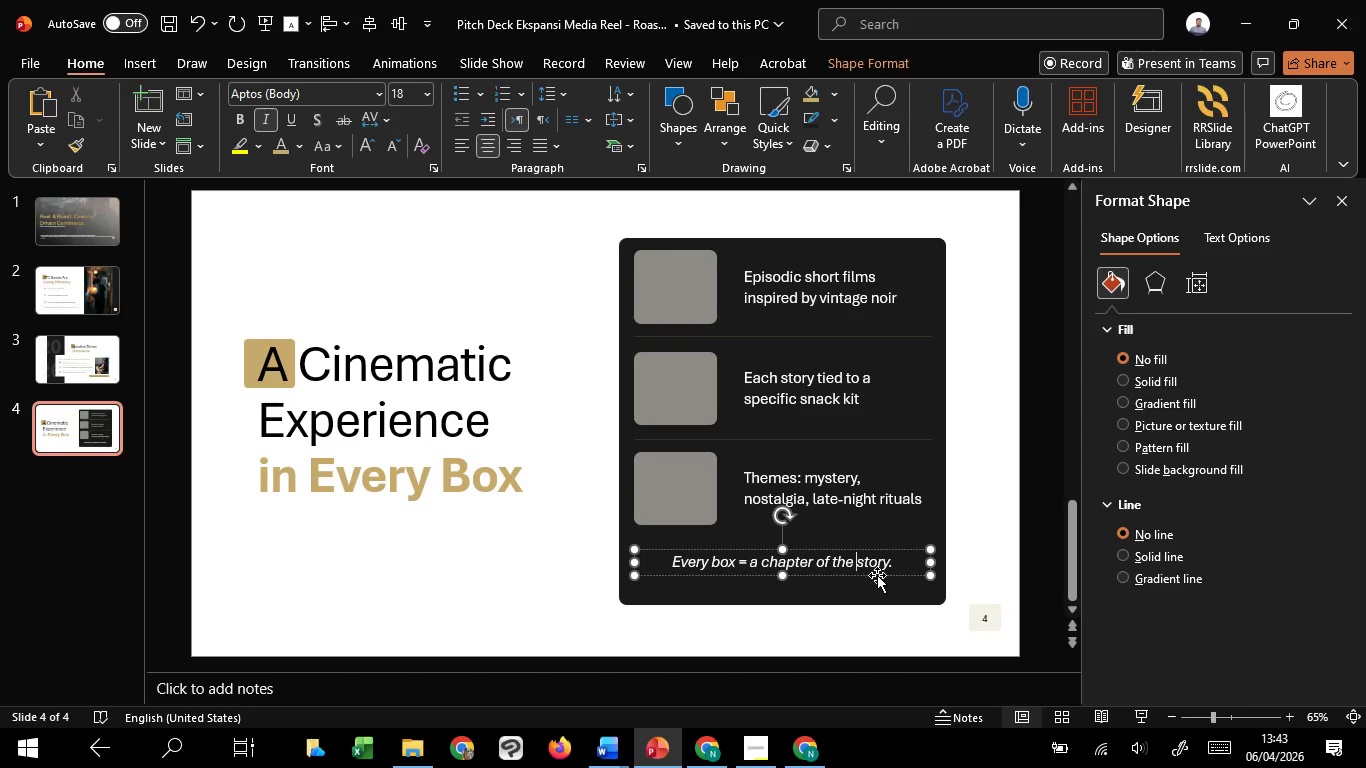 
left_click([877, 575])
 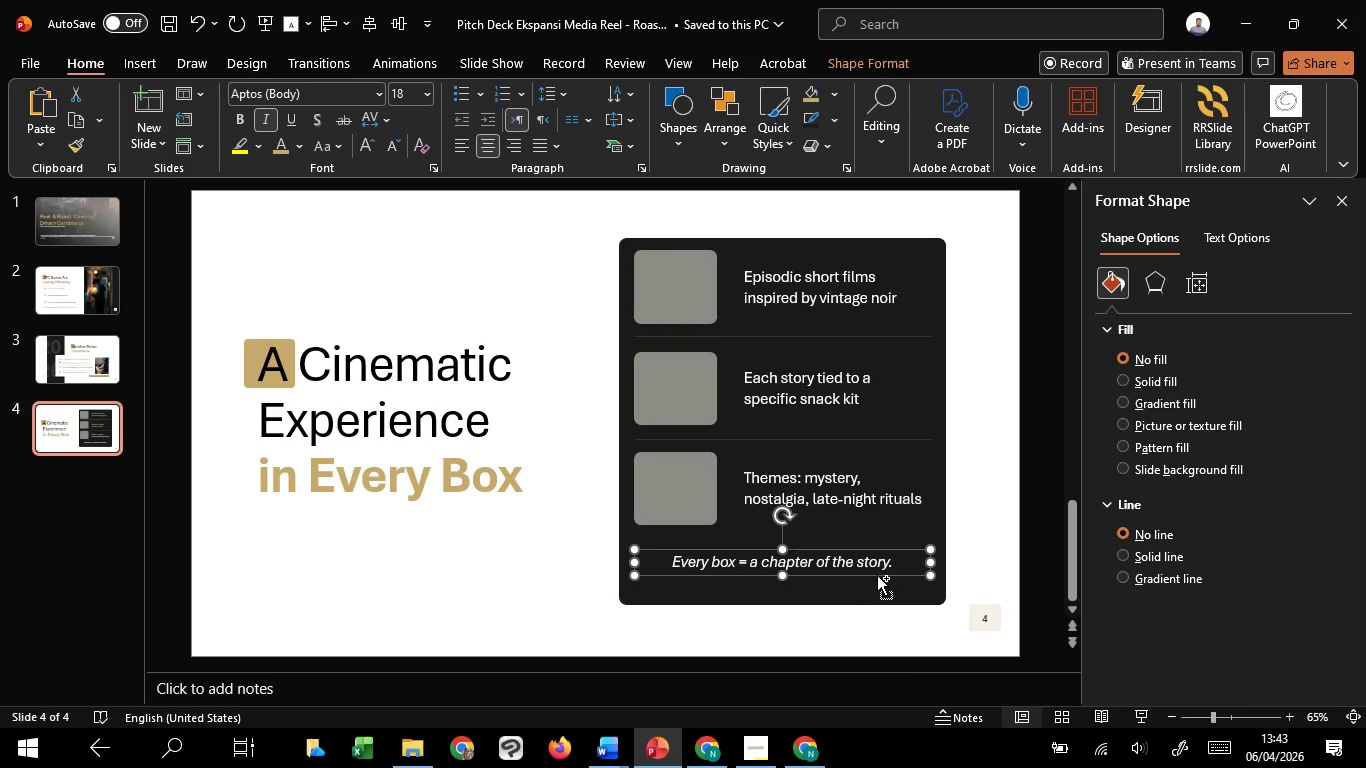 
key(Control+C)
 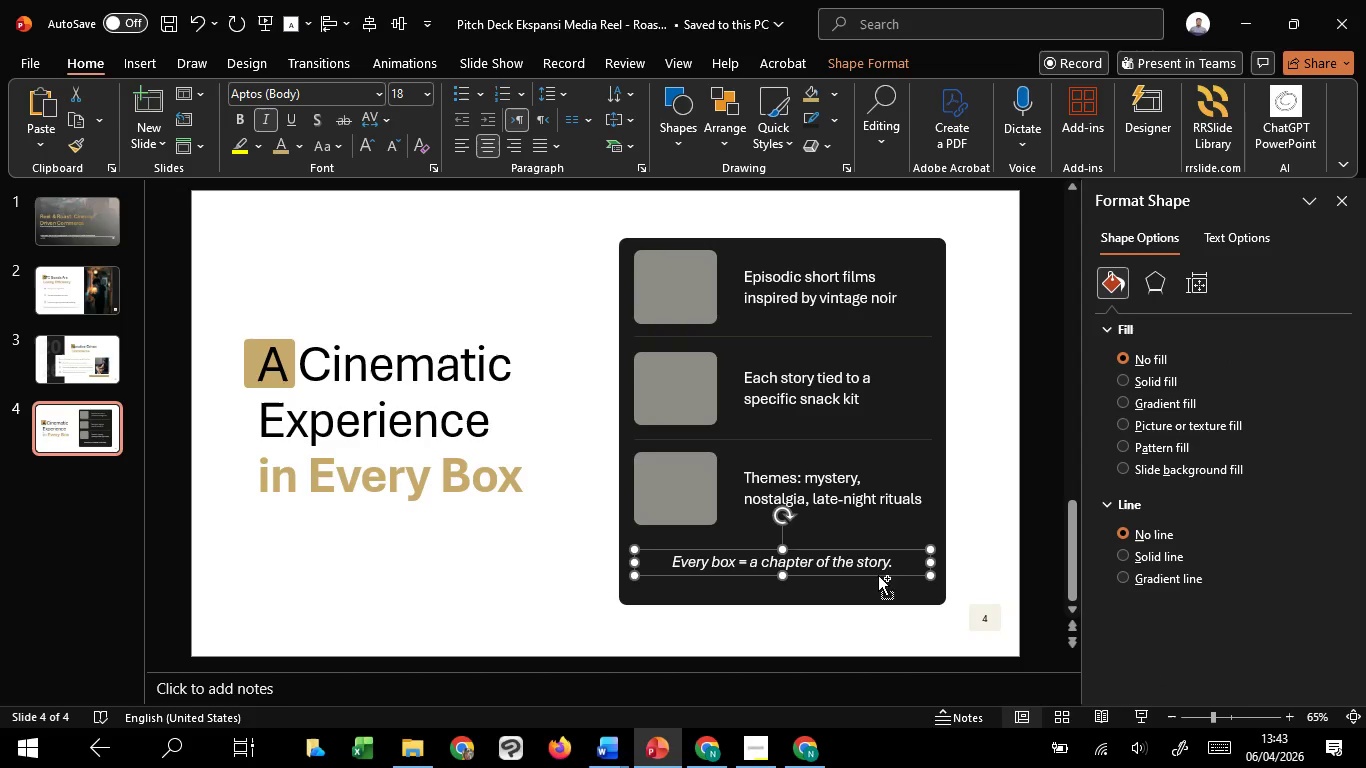 
key(Control+C)
 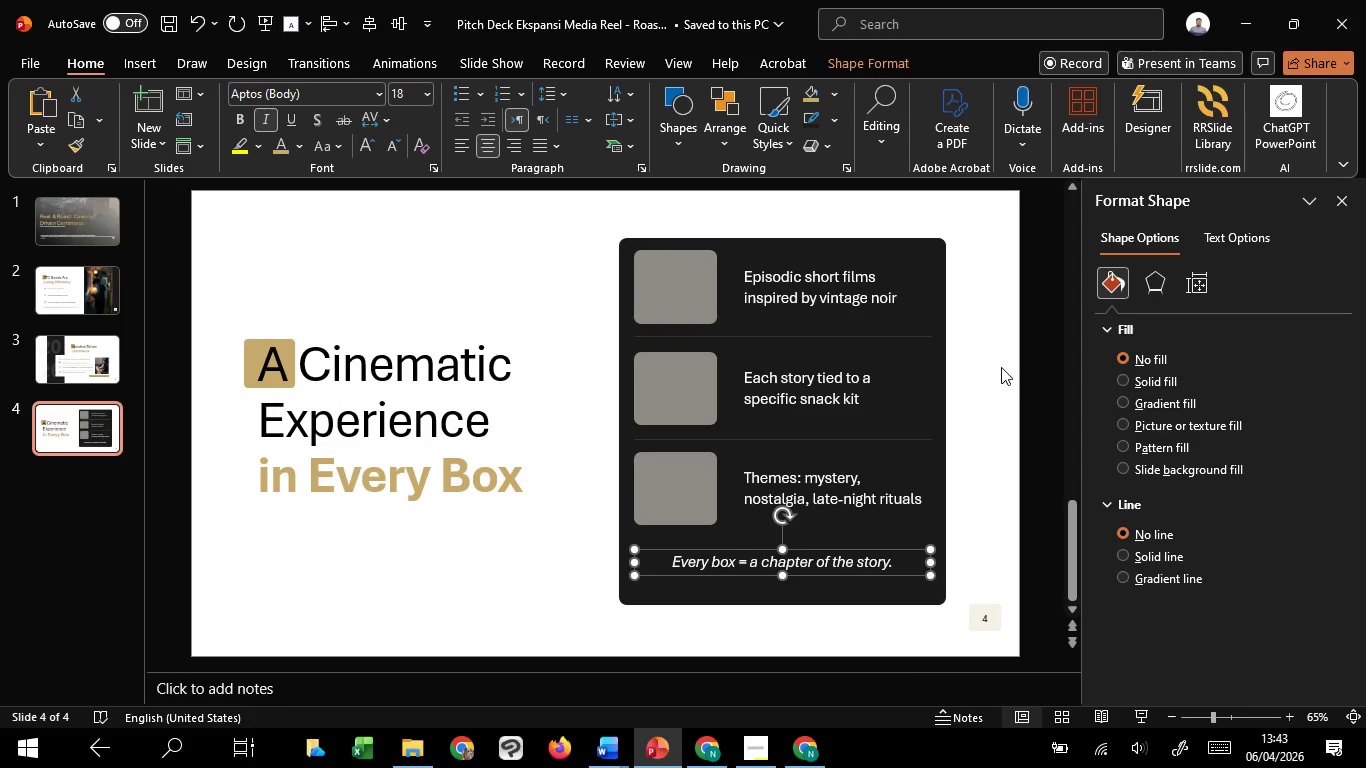 
left_click([1001, 367])
 